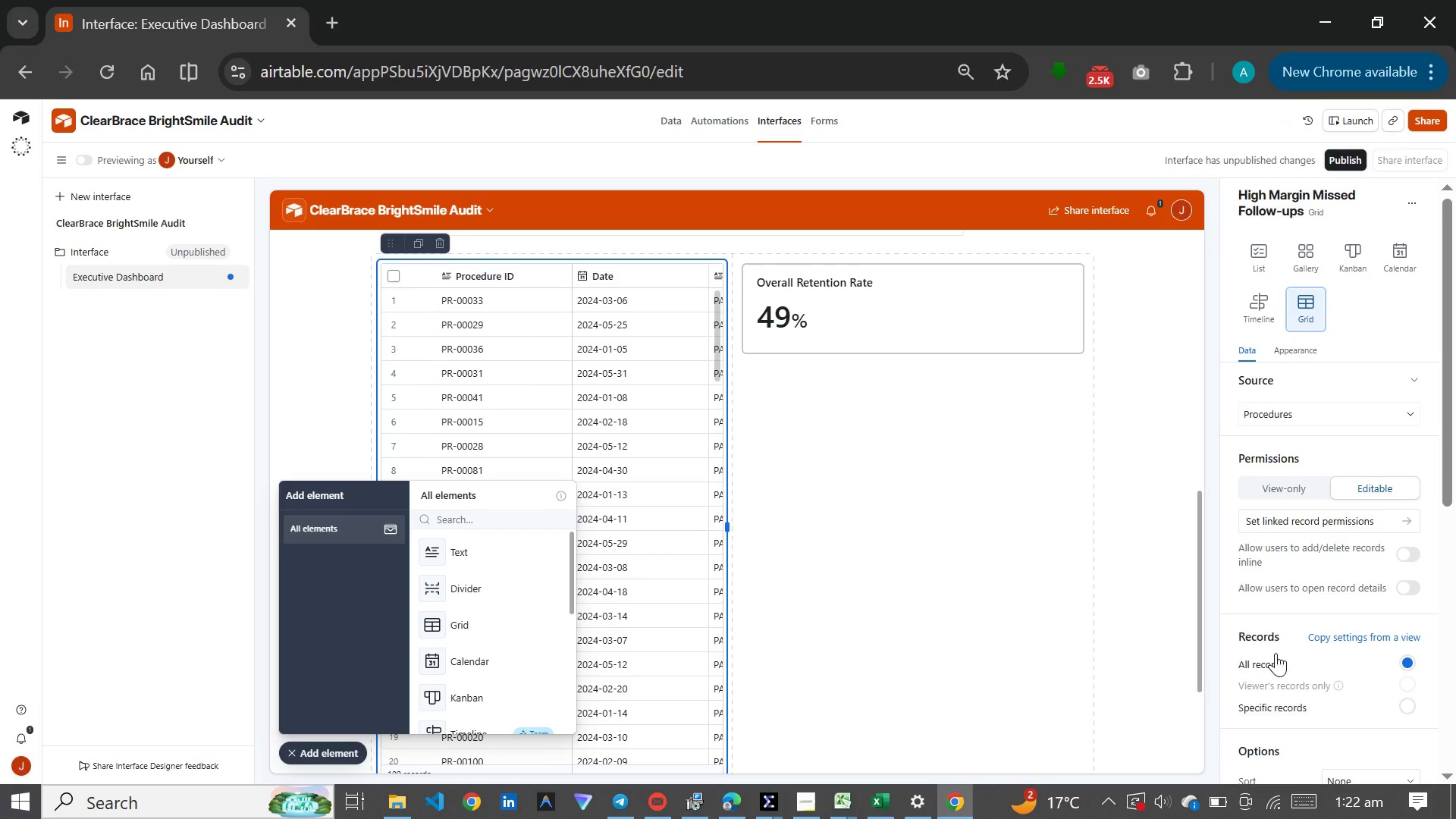 
left_click([1401, 516])
 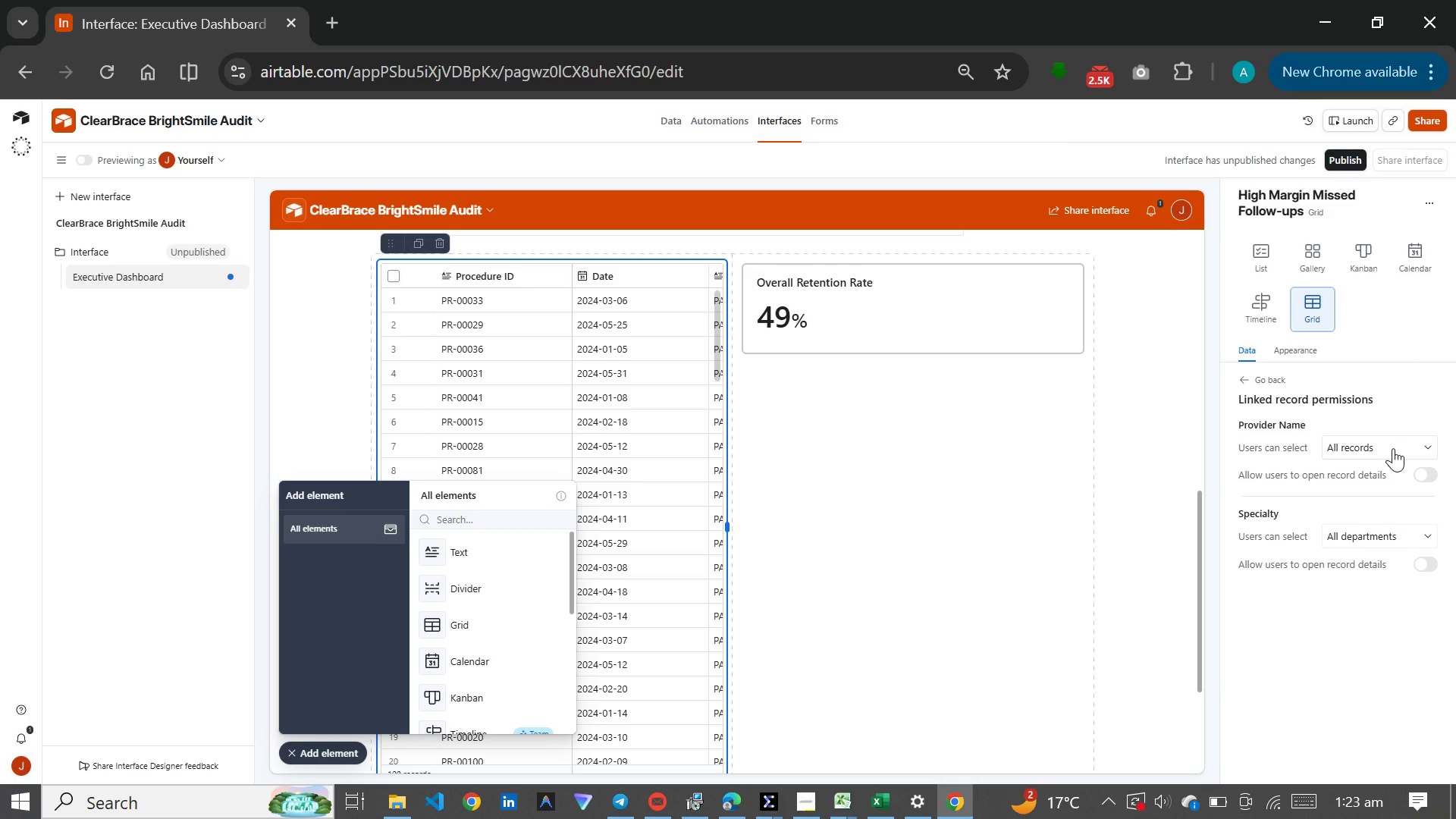 
wait(11.73)
 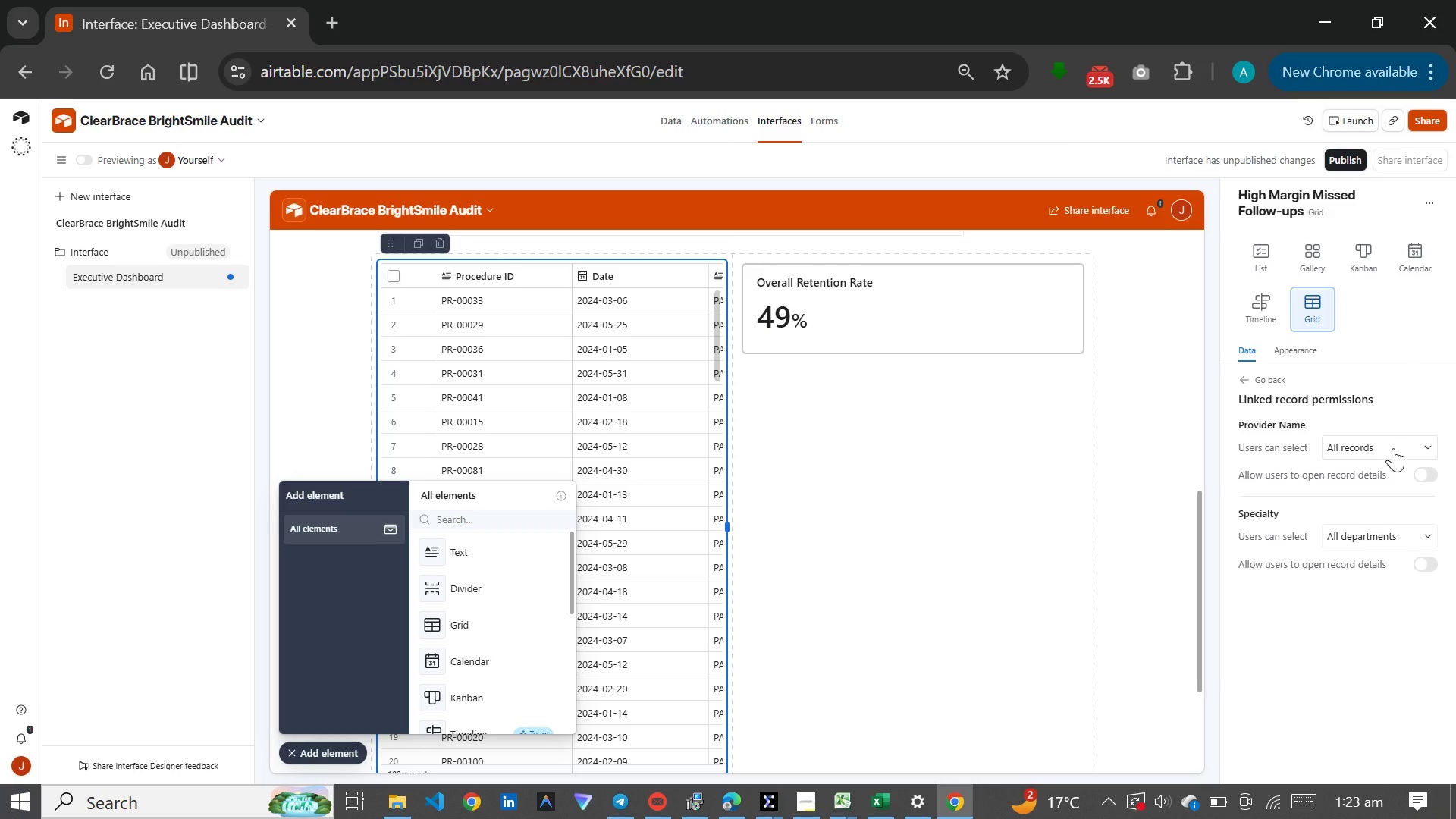 
left_click([1241, 383])
 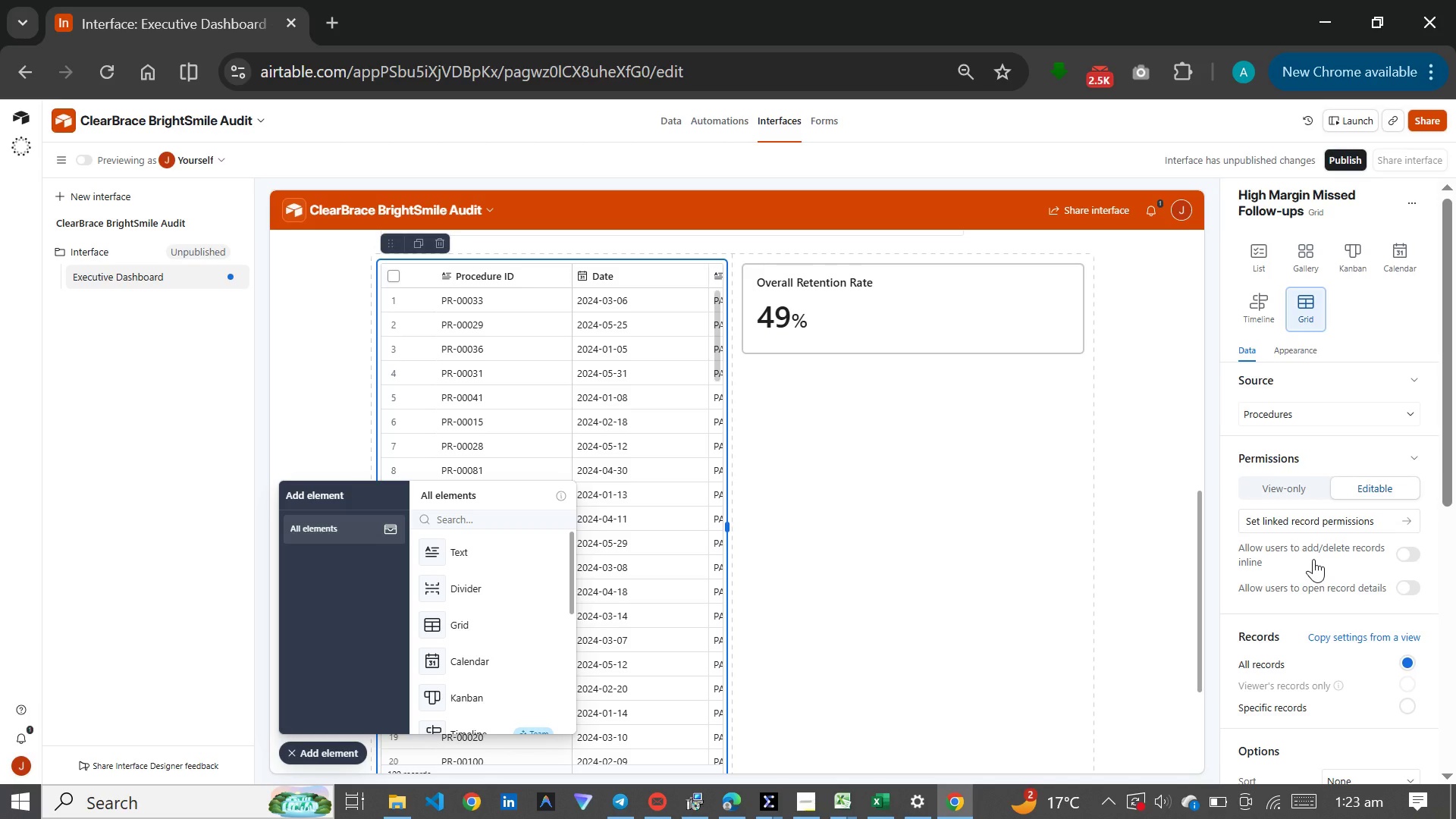 
scroll: coordinate [1323, 632], scroll_direction: down, amount: 4.0
 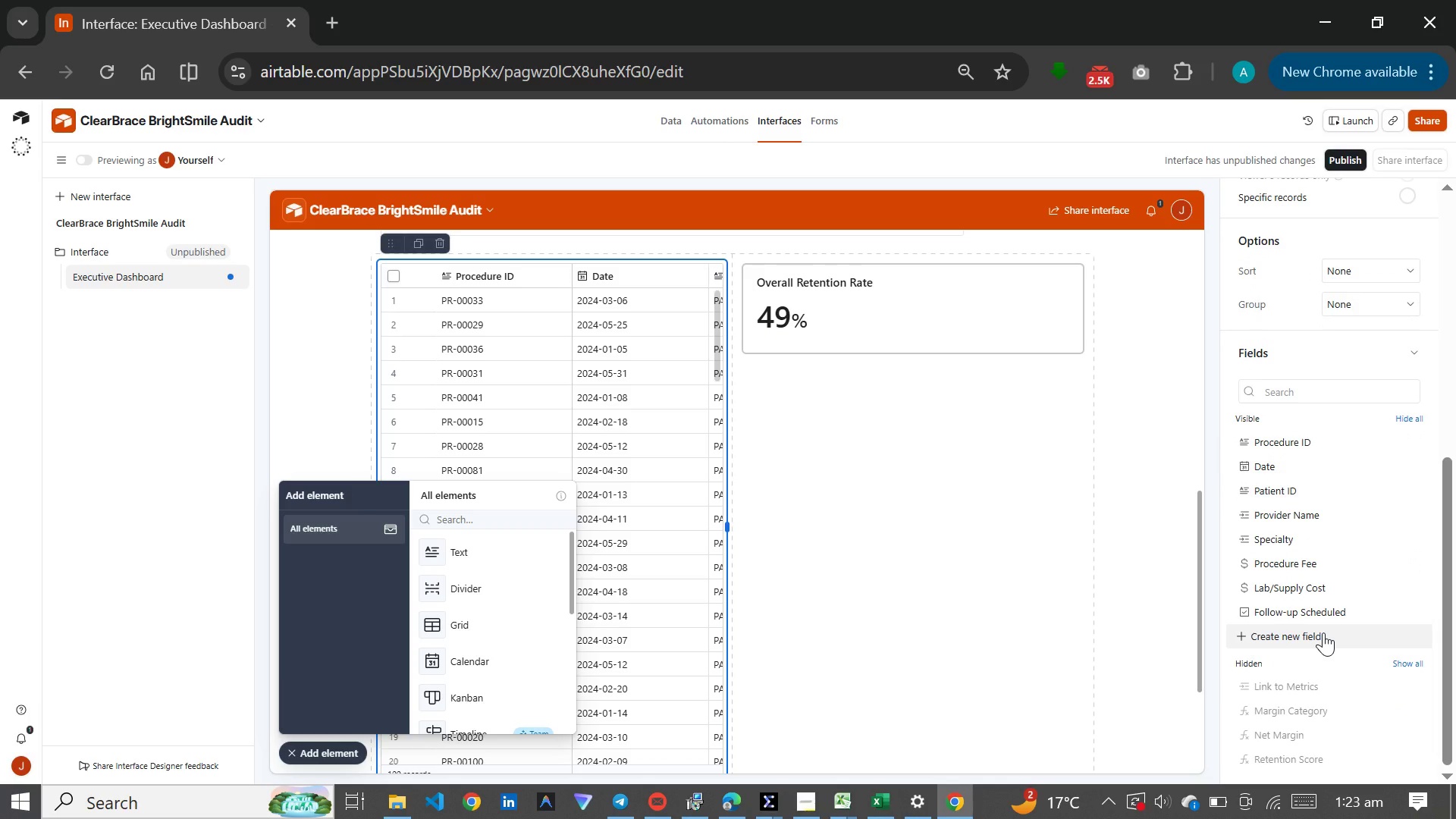 
scroll: coordinate [1323, 632], scroll_direction: up, amount: 1.0
 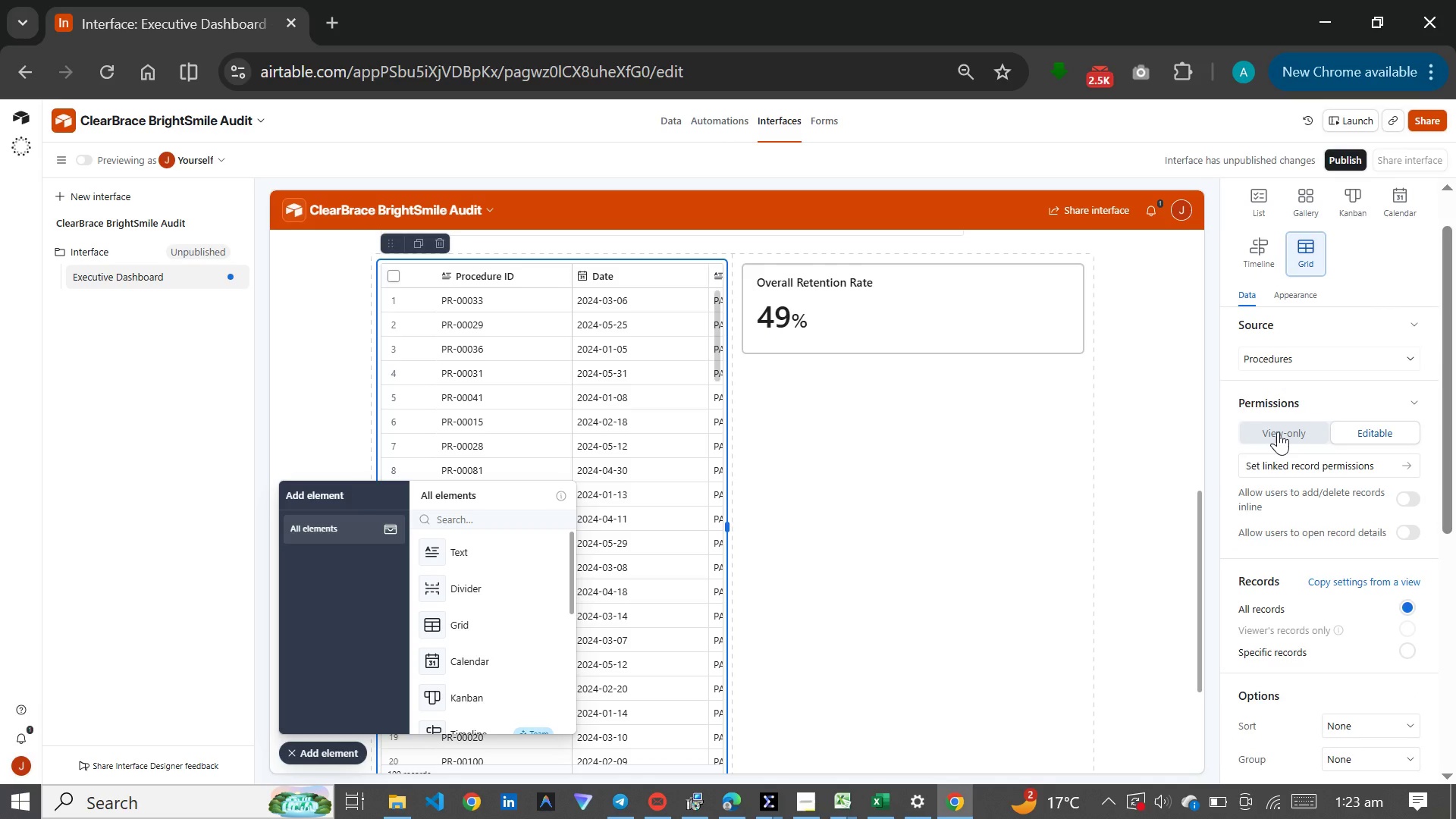 
left_click([1278, 431])
 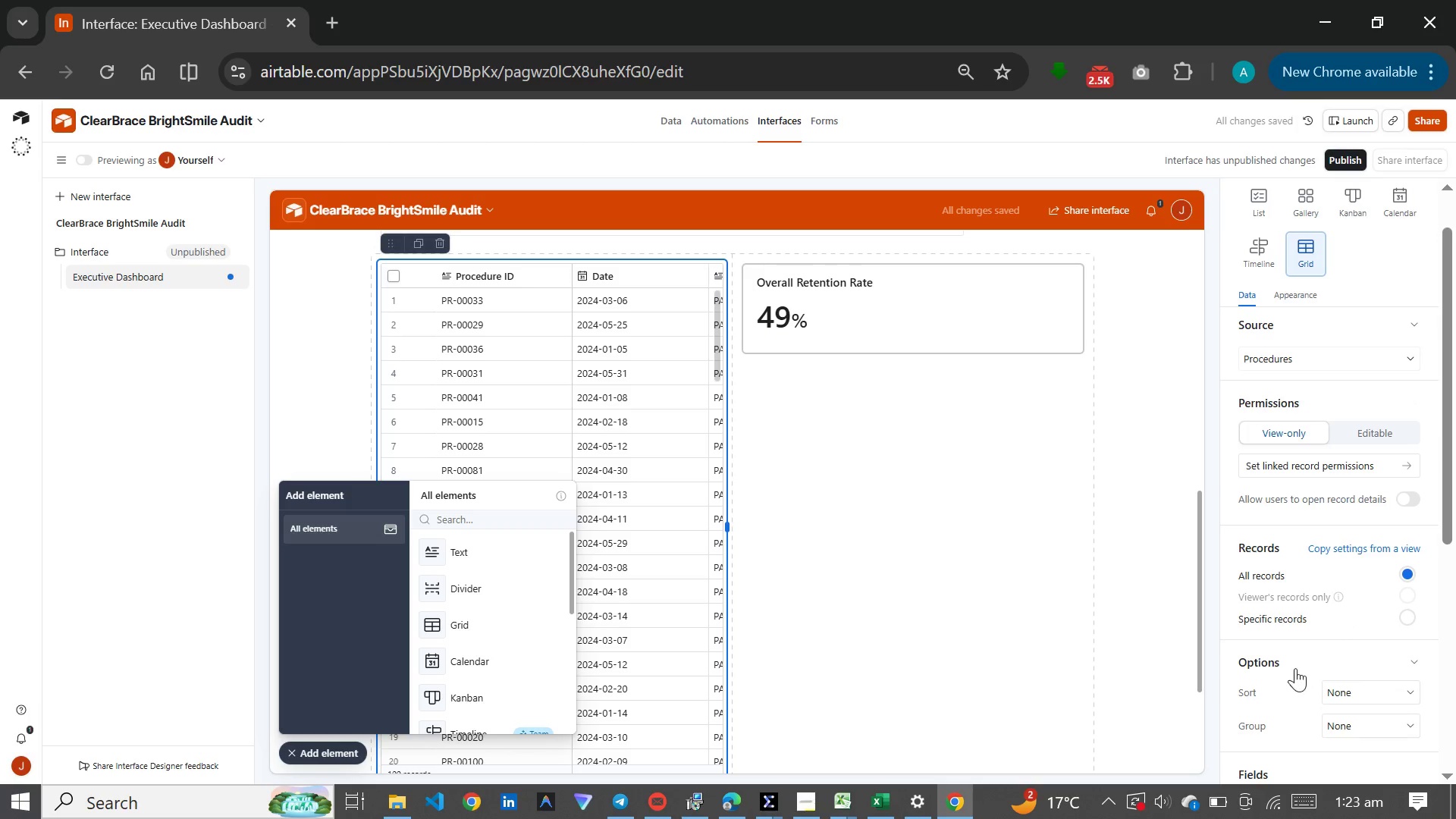 
wait(6.19)
 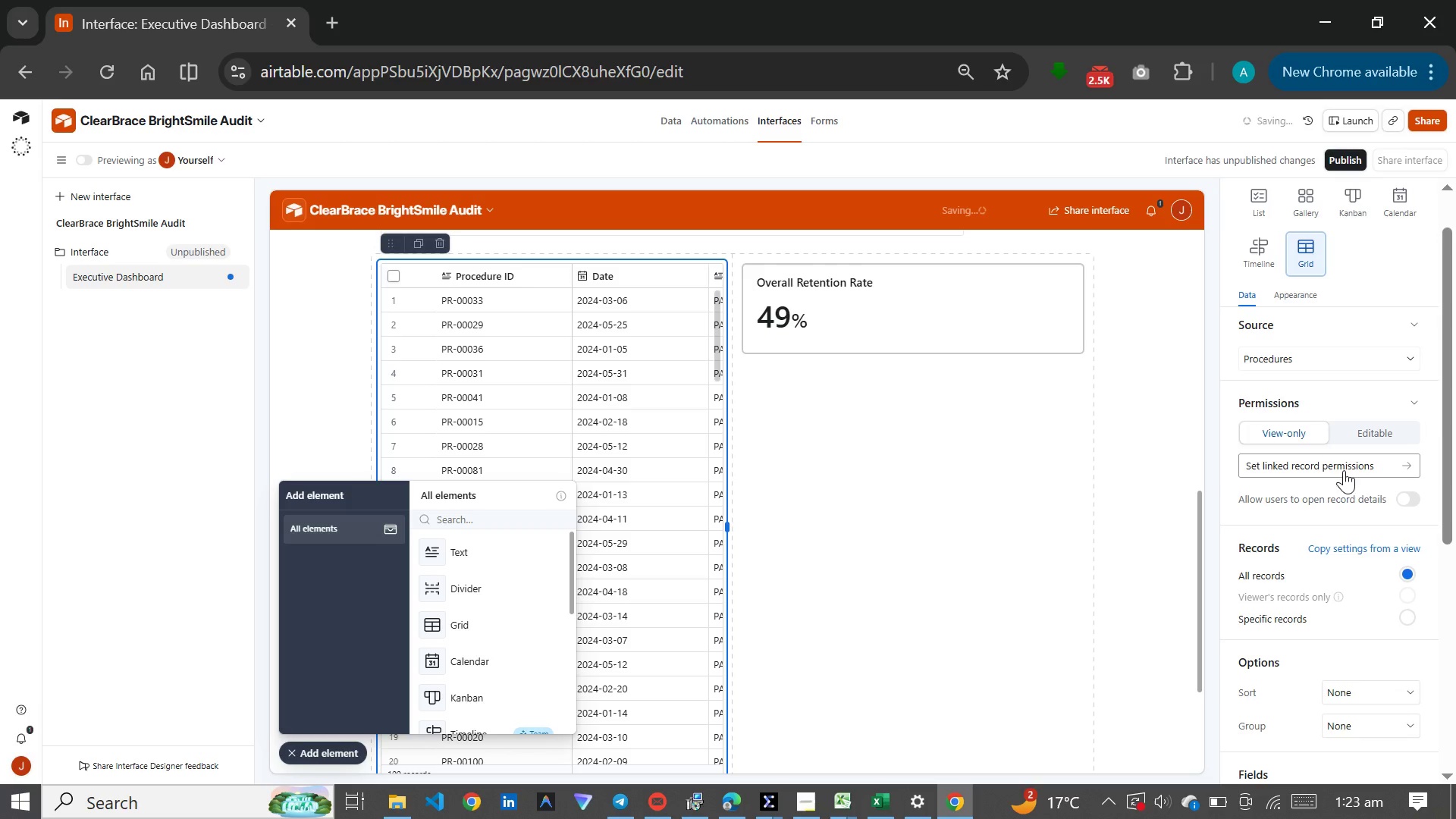 
left_click([1404, 613])
 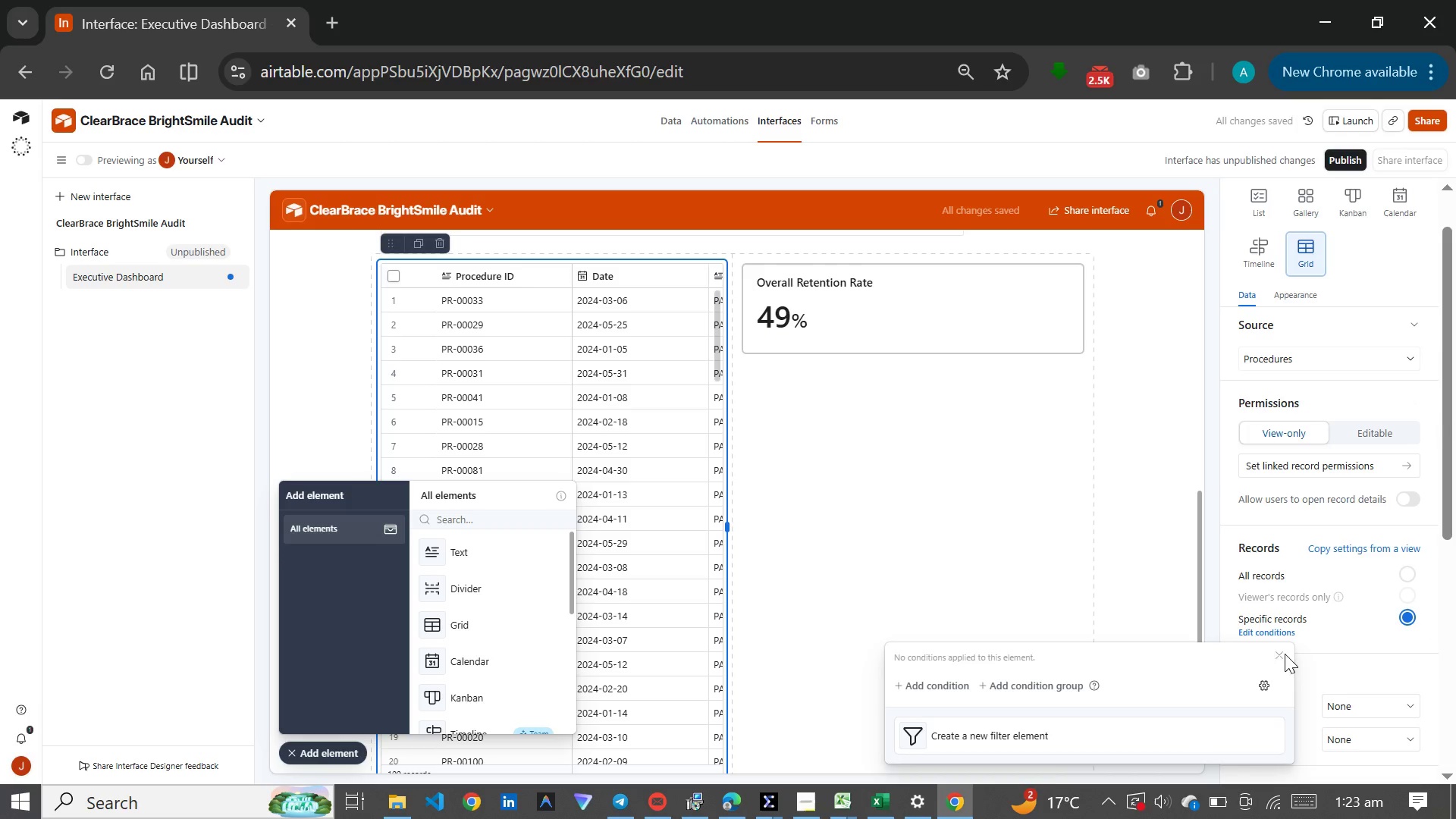 
left_click([1285, 650])
 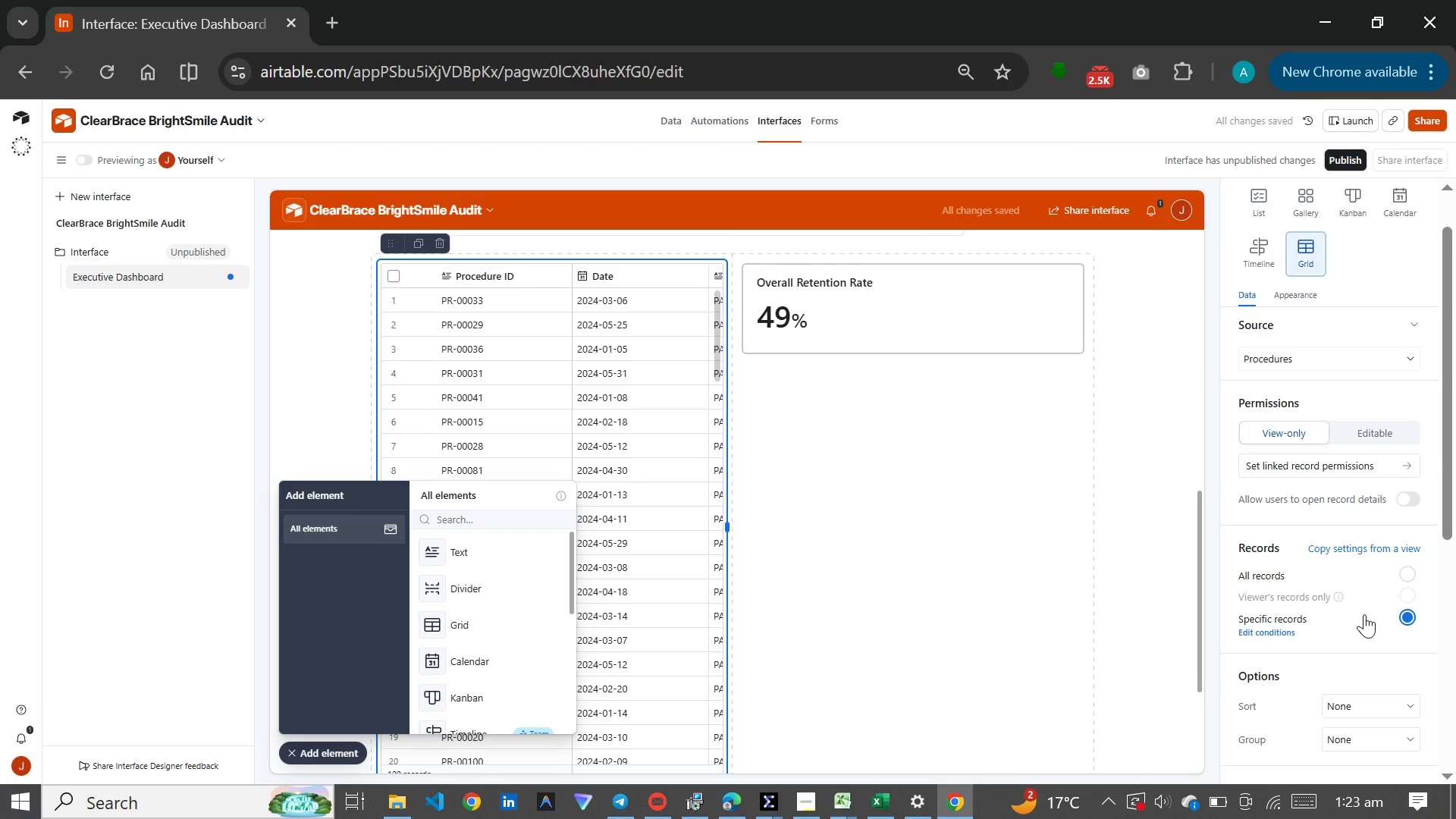 
scroll: coordinate [1364, 614], scroll_direction: down, amount: 6.0
 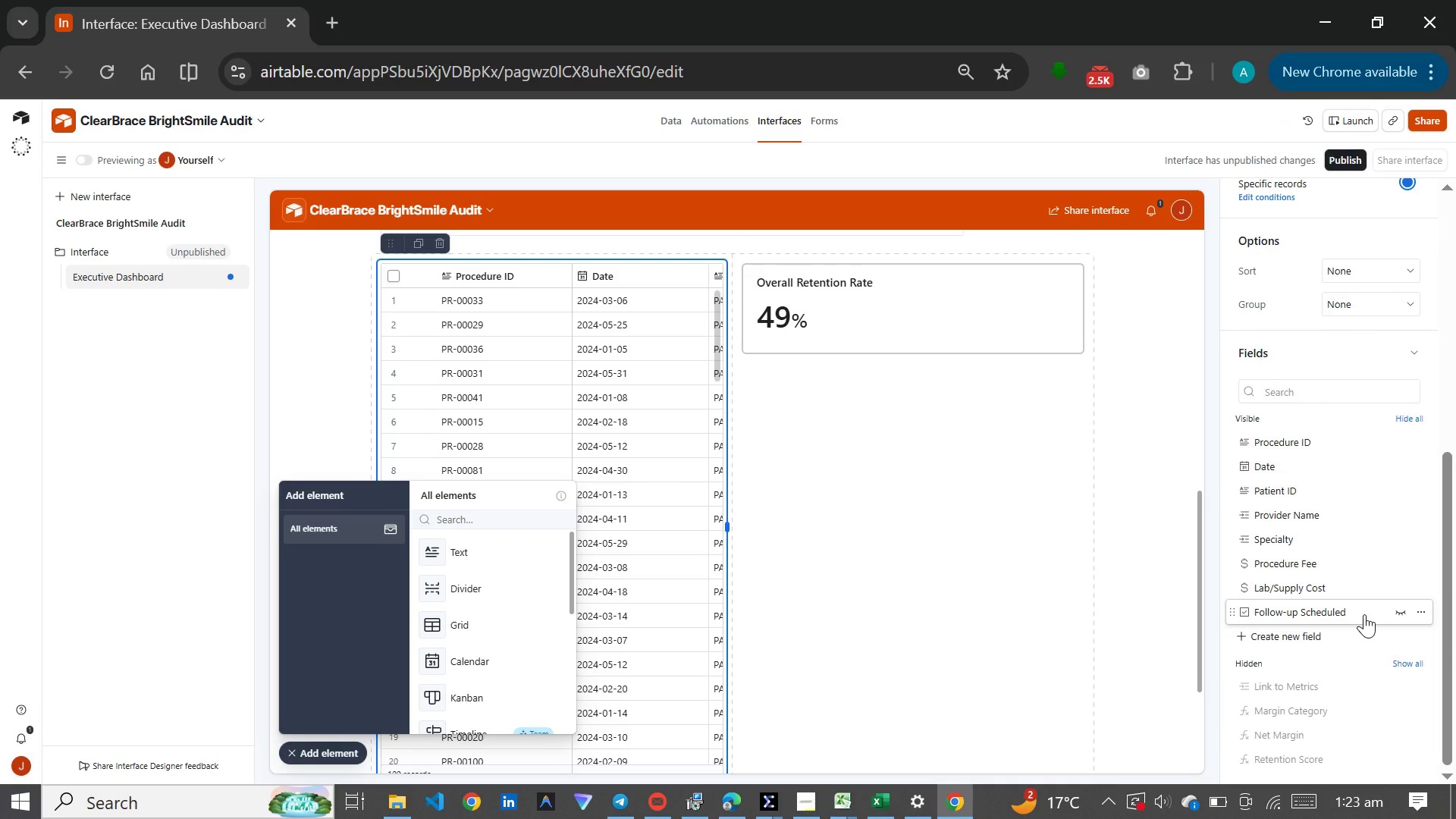 
scroll: coordinate [1364, 614], scroll_direction: up, amount: 1.0
 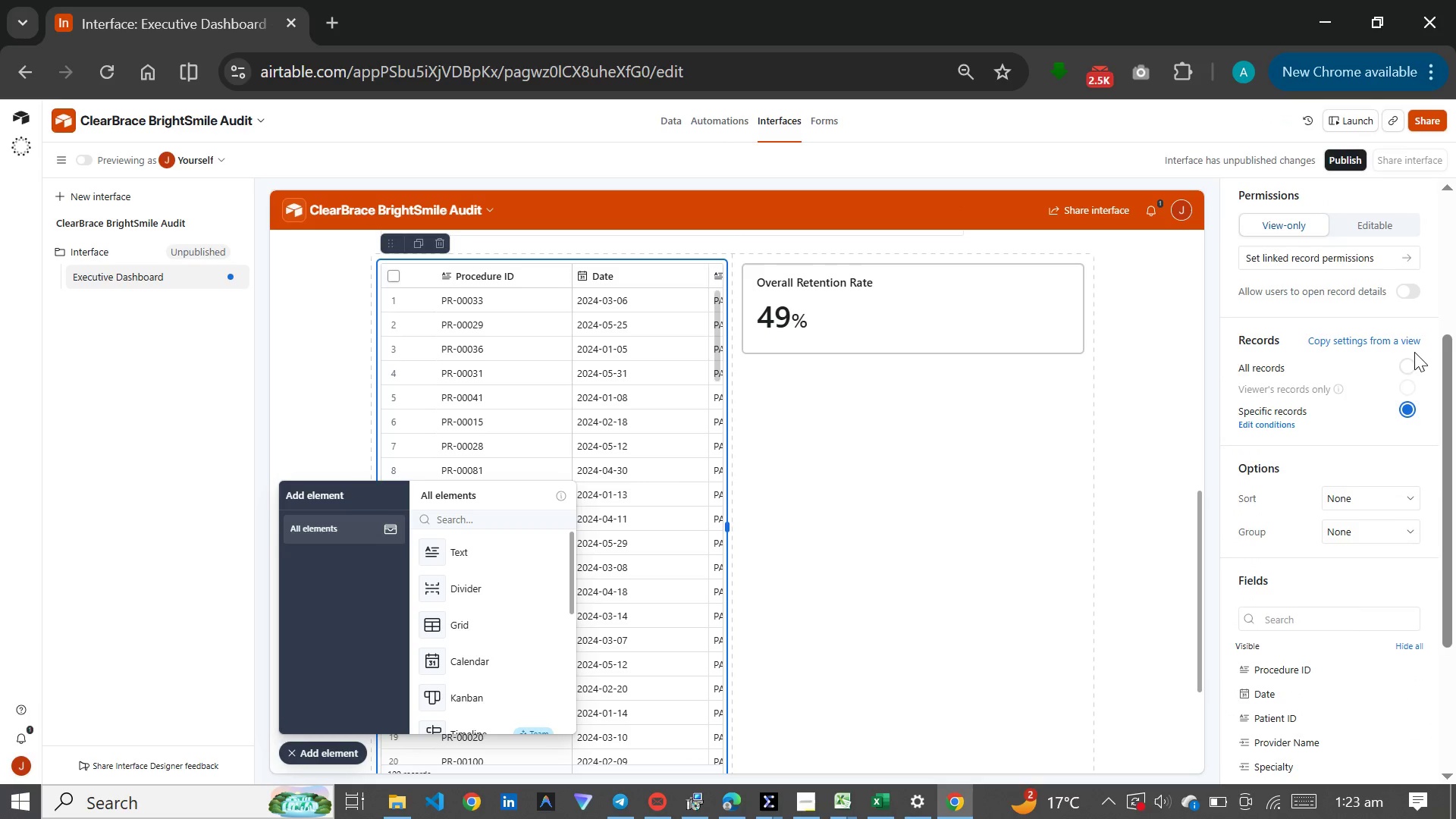 
left_click([1405, 365])
 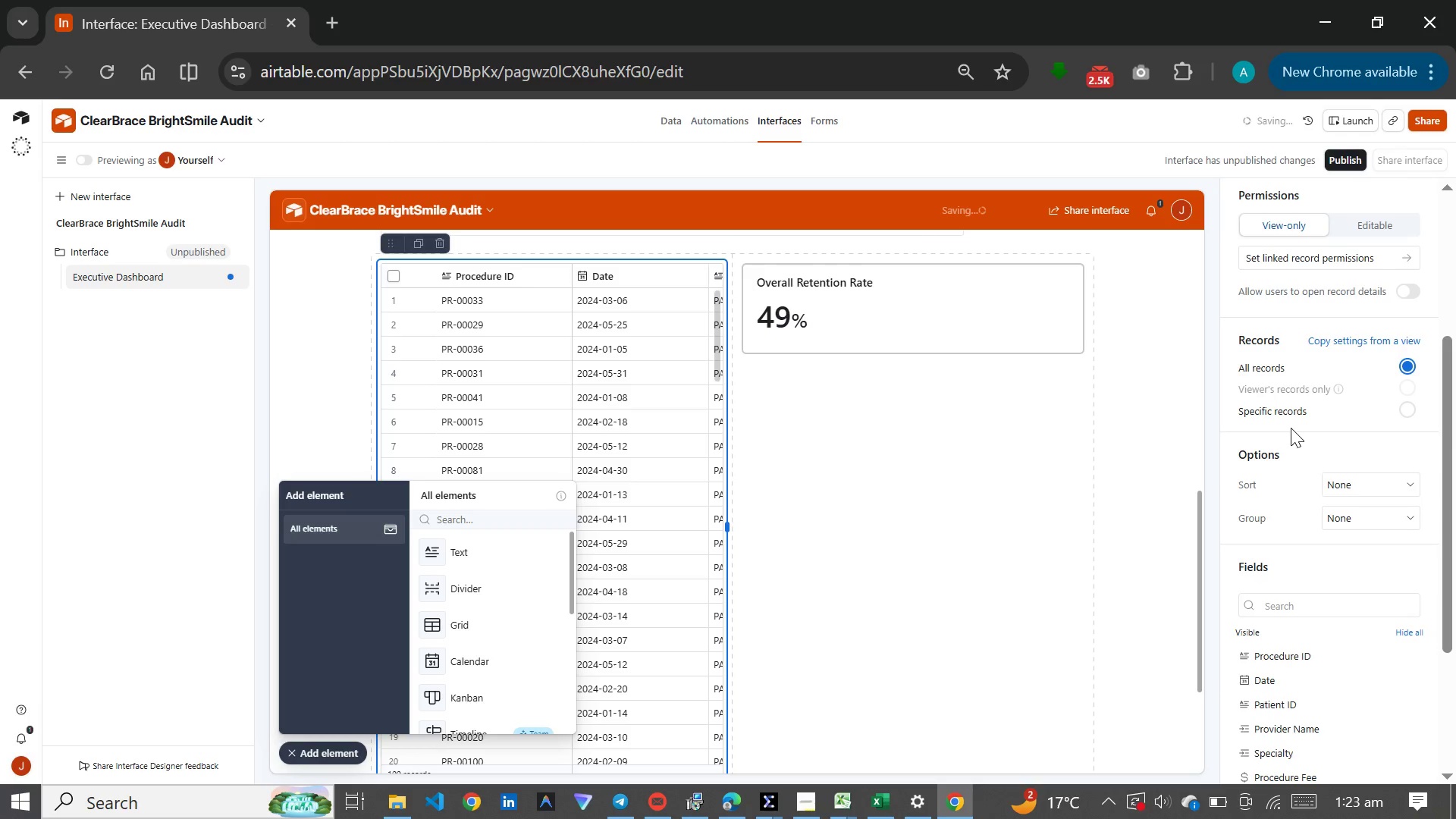 
scroll: coordinate [1291, 428], scroll_direction: up, amount: 1.0
 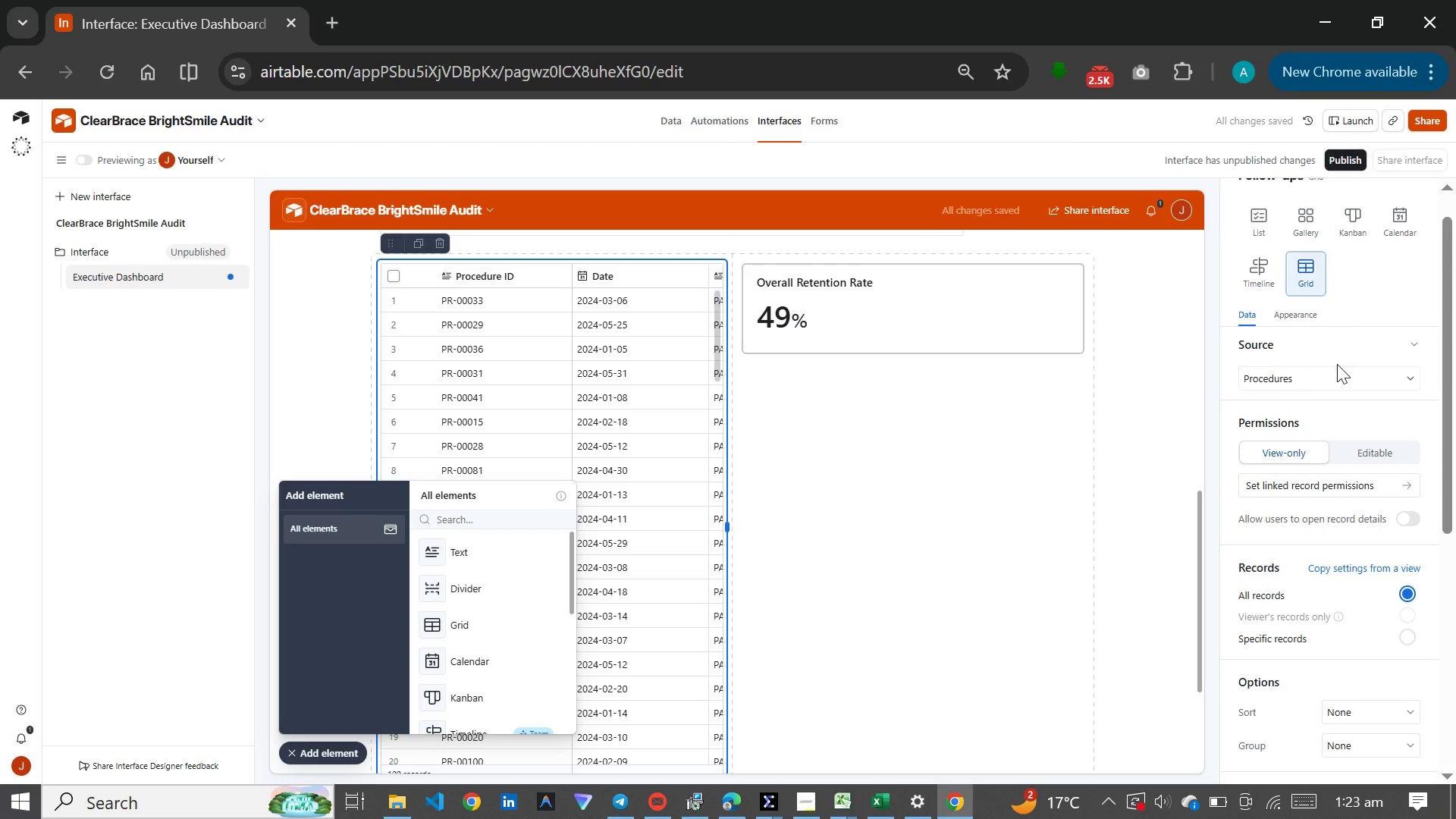 
left_click([1336, 374])
 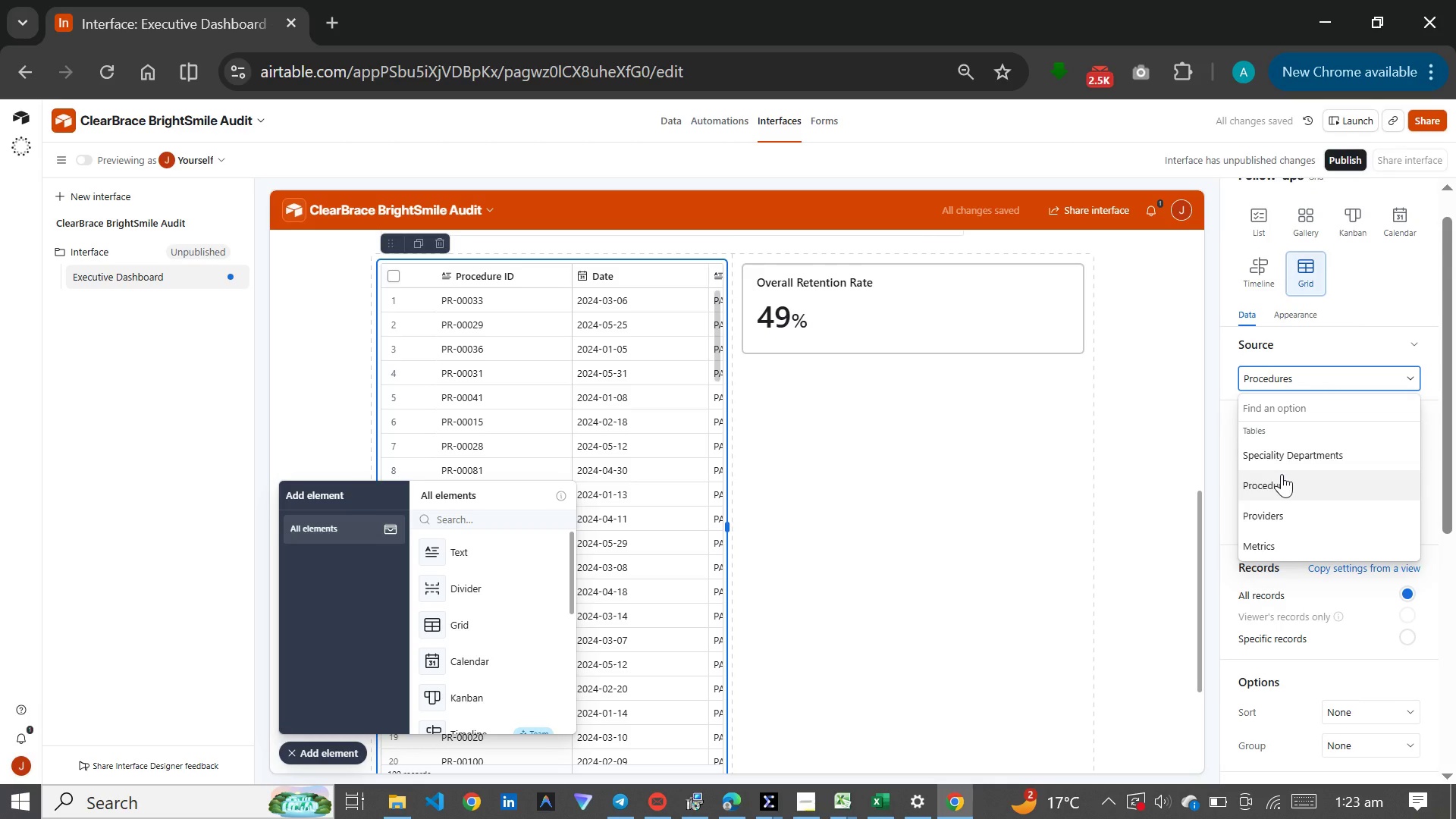 
left_click([1282, 474])
 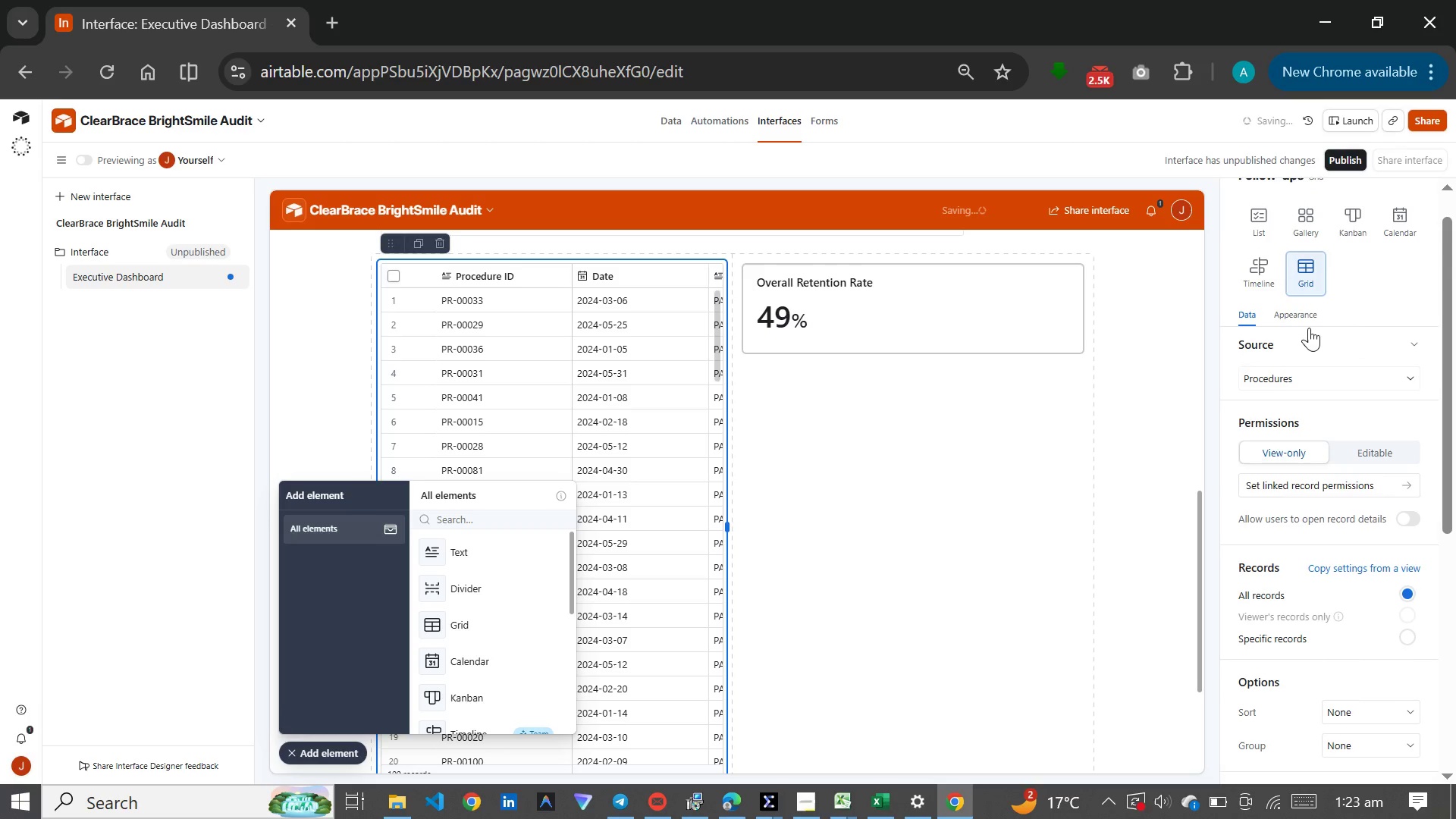 
left_click([1304, 321])
 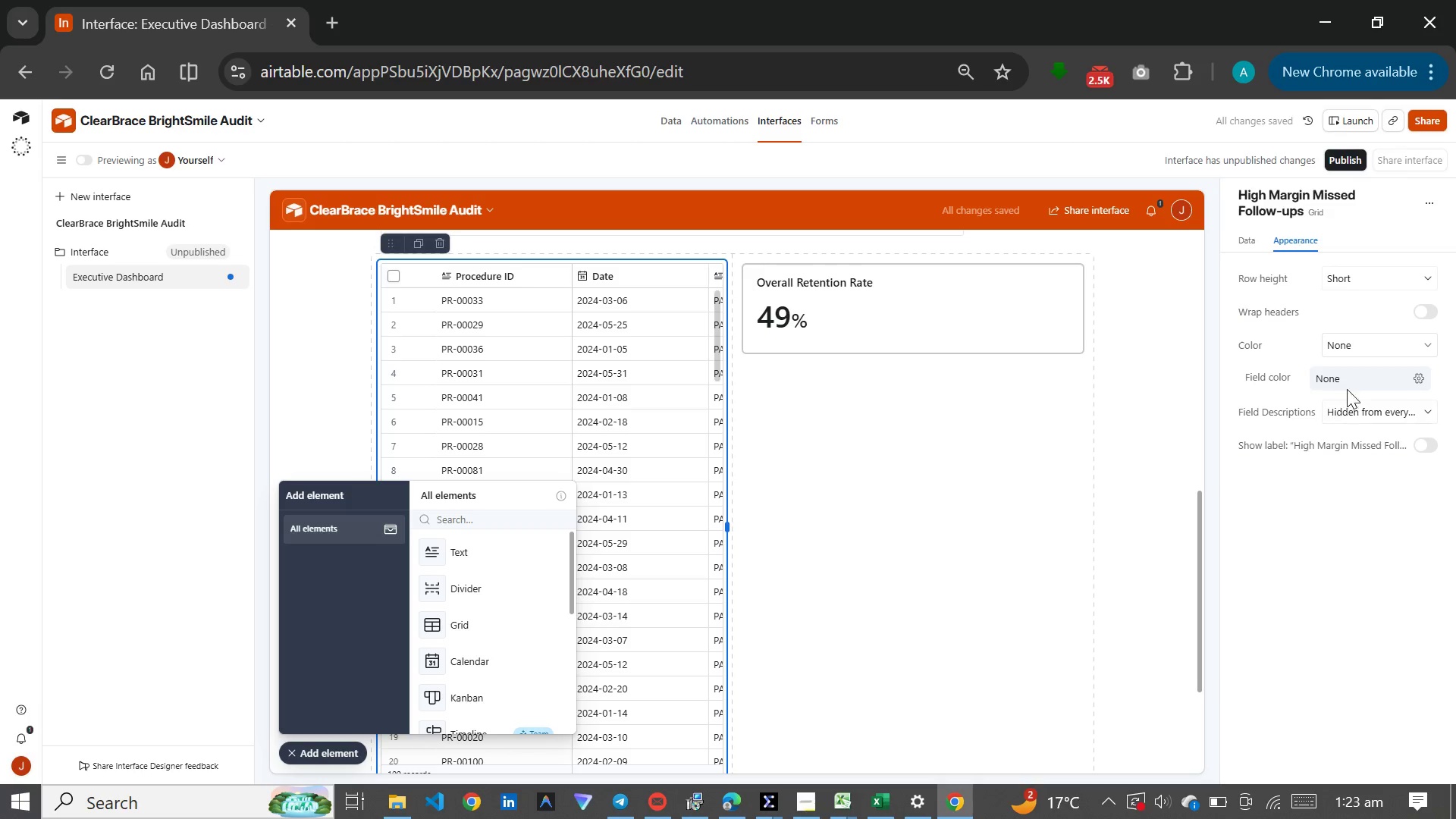 
wait(5.92)
 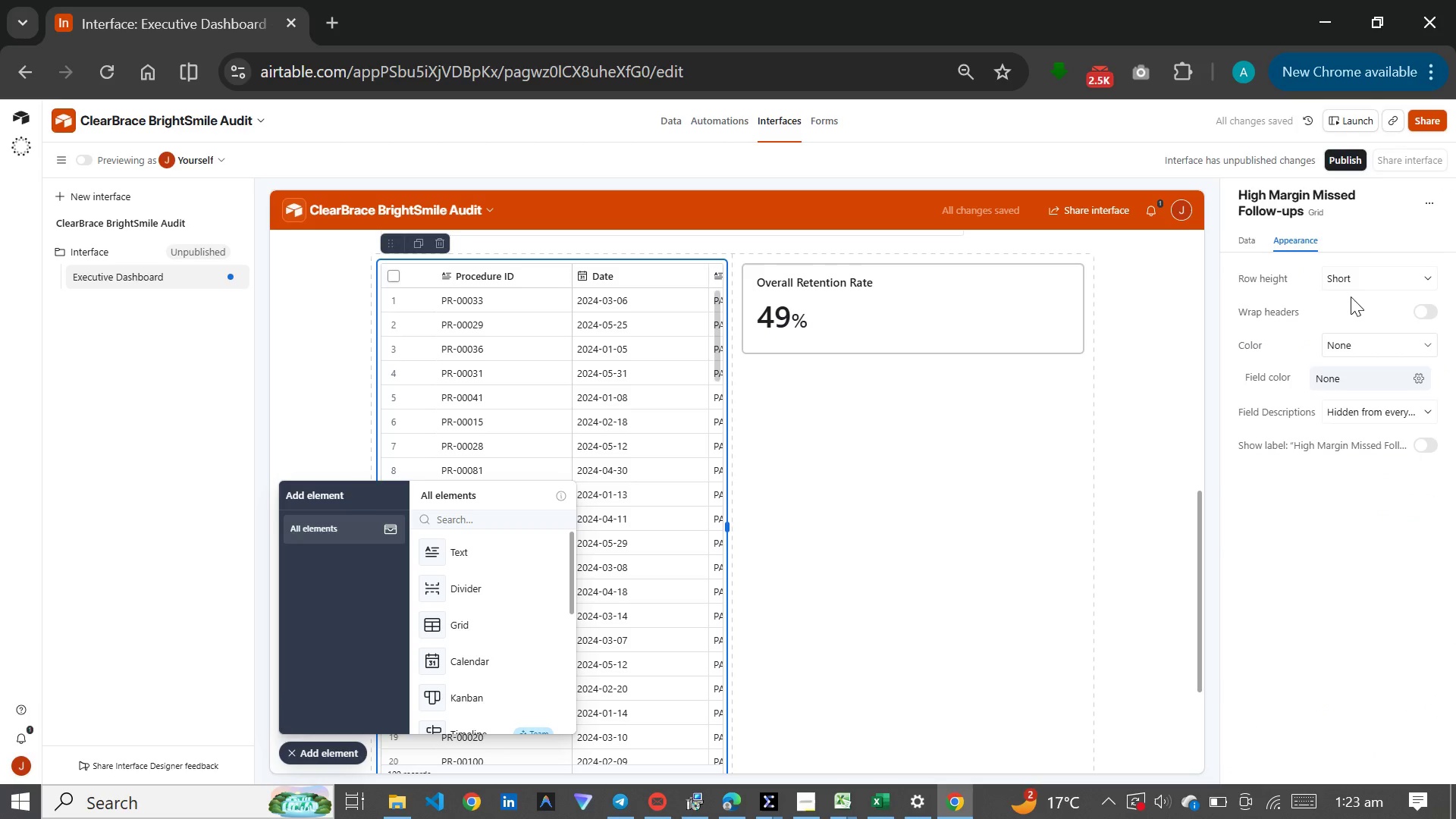 
left_click([1398, 410])
 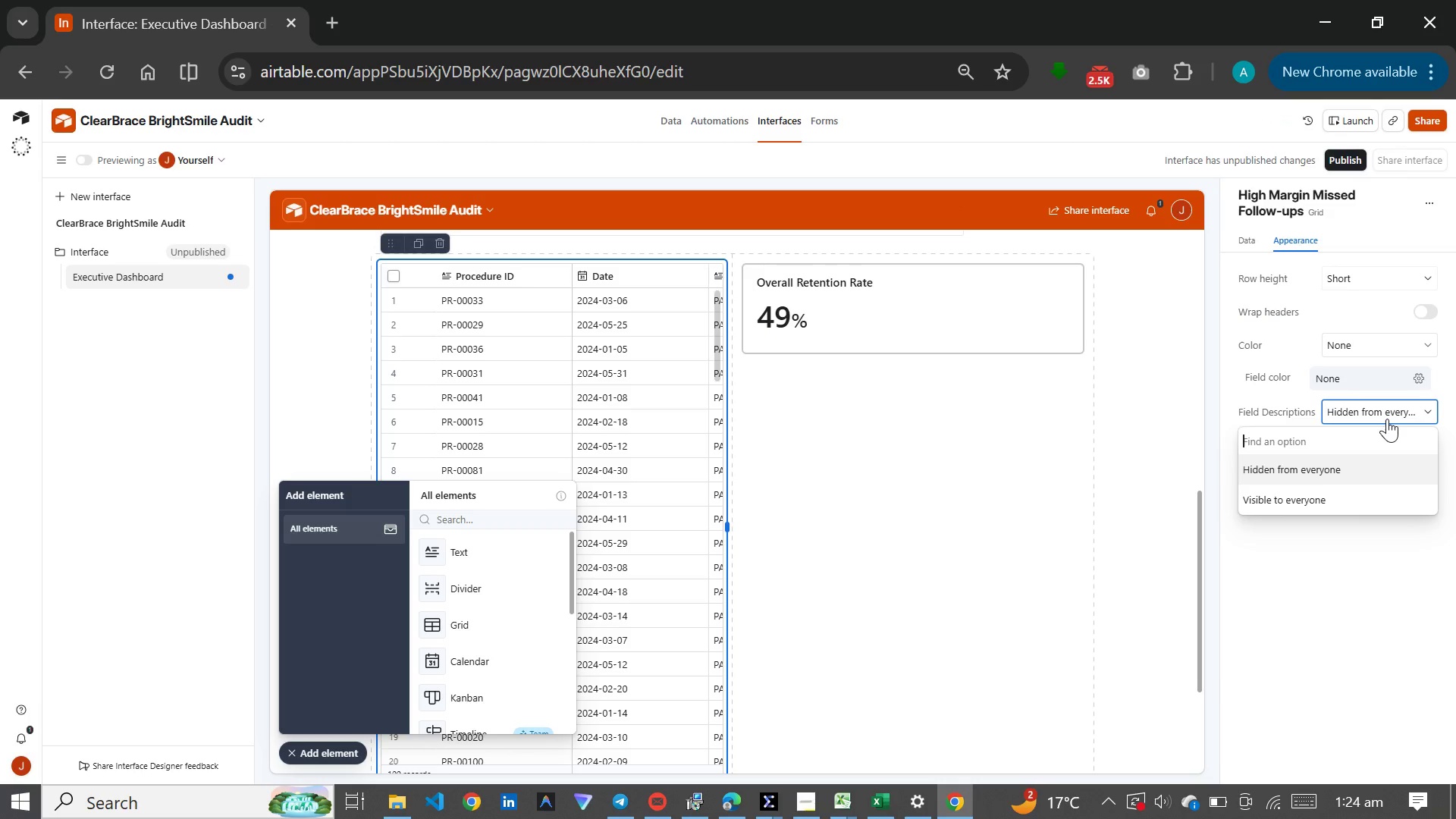 
left_click([1330, 565])
 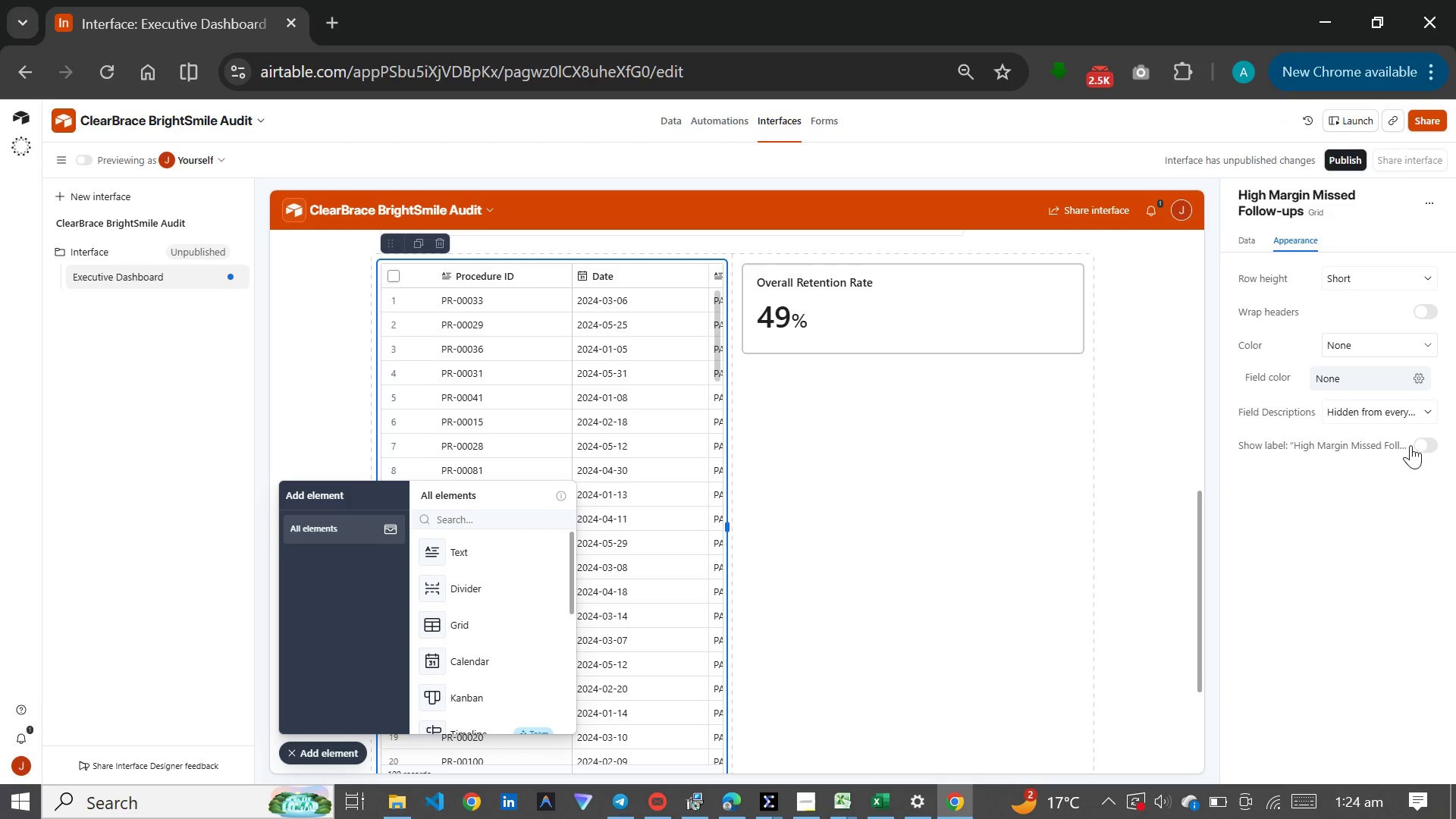 
left_click([1416, 443])
 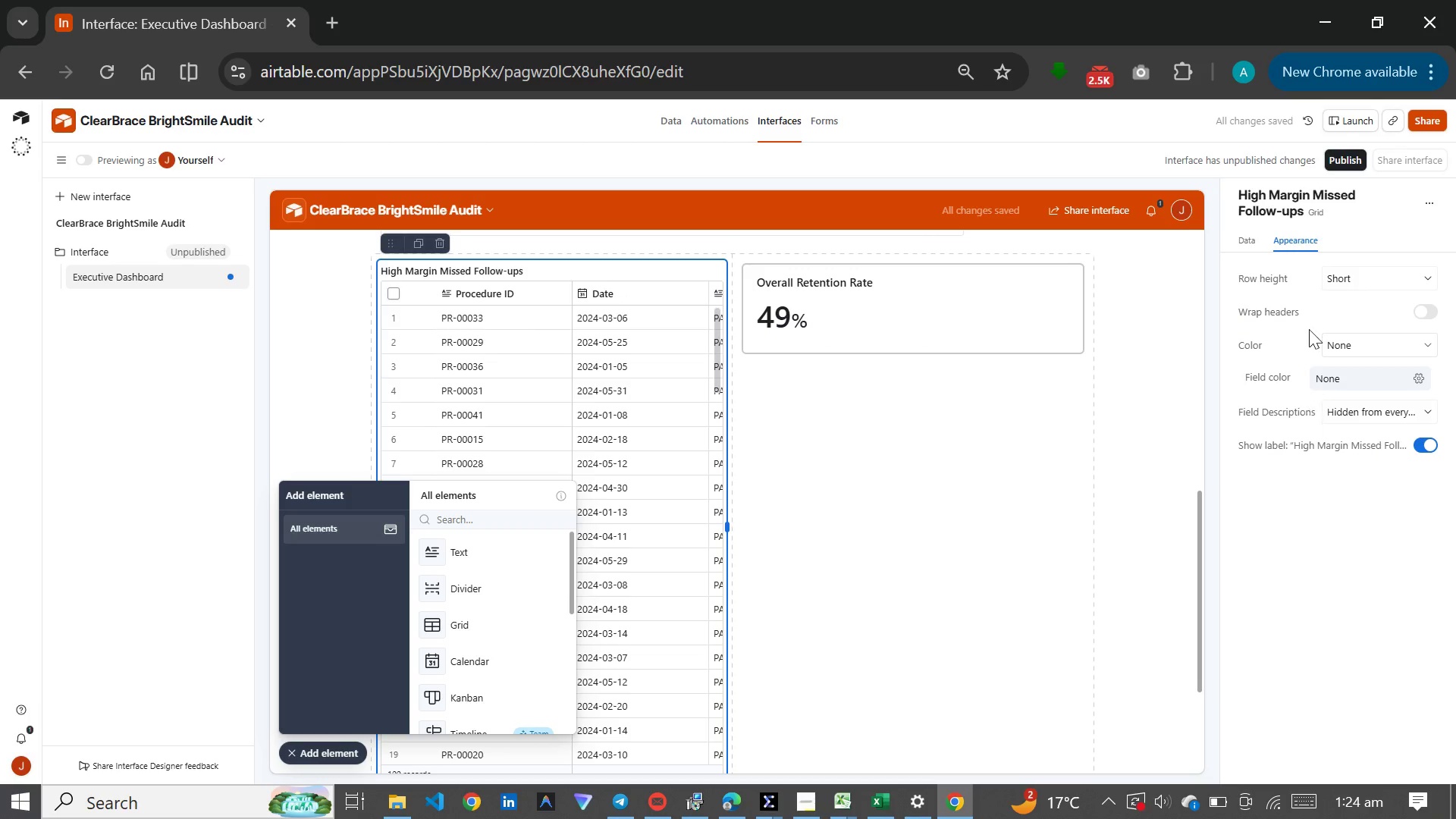 
wait(6.33)
 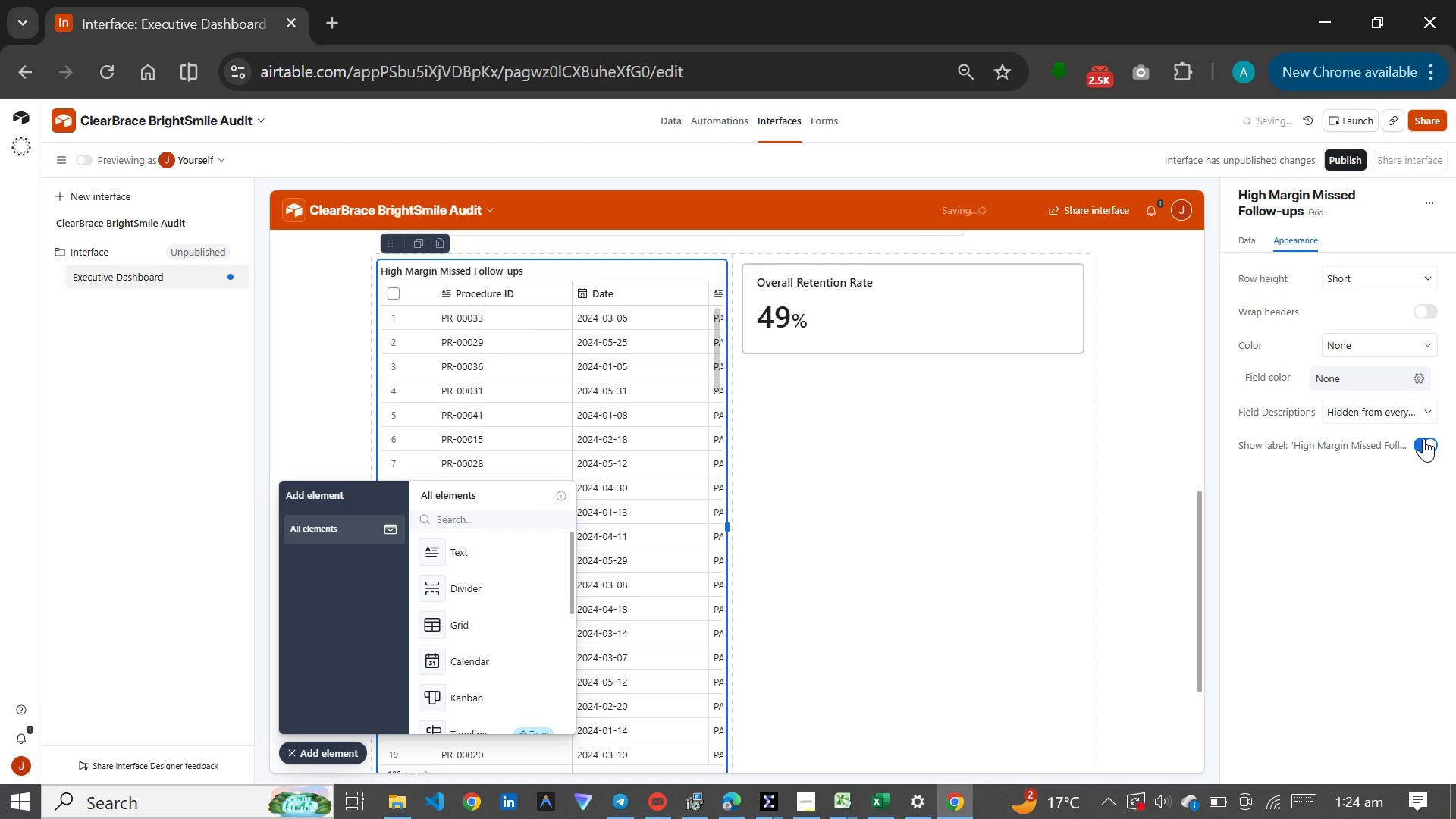 
left_click([1244, 241])
 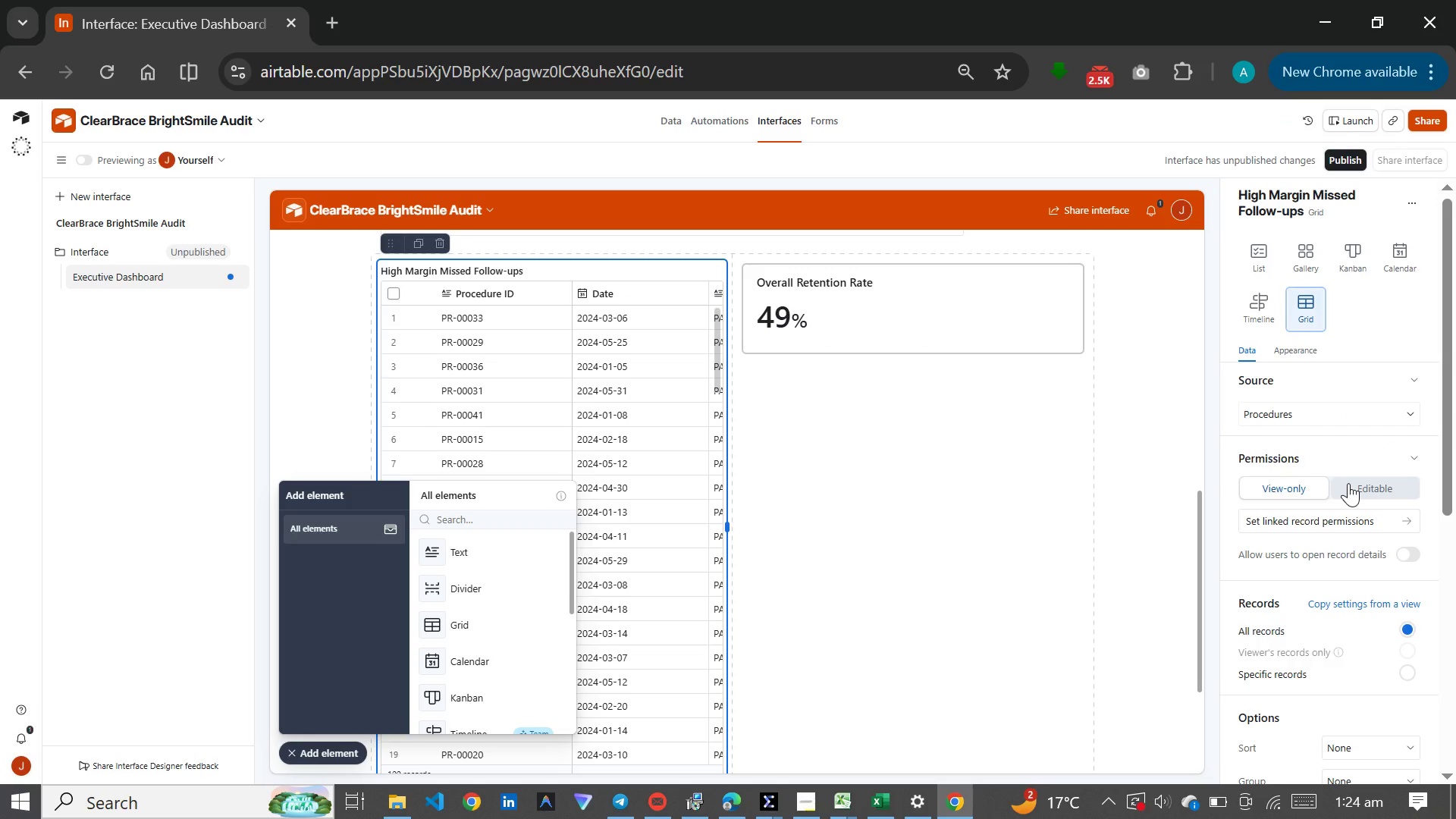 
scroll: coordinate [1317, 577], scroll_direction: down, amount: 3.0
 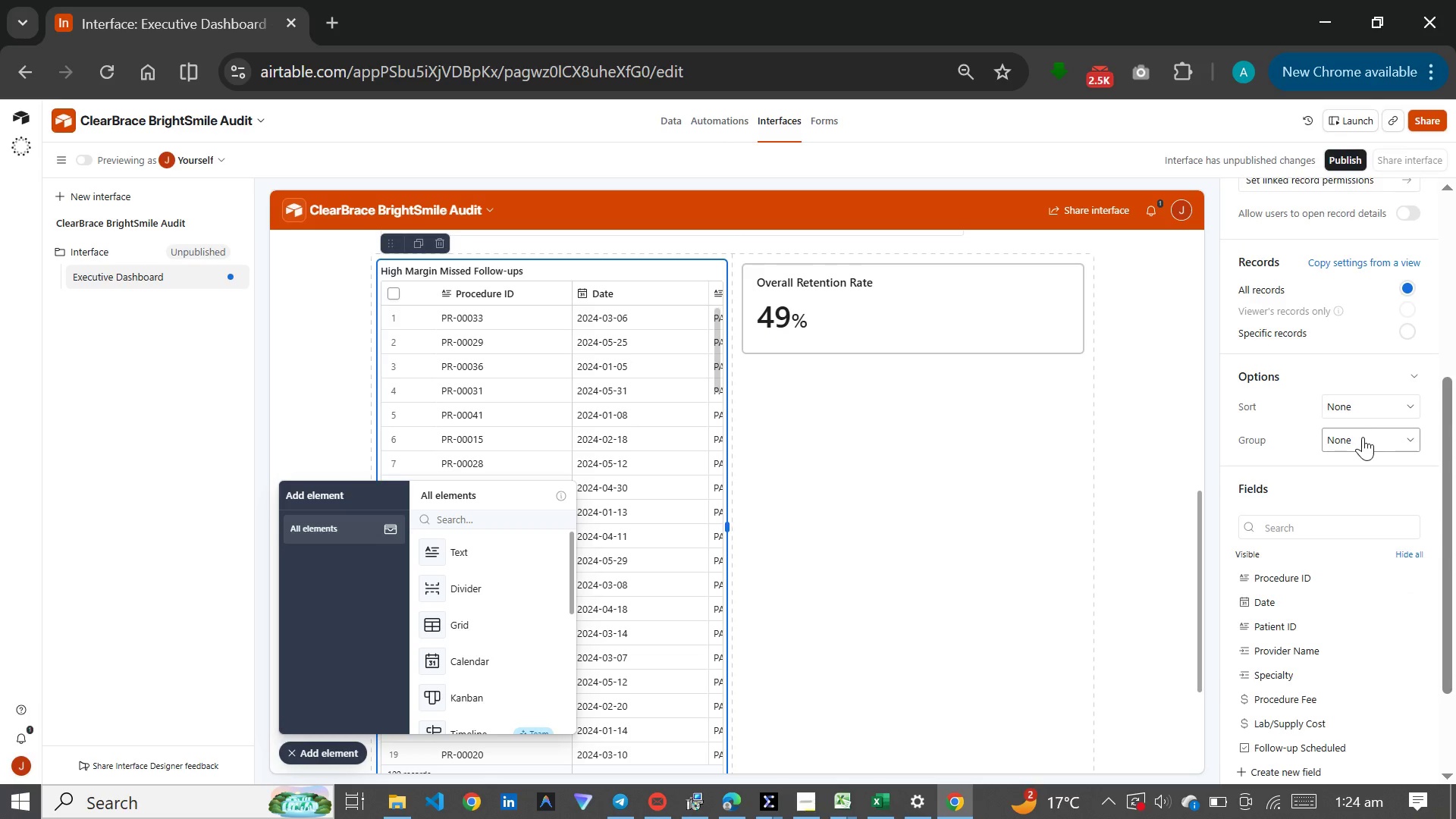 
left_click([1370, 405])
 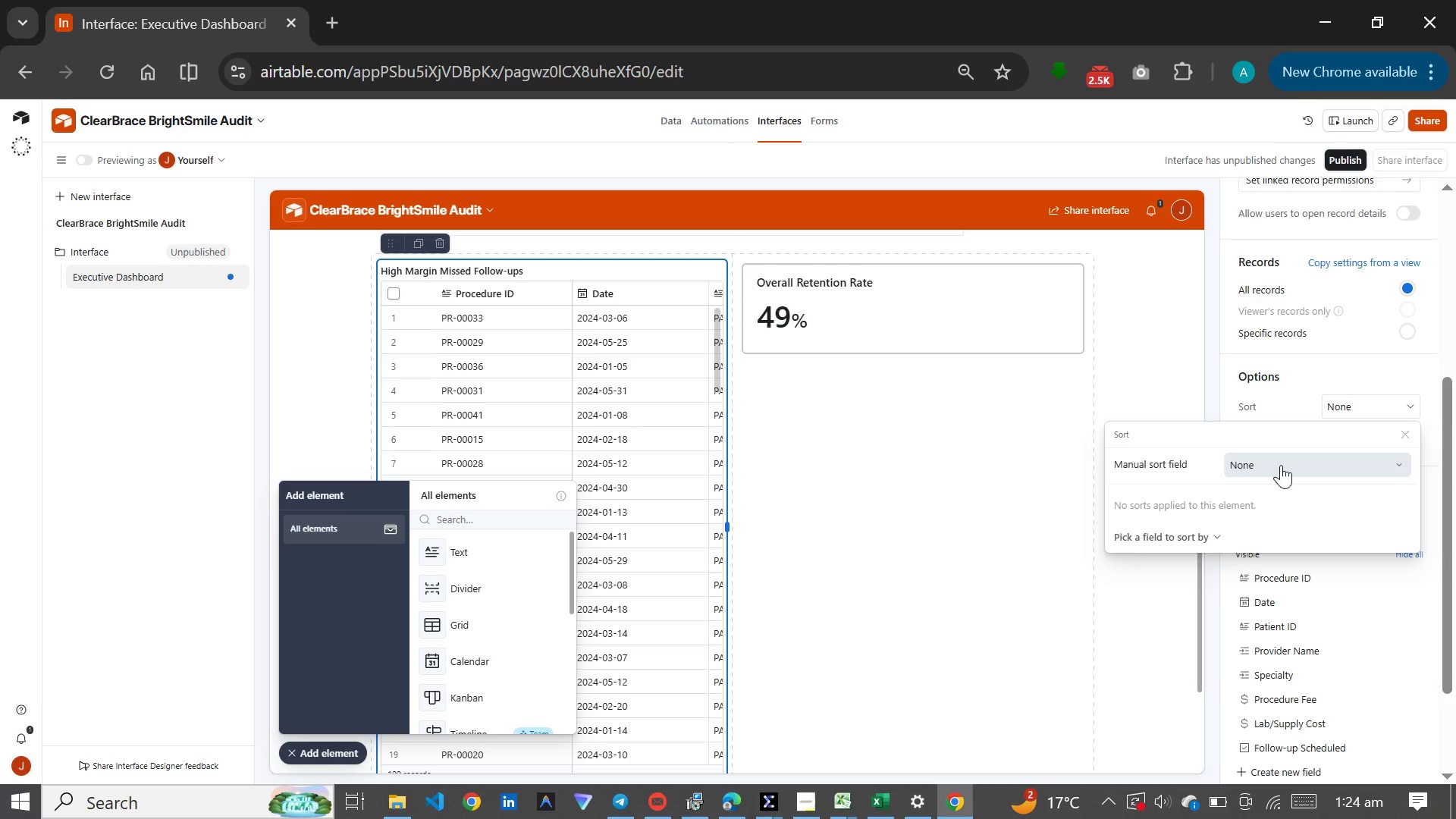 
wait(5.34)
 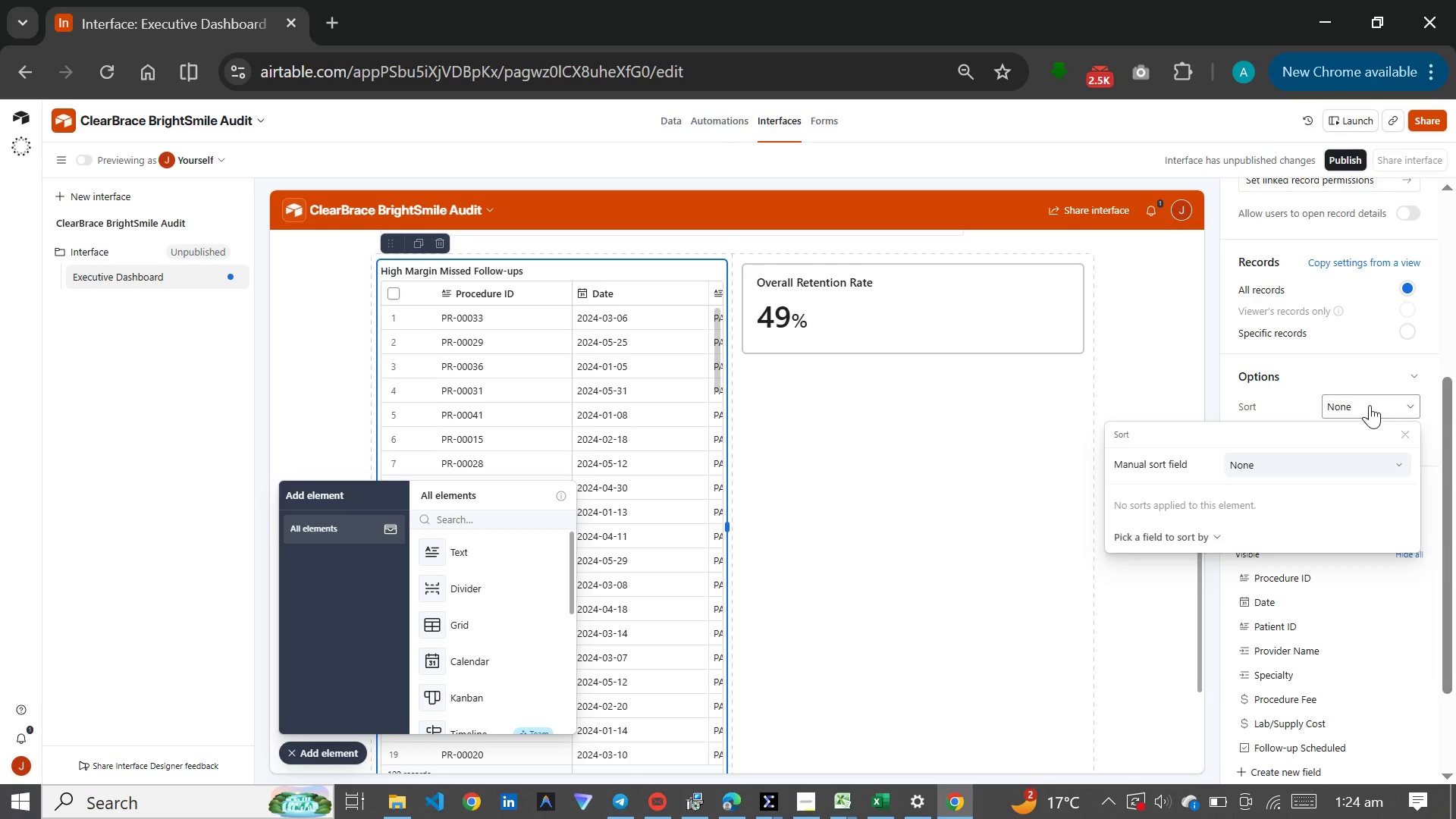 
left_click([1145, 416])
 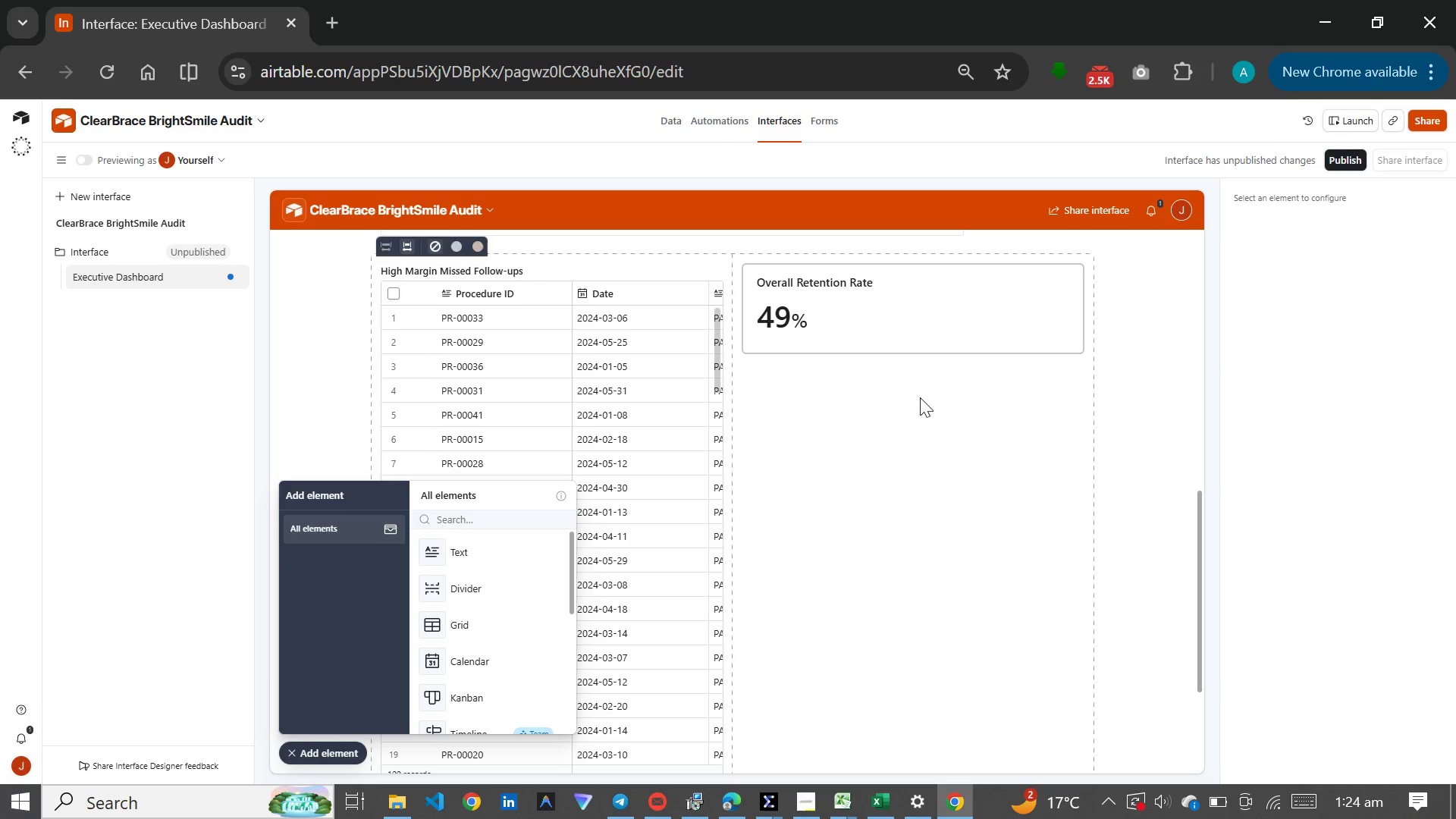 
left_click([686, 471])
 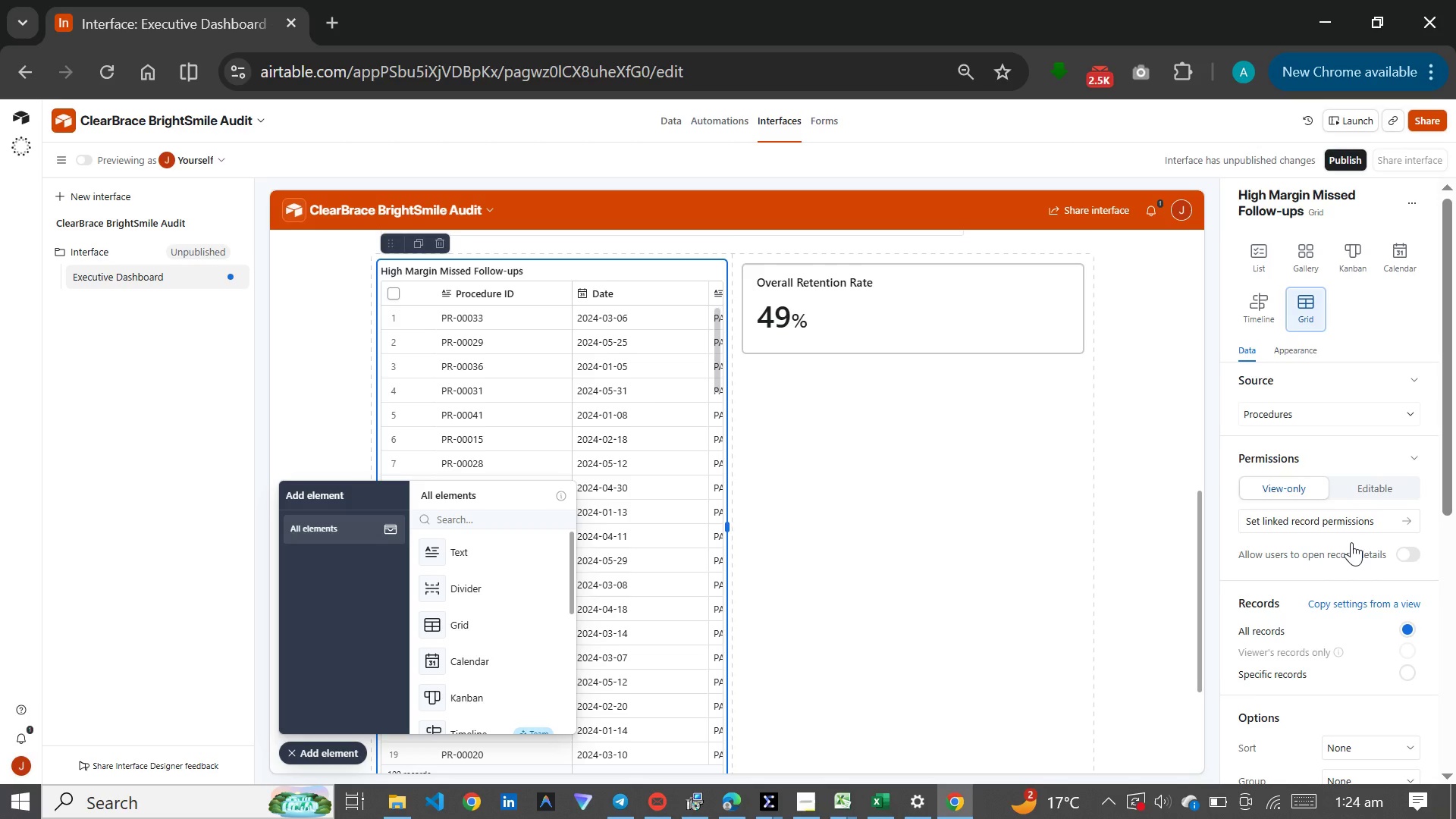 
scroll: coordinate [1351, 542], scroll_direction: down, amount: 2.0
 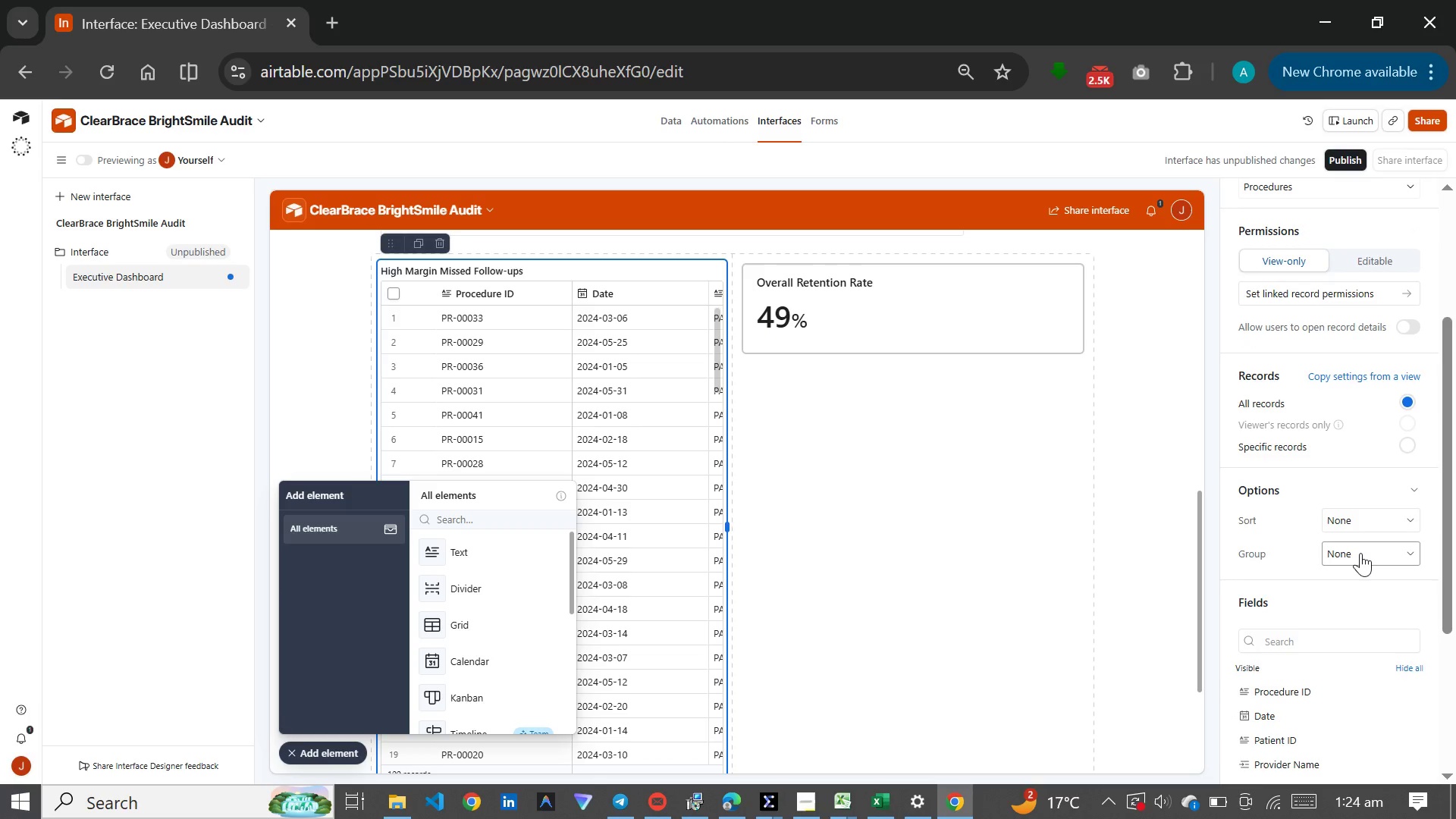 
left_click([1362, 553])
 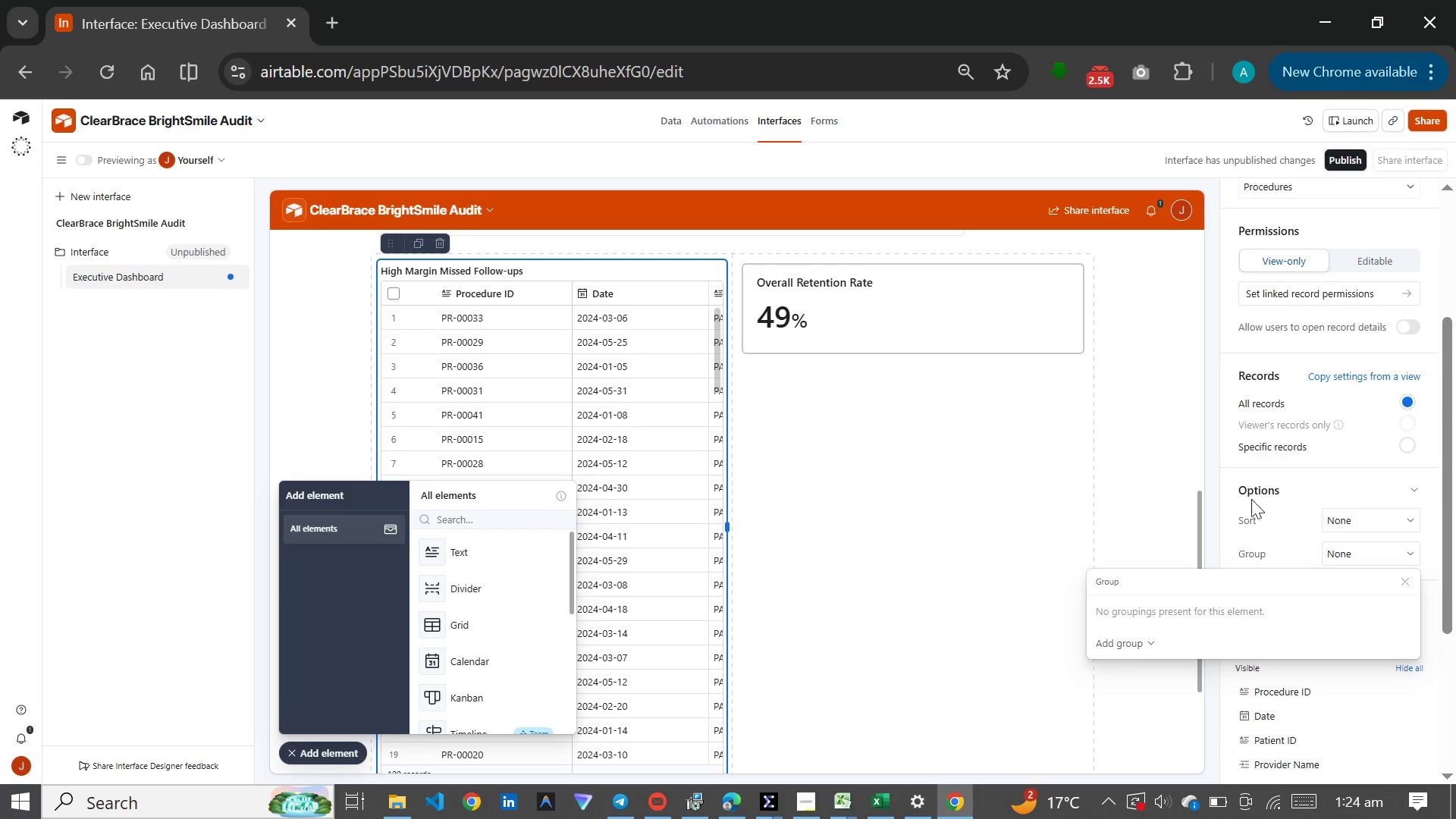 
left_click([1302, 469])
 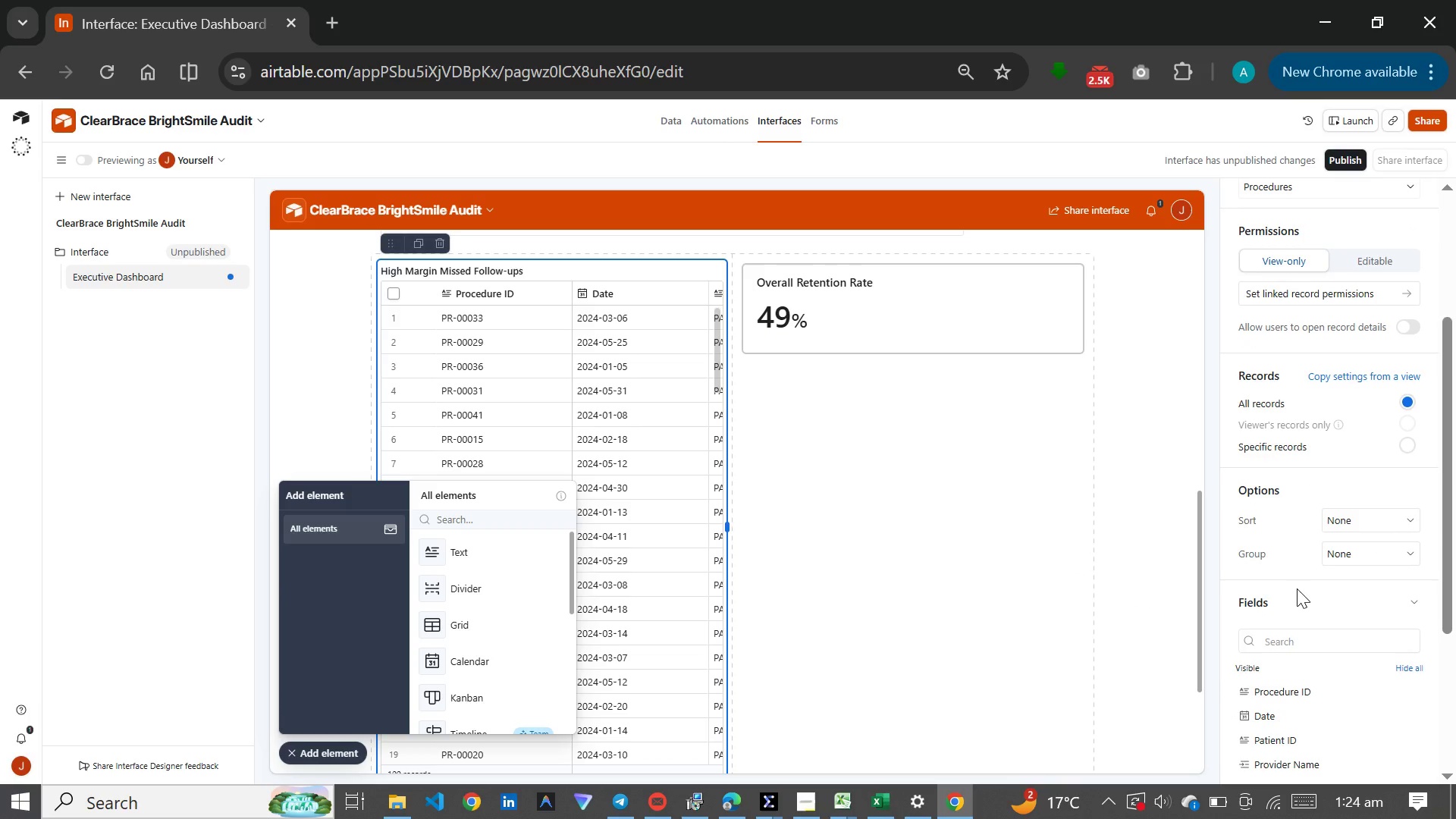 
scroll: coordinate [1297, 587], scroll_direction: down, amount: 2.0
 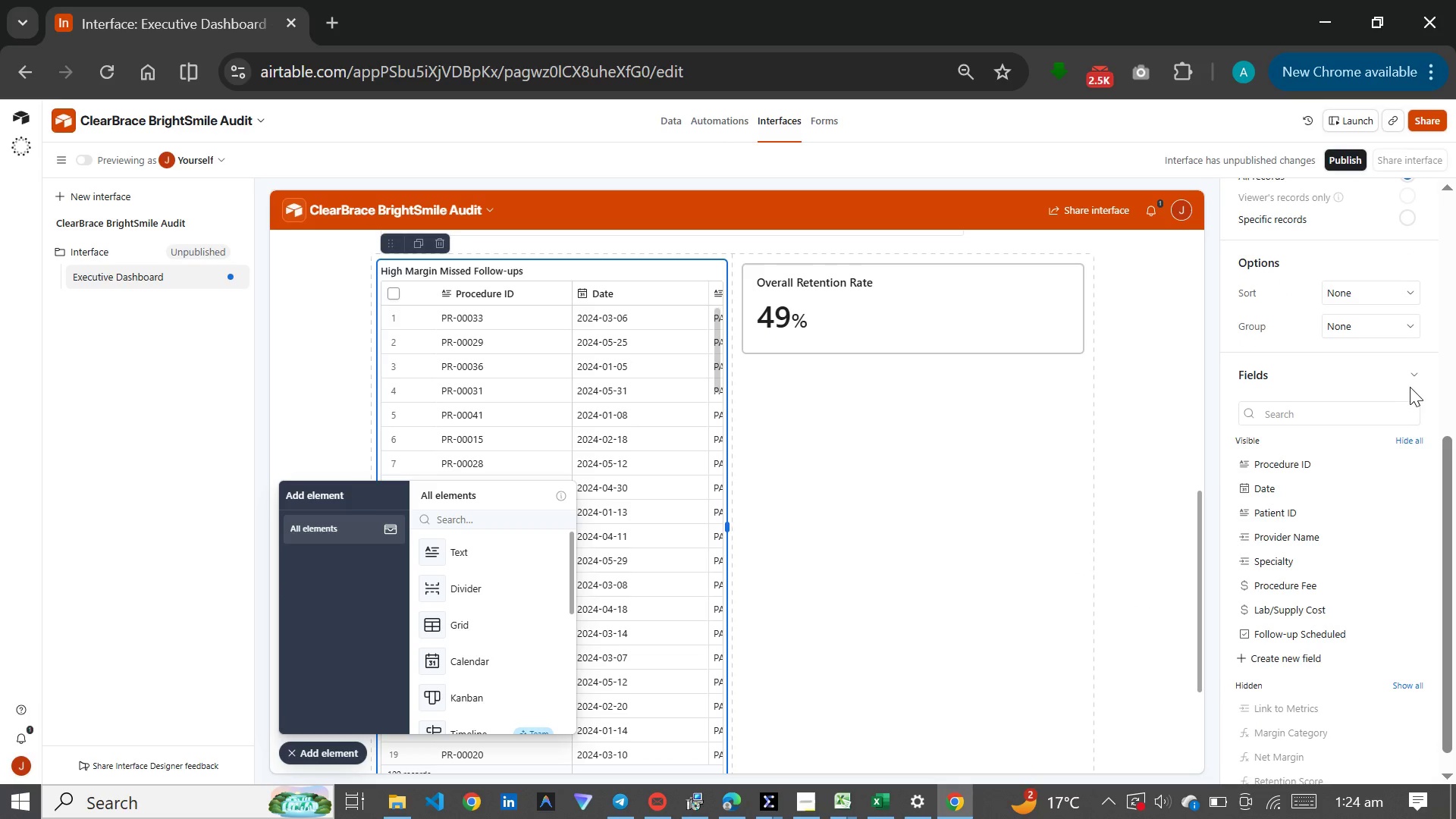 
left_click([1415, 374])
 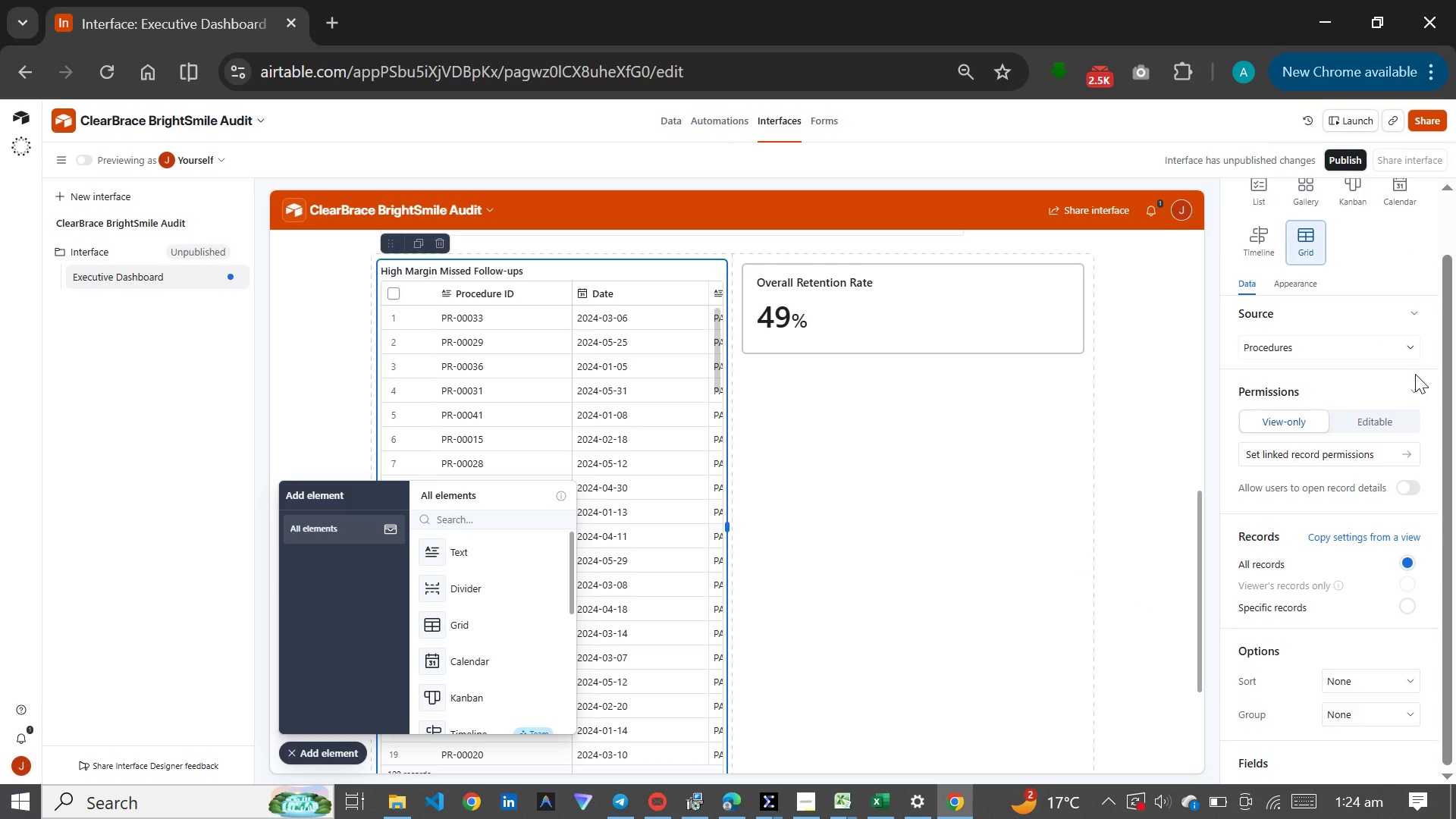 
scroll: coordinate [1415, 374], scroll_direction: down, amount: 2.0
 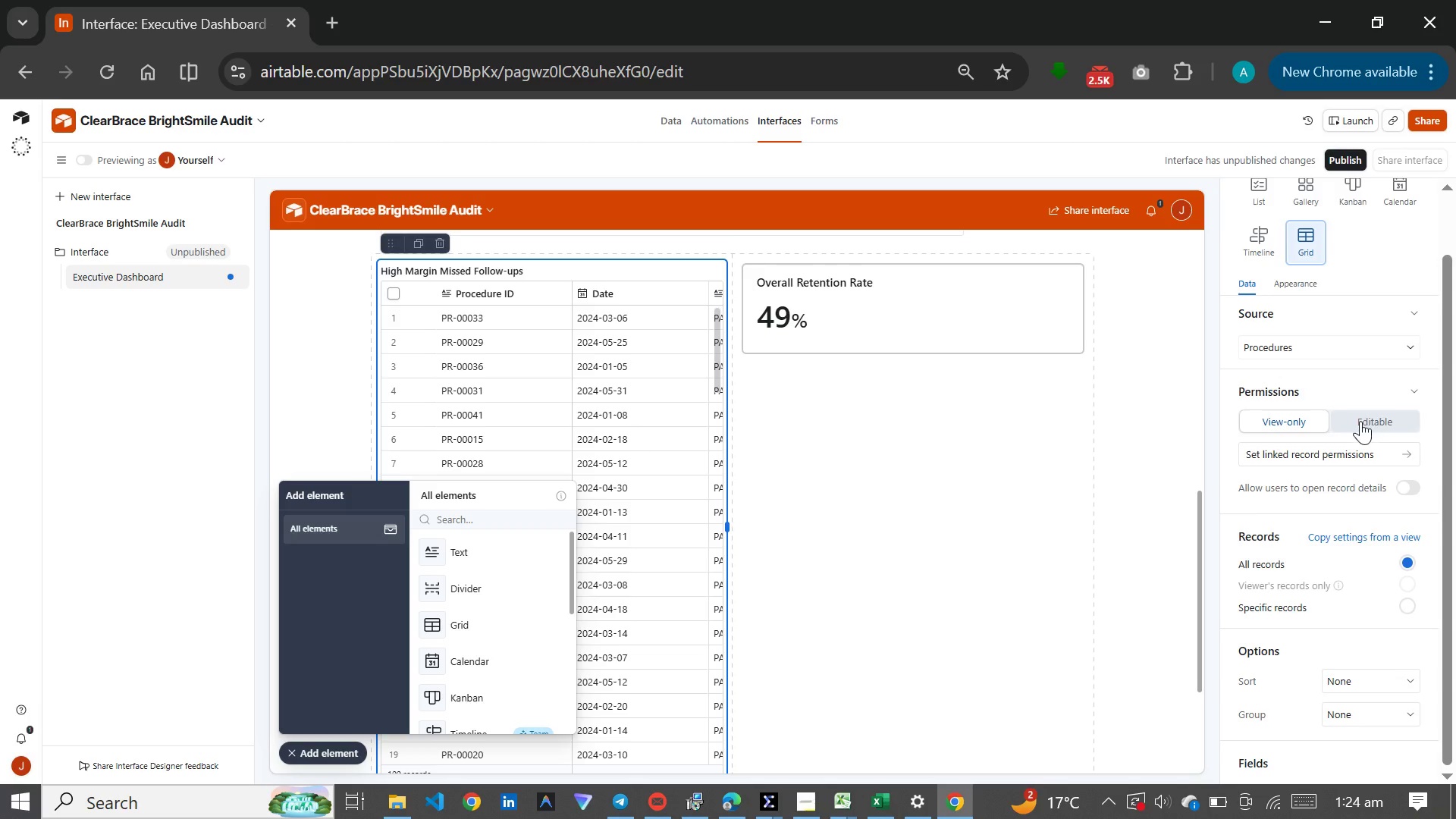 
left_click([1360, 421])
 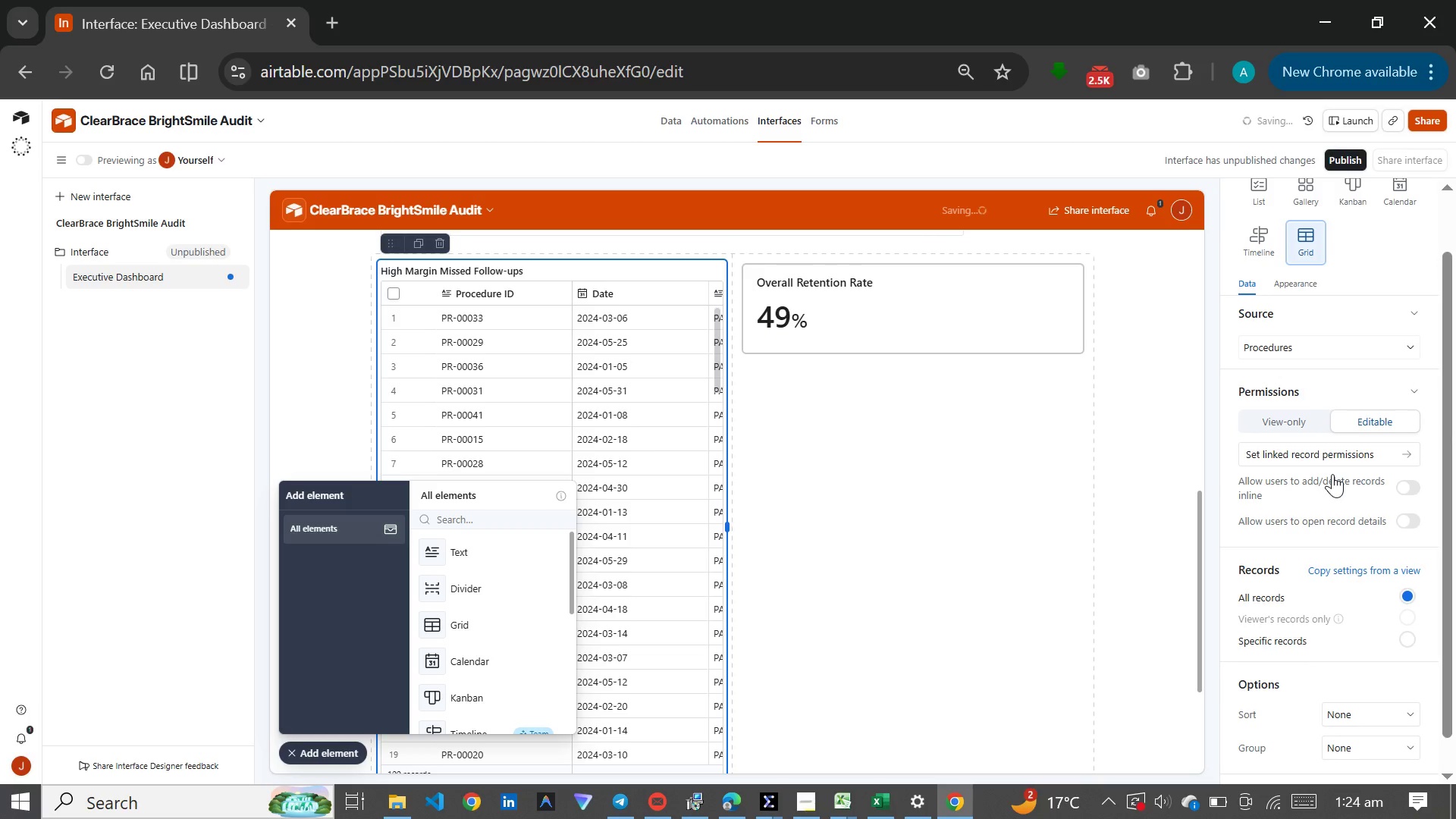 
scroll: coordinate [1324, 662], scroll_direction: down, amount: 15.0
 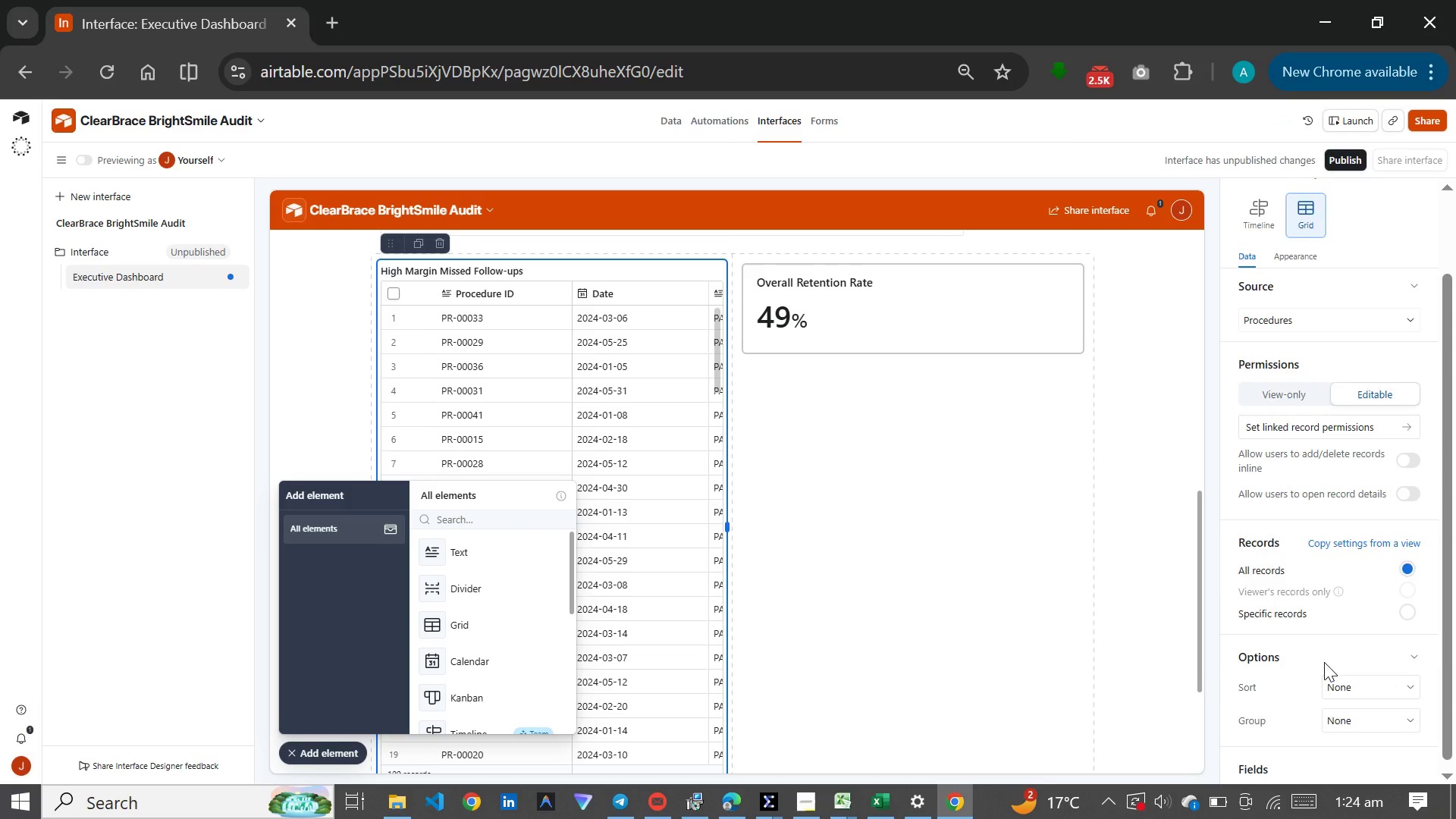 
scroll: coordinate [1324, 662], scroll_direction: up, amount: 2.0
 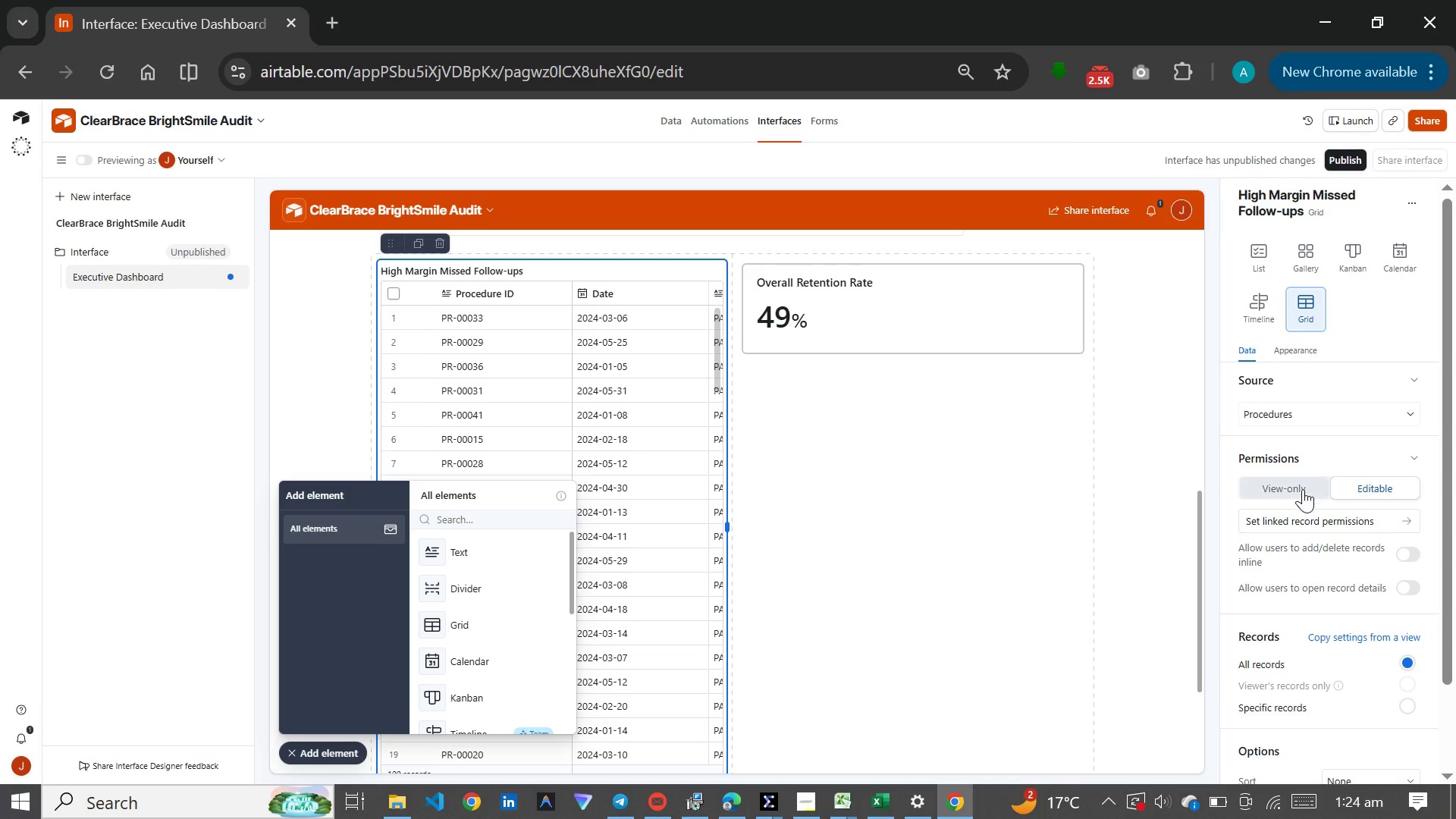 
left_click([1303, 485])
 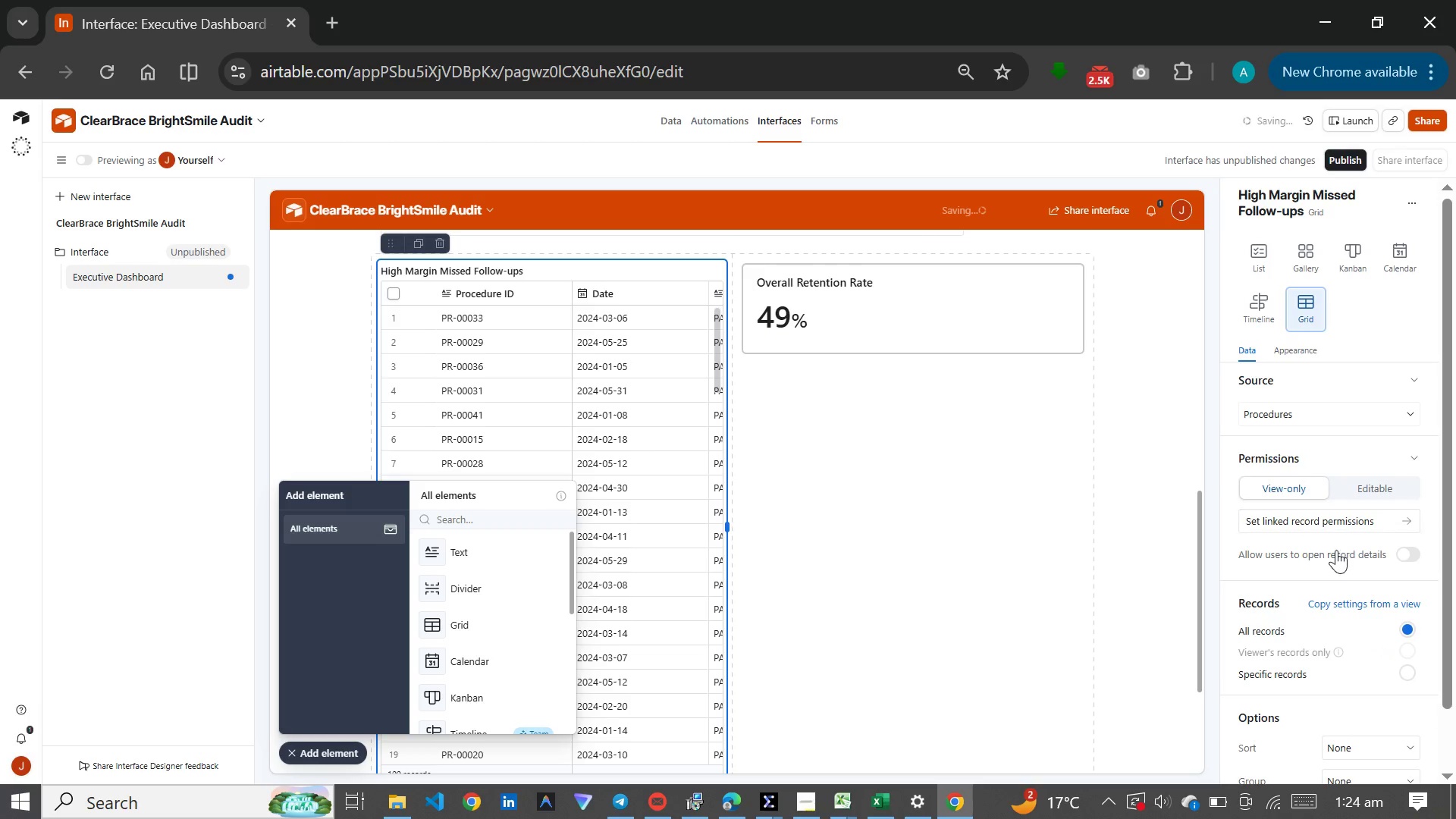 
scroll: coordinate [1335, 560], scroll_direction: down, amount: 7.0
 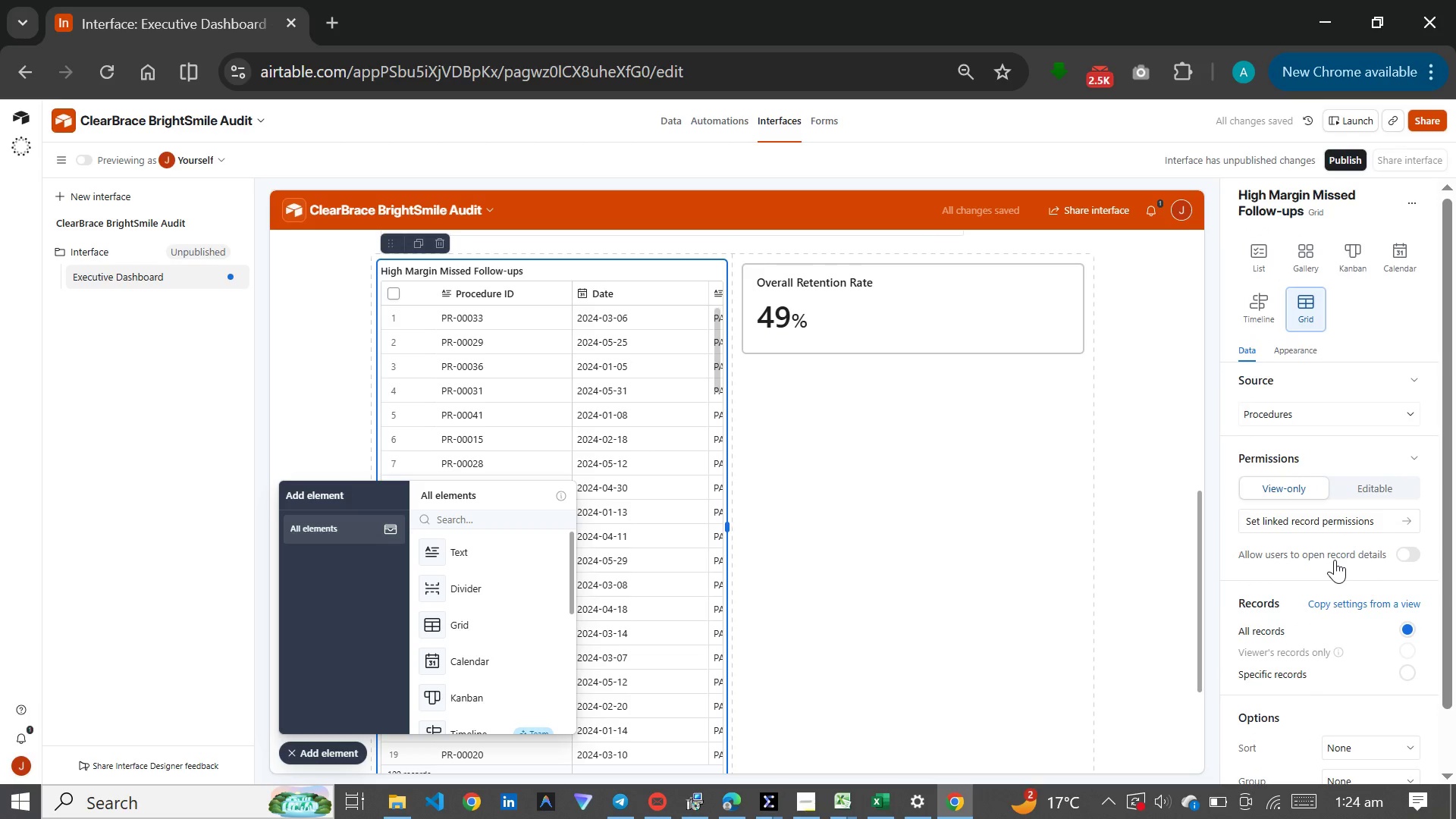 
scroll: coordinate [1335, 560], scroll_direction: up, amount: 2.0
 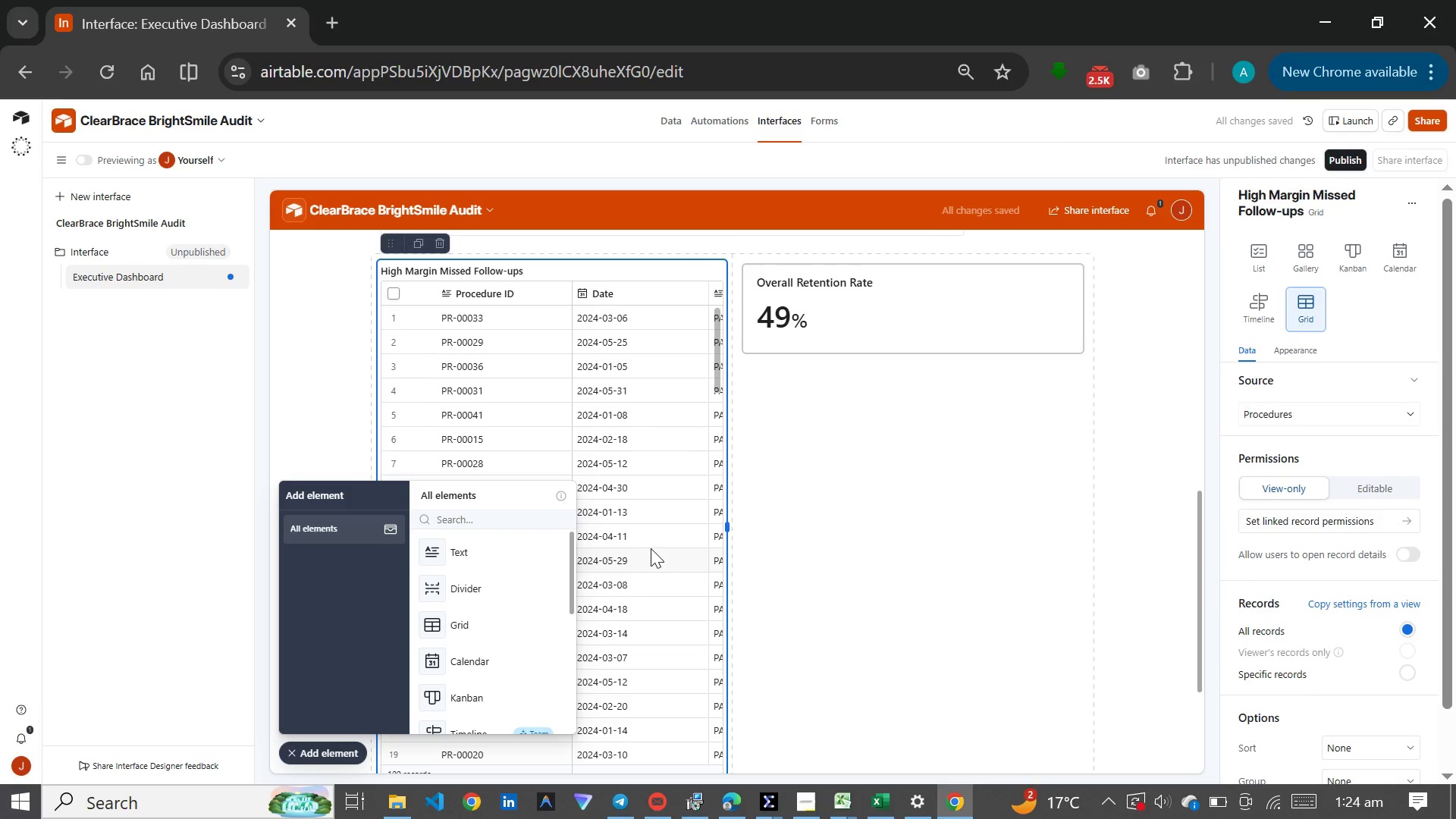 
left_click([659, 518])
 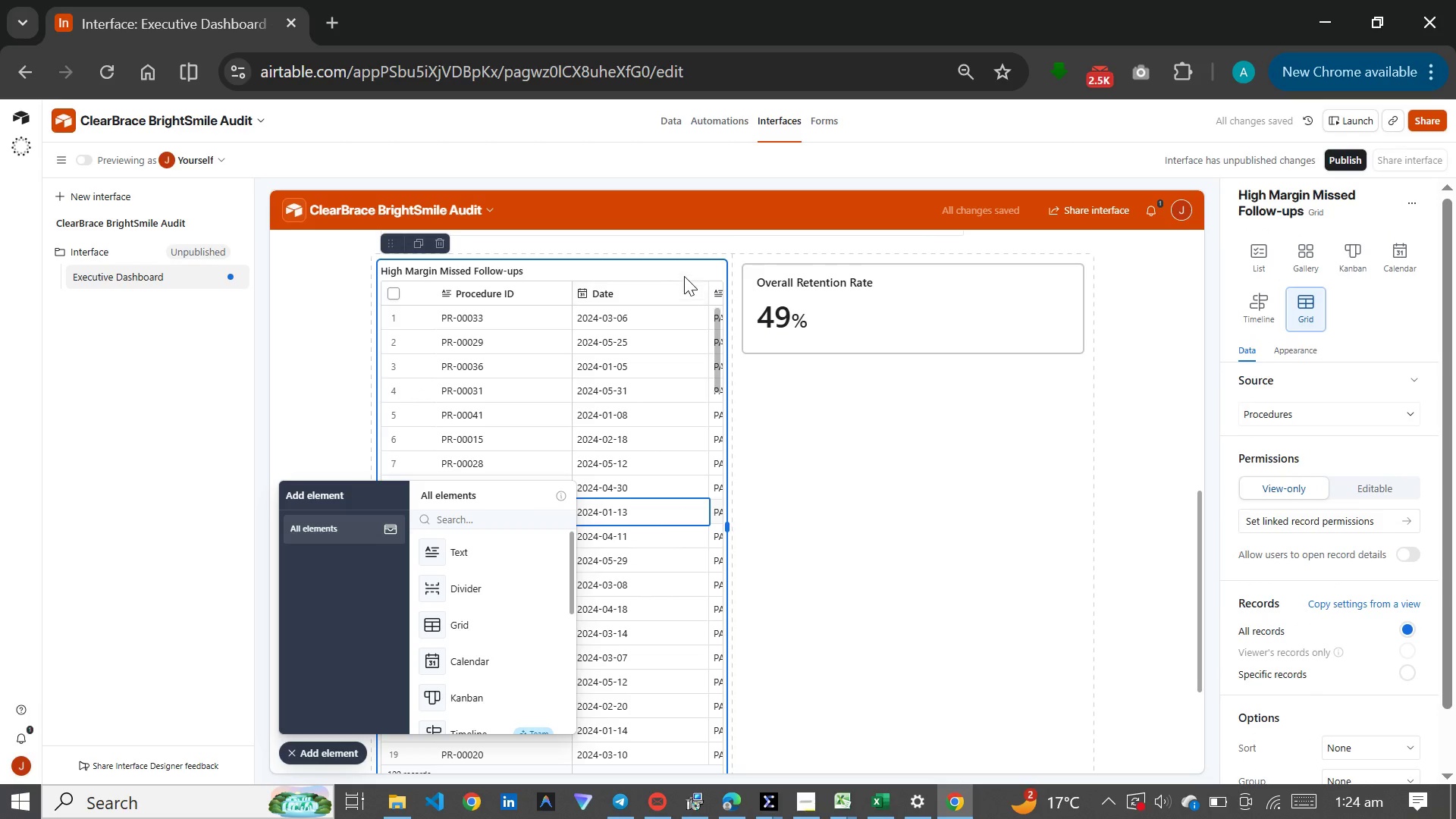 
left_click([687, 269])
 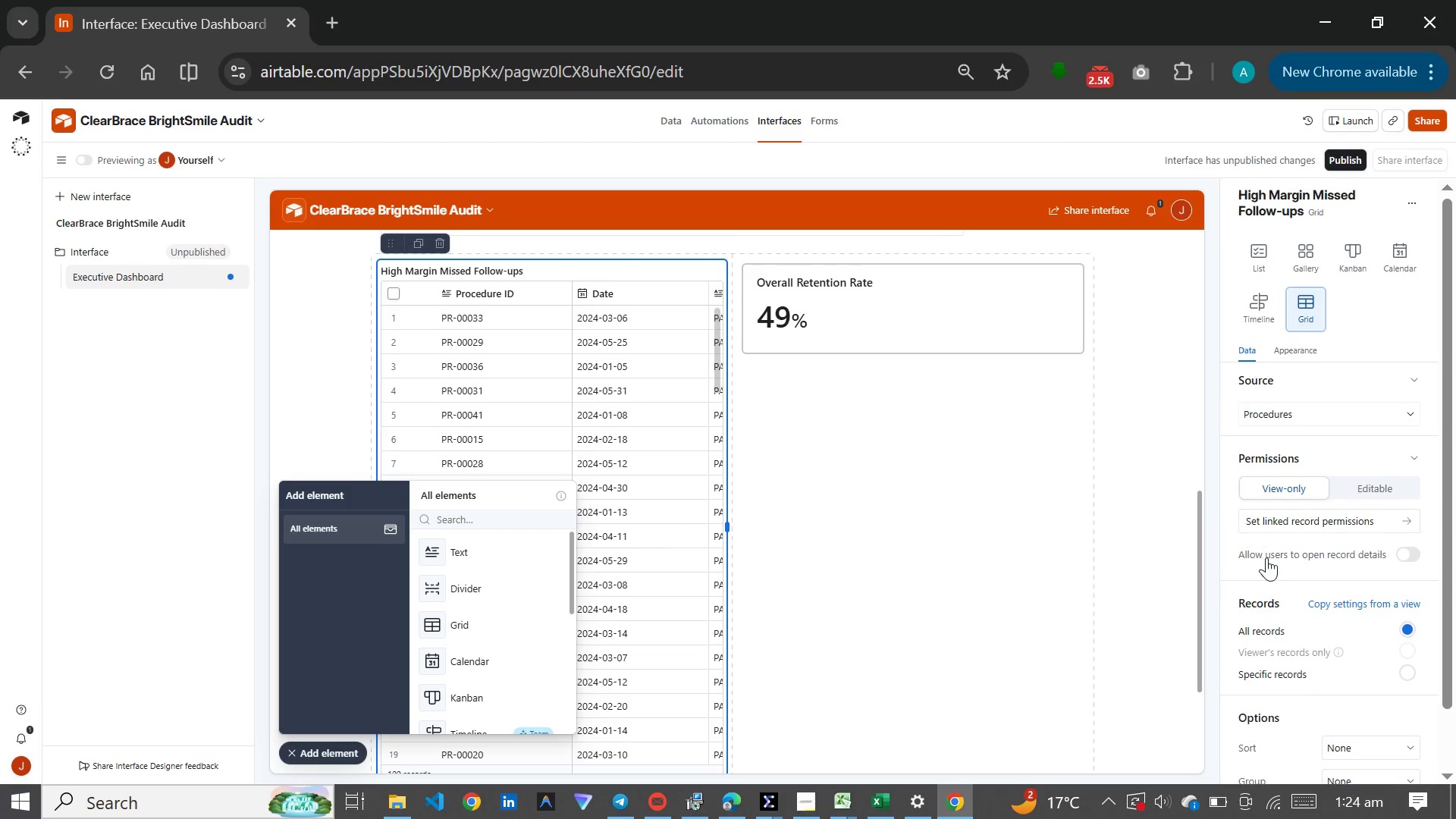 
scroll: coordinate [1327, 572], scroll_direction: down, amount: 3.0
 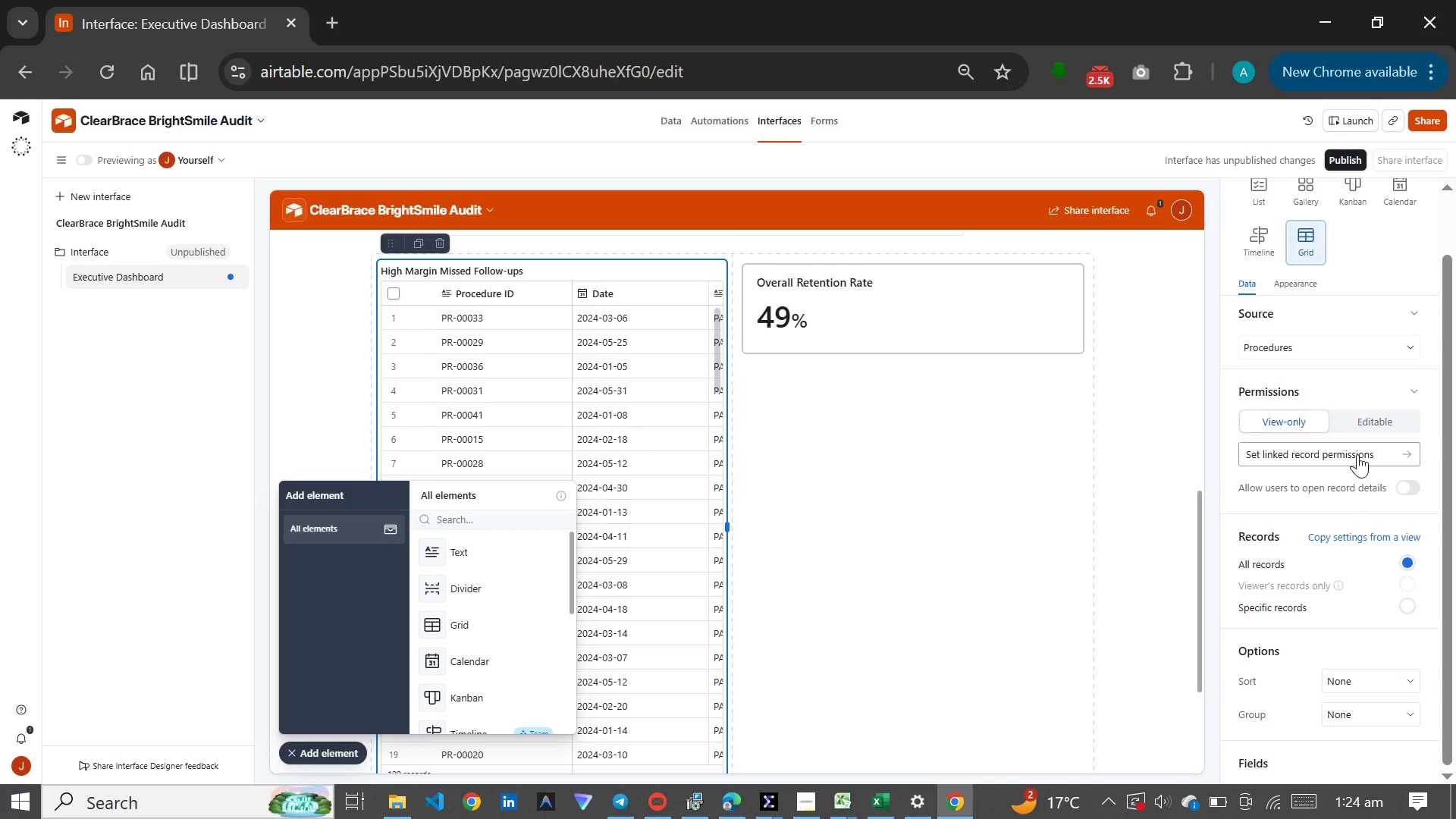 
left_click([1377, 414])
 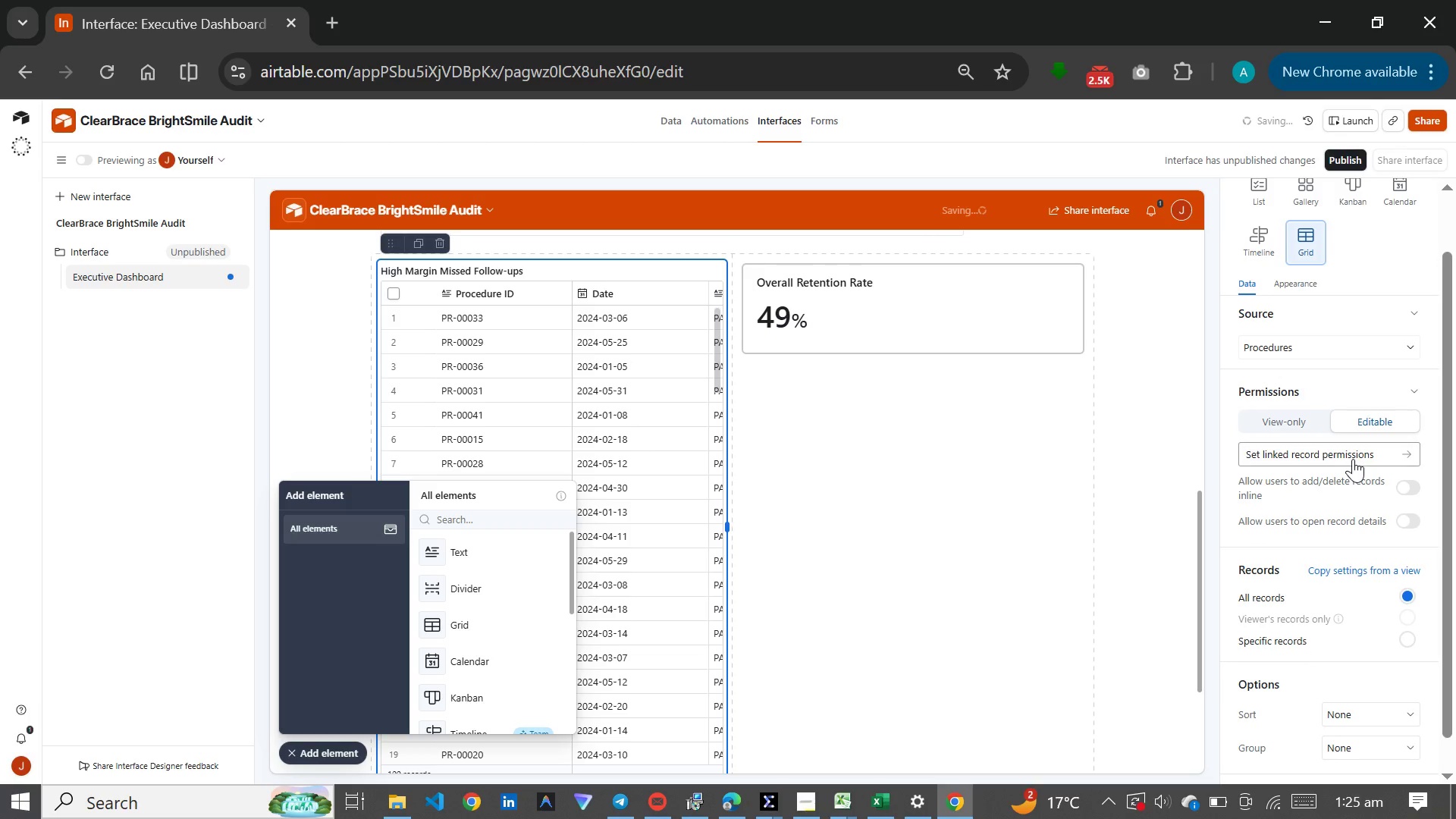 
scroll: coordinate [1346, 588], scroll_direction: down, amount: 8.0
 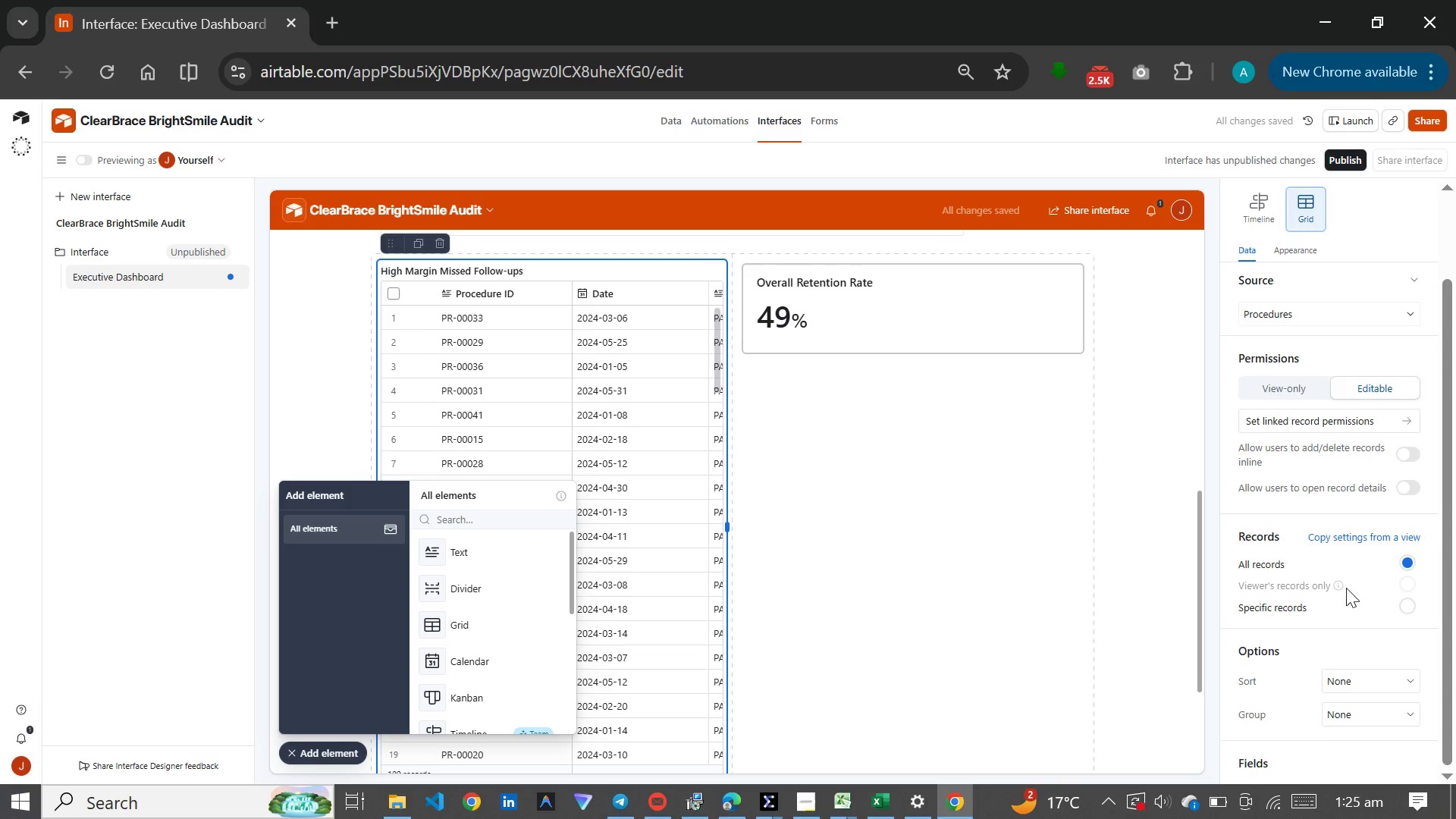 
scroll: coordinate [1346, 588], scroll_direction: up, amount: 7.0
 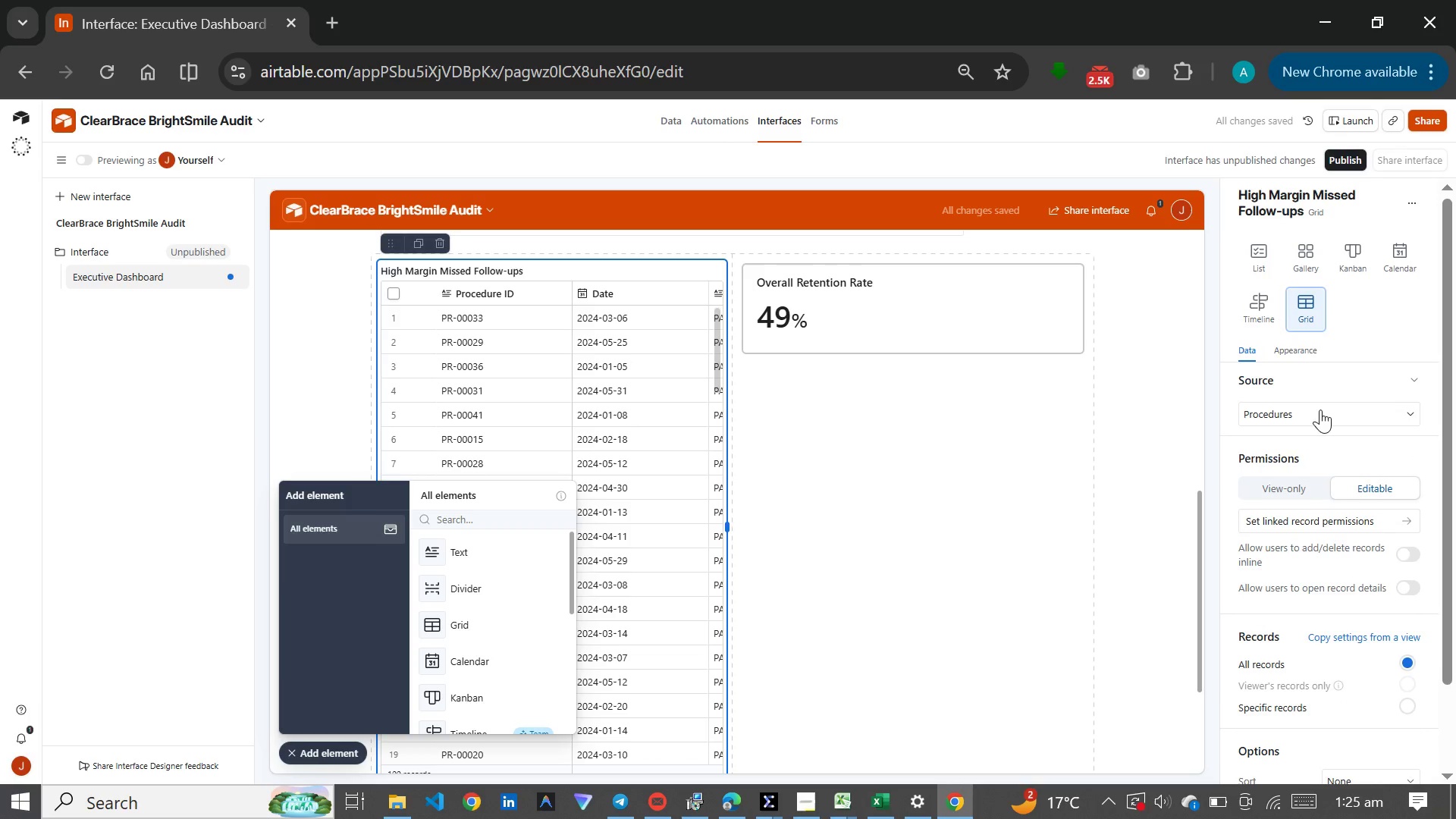 
left_click([1320, 415])
 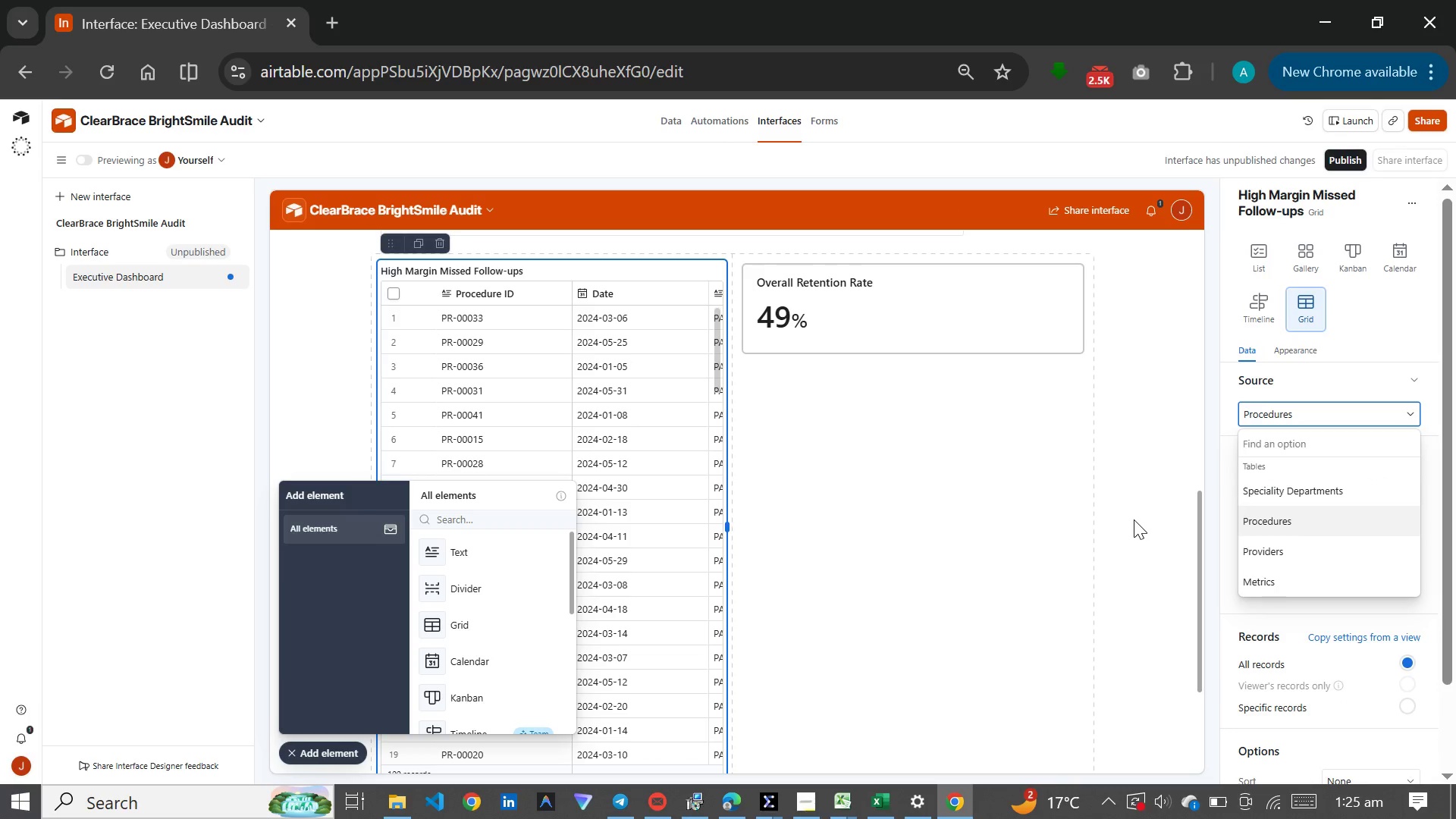 
left_click([1134, 519])
 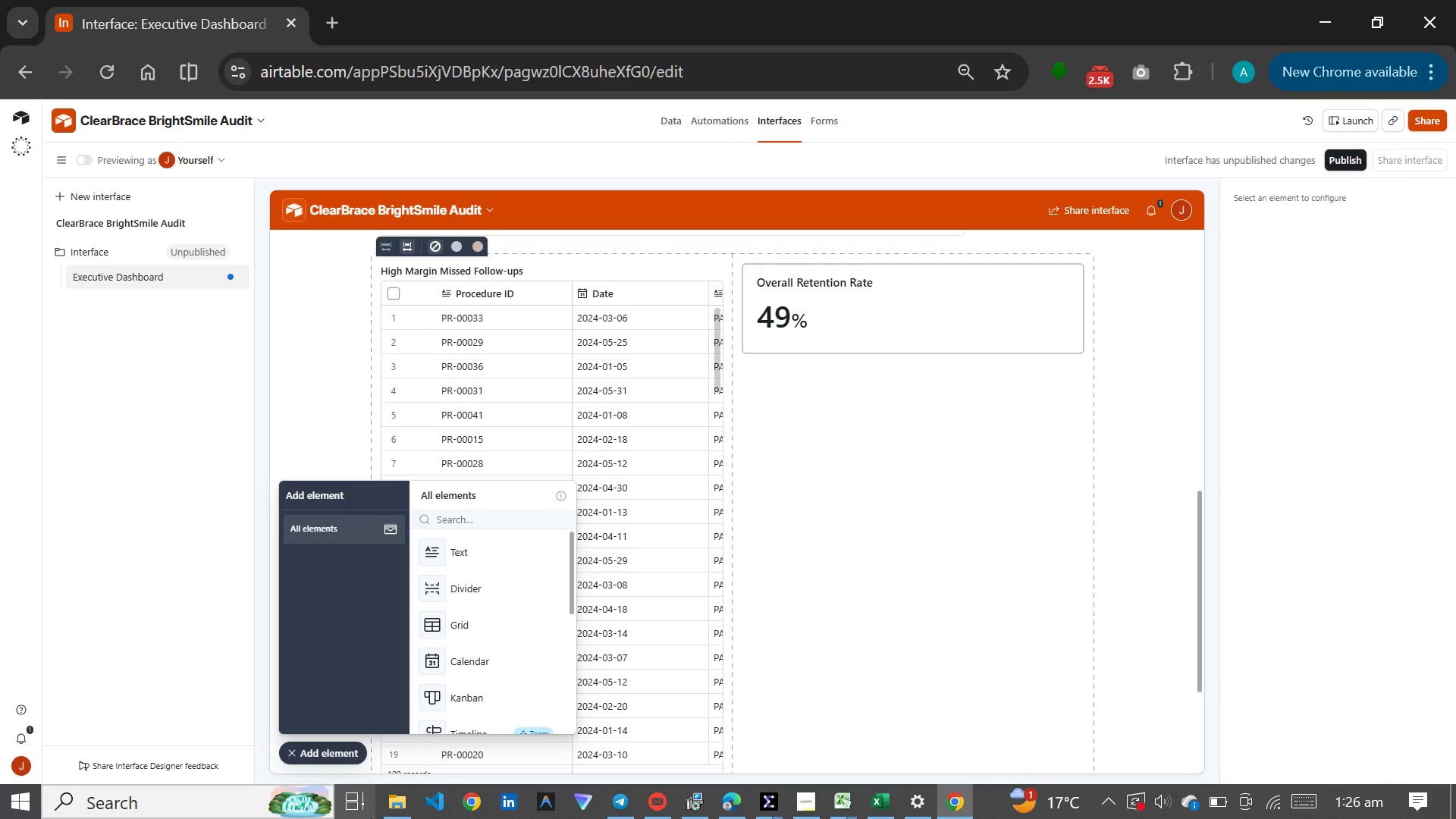 
wait(79.34)
 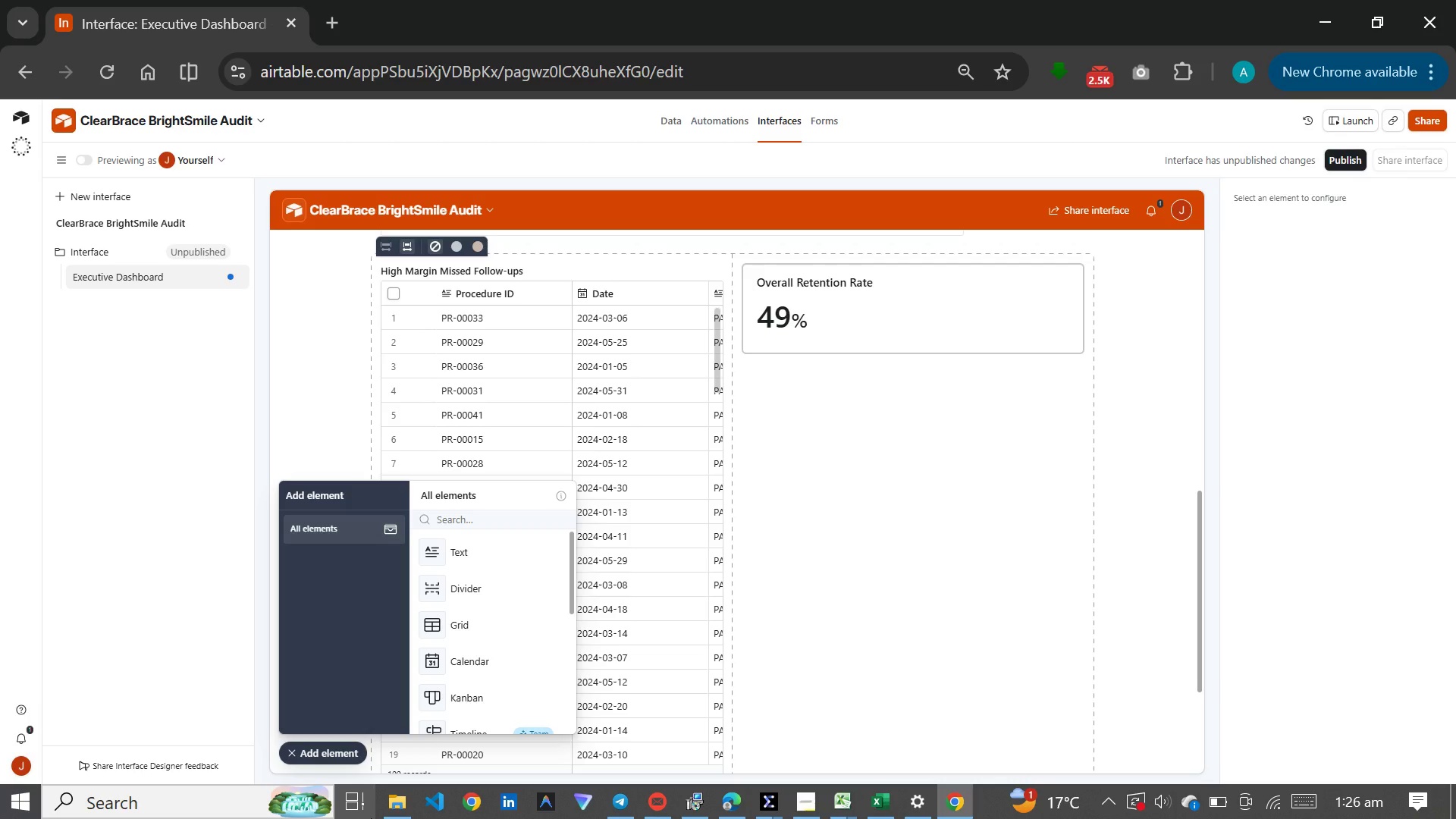 
left_click([629, 319])
 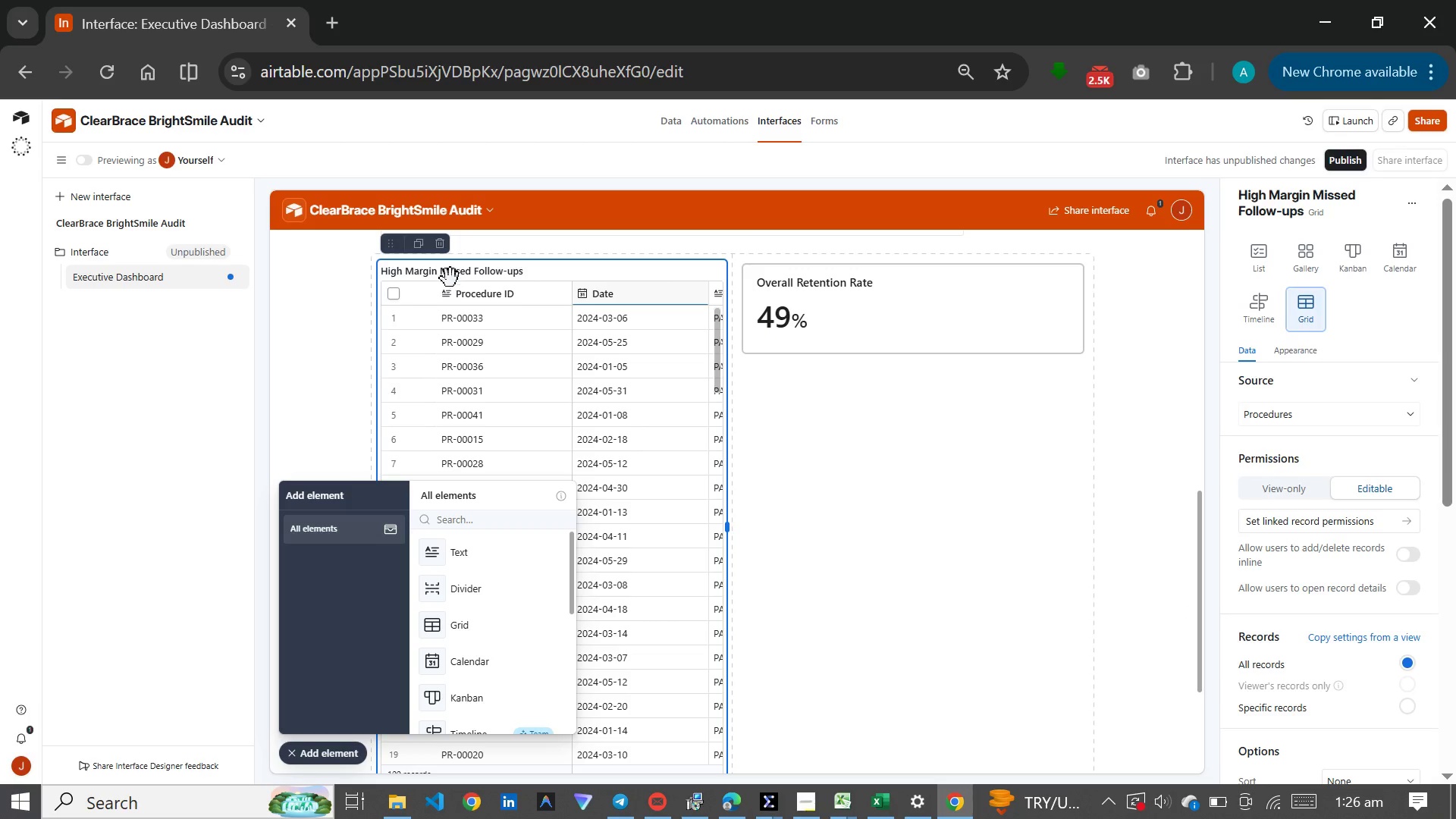 
left_click([444, 251])
 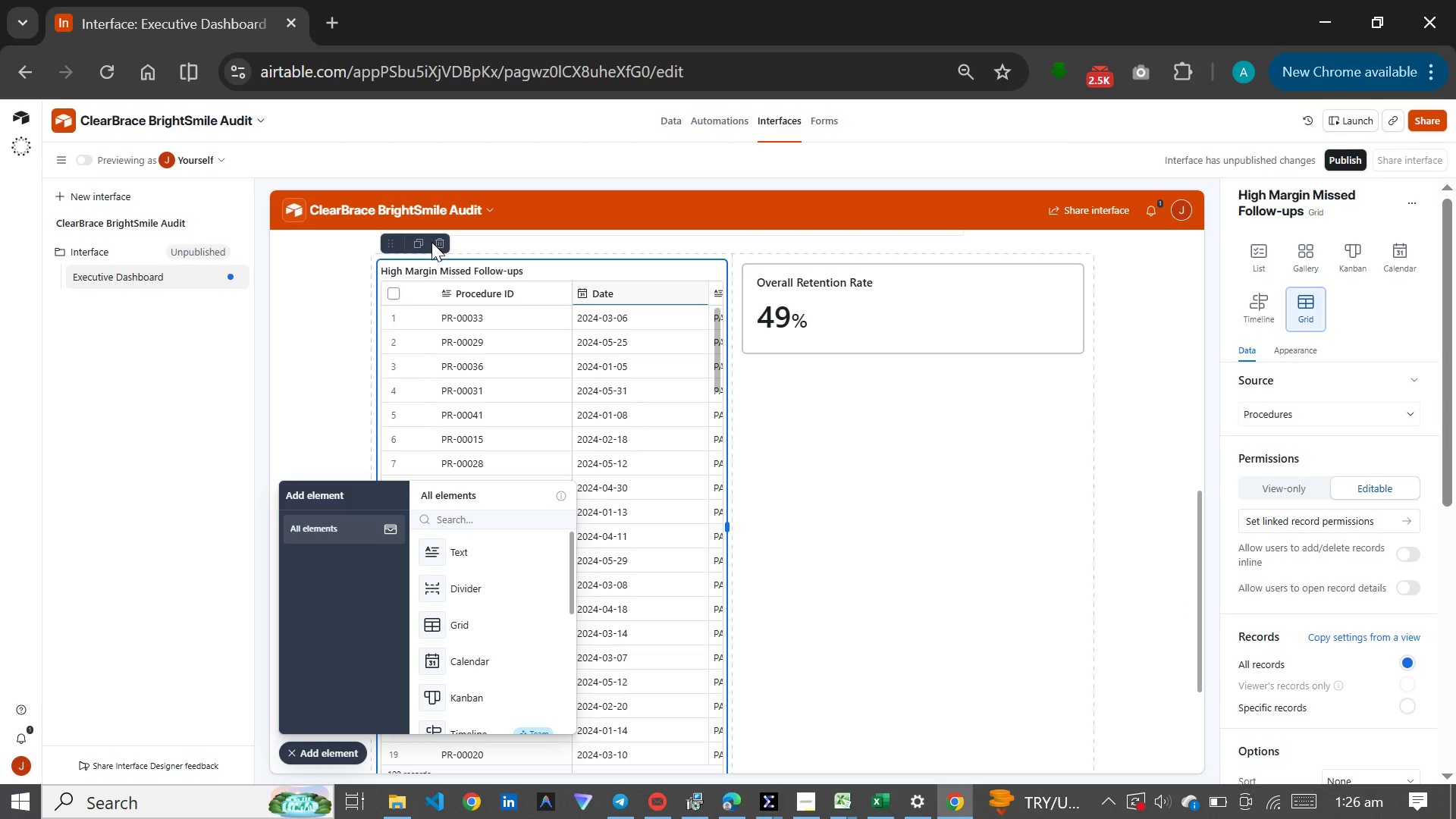 
left_click([438, 245])
 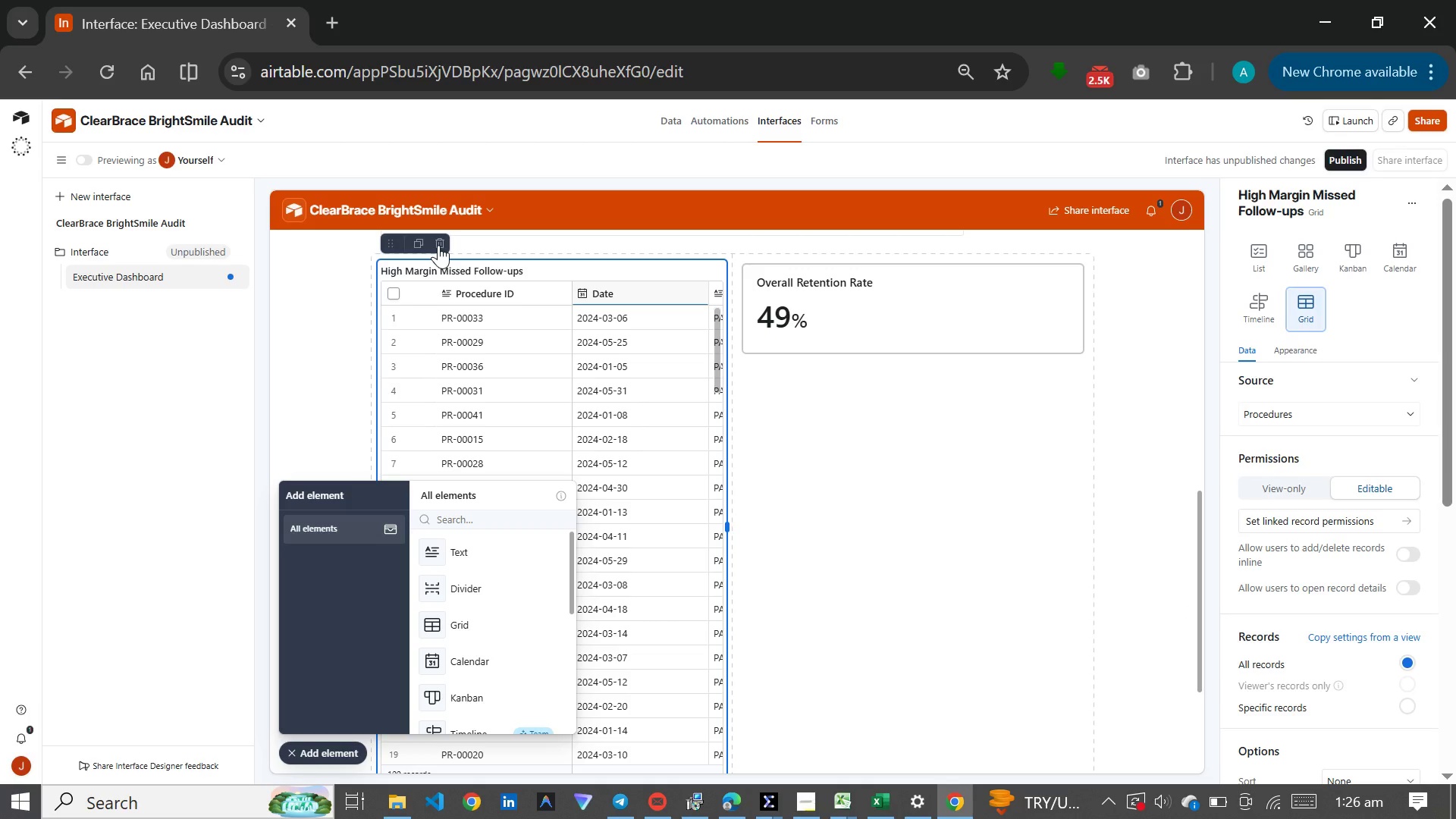 
left_click([438, 245])
 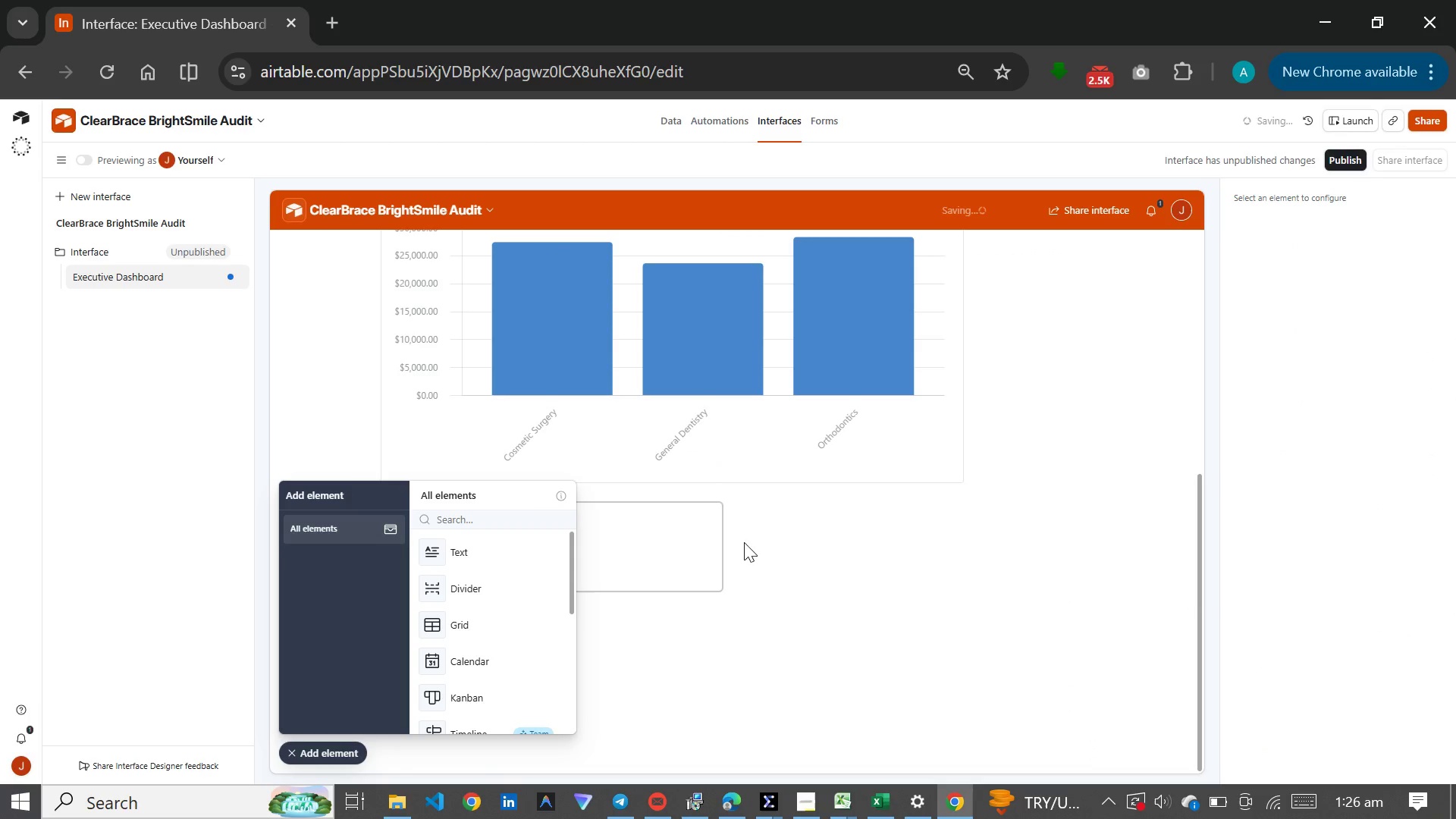 
left_click([875, 558])
 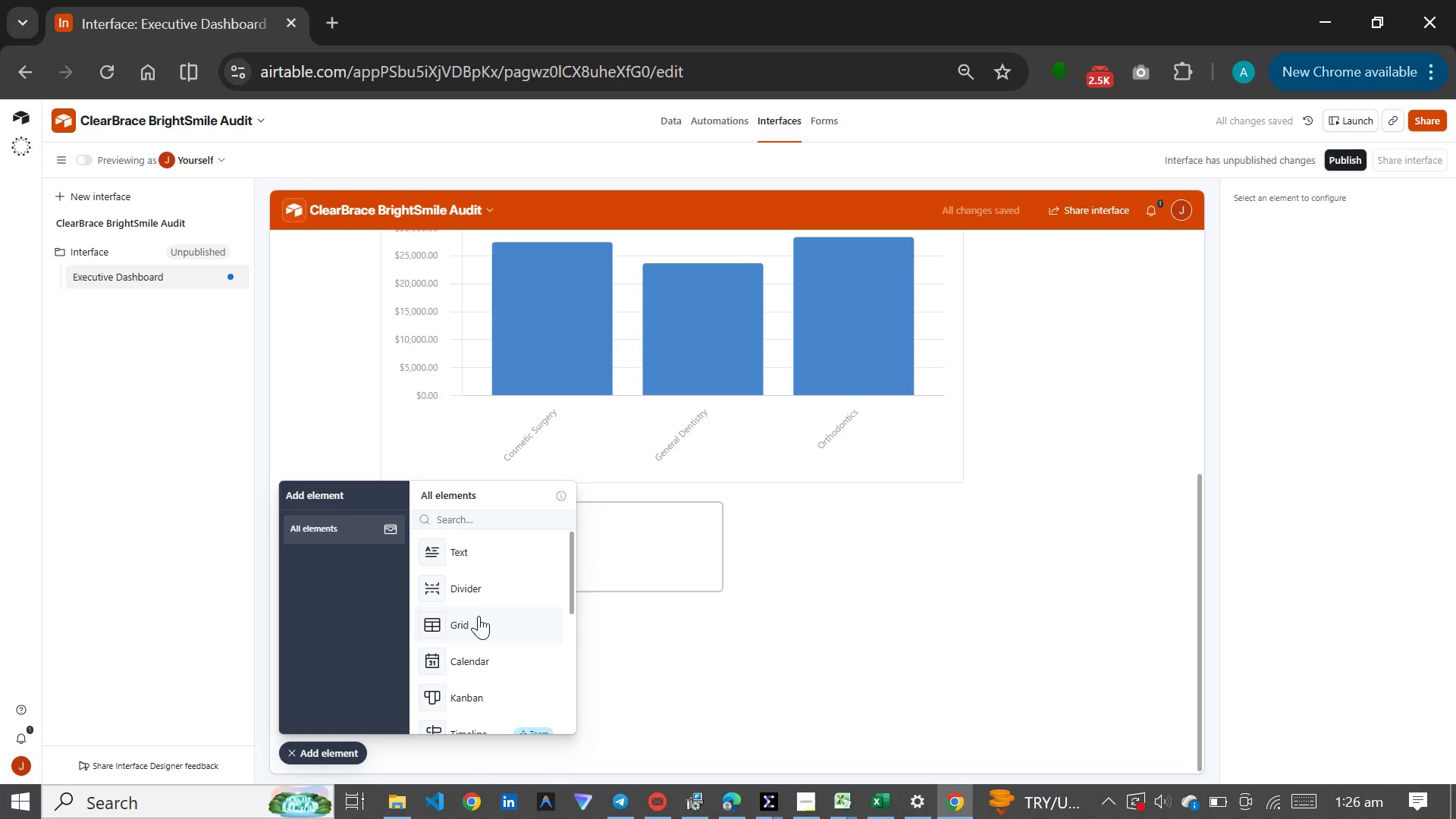 
left_click([479, 614])
 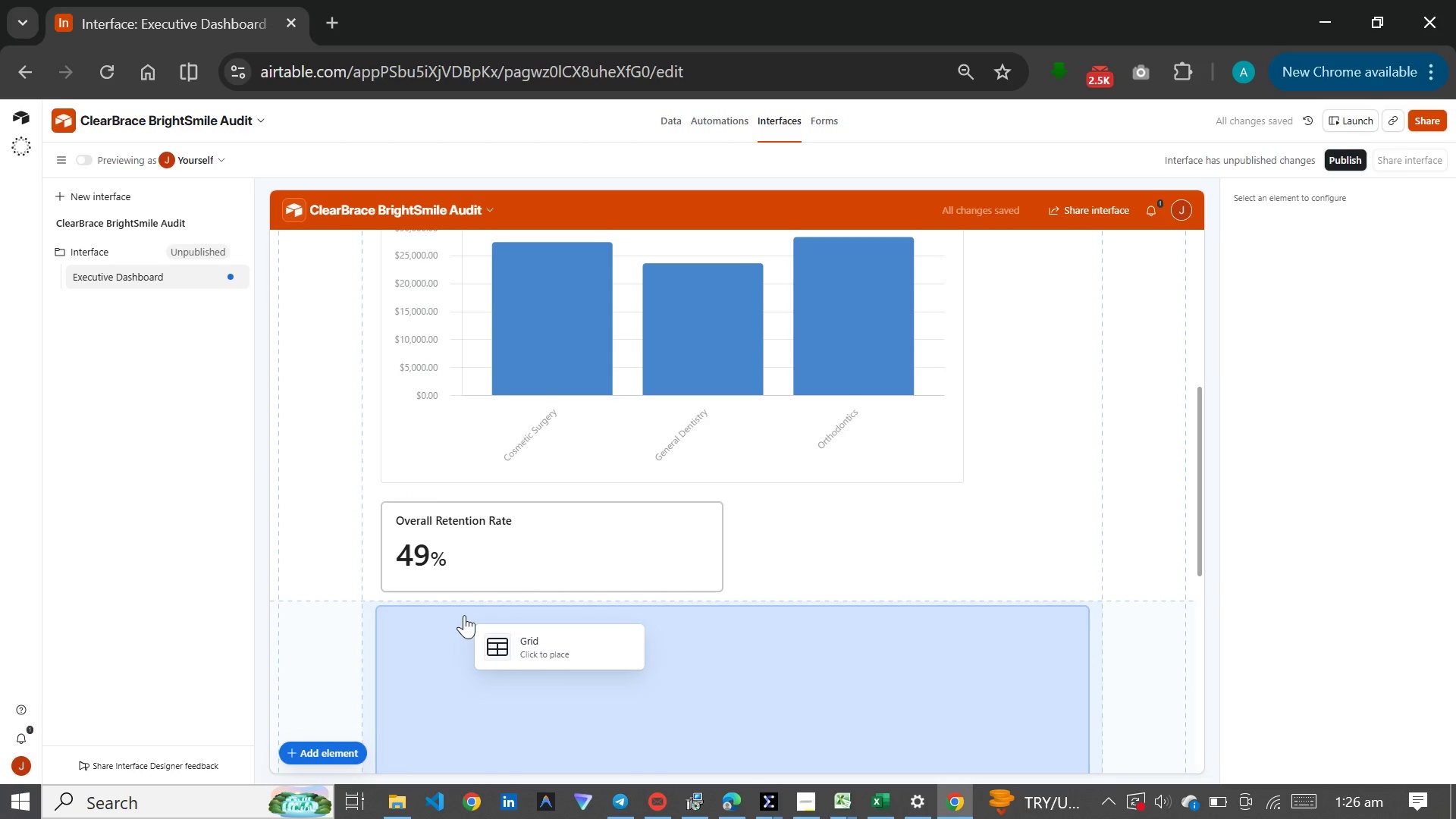 
mouse_move([486, 615])
 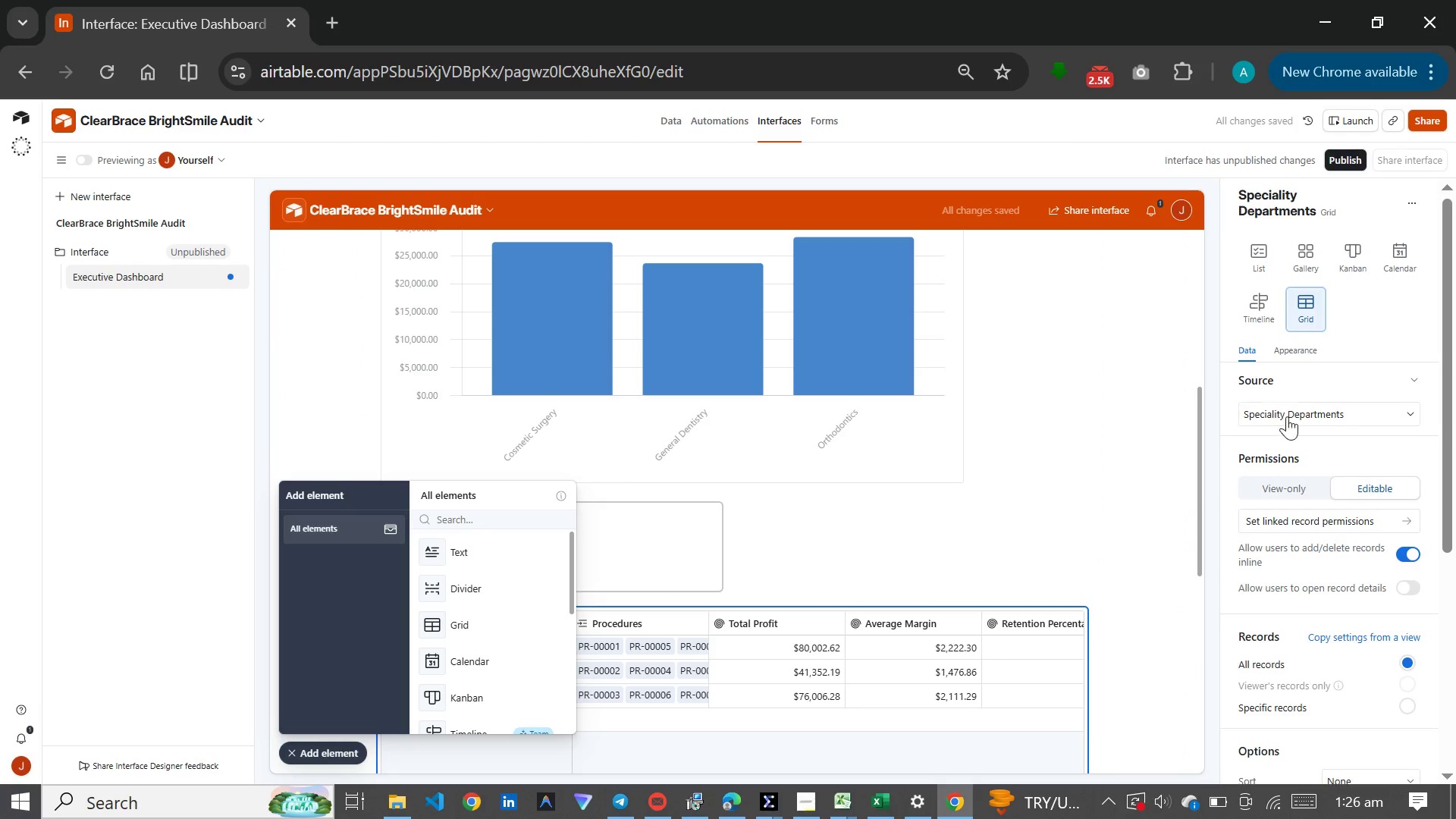 
left_click([1289, 416])
 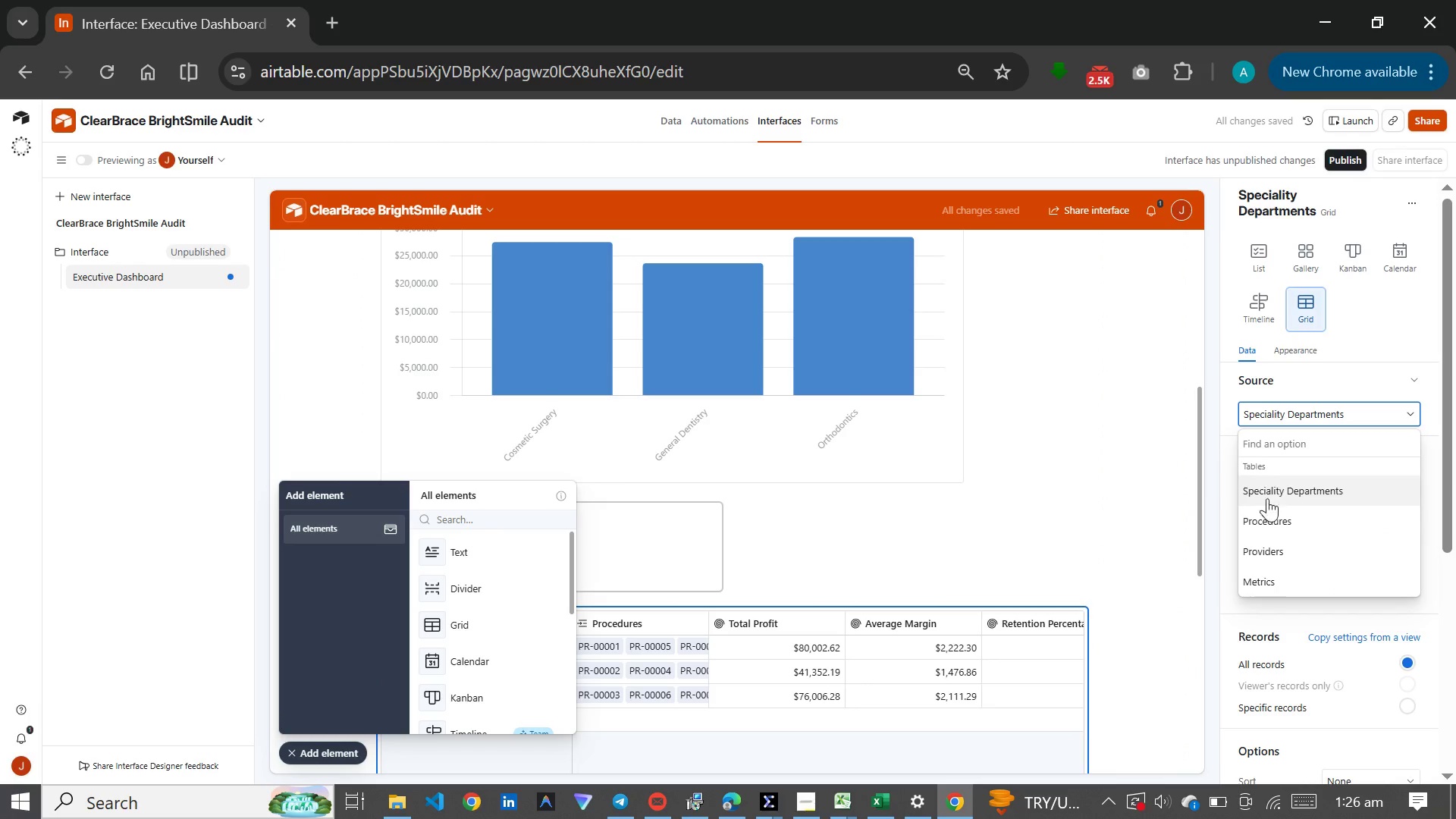 
left_click([1267, 526])
 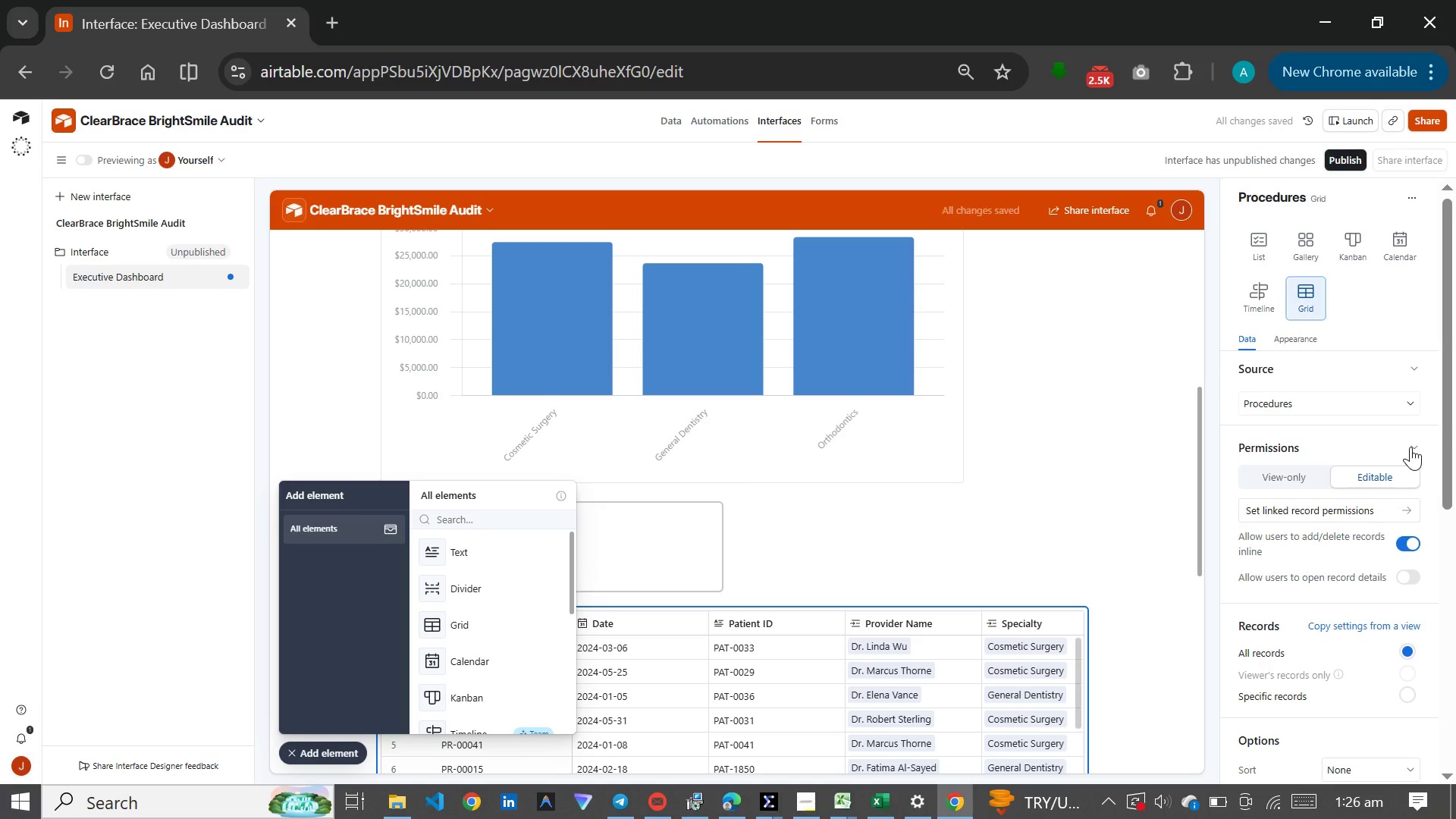 
wait(5.52)
 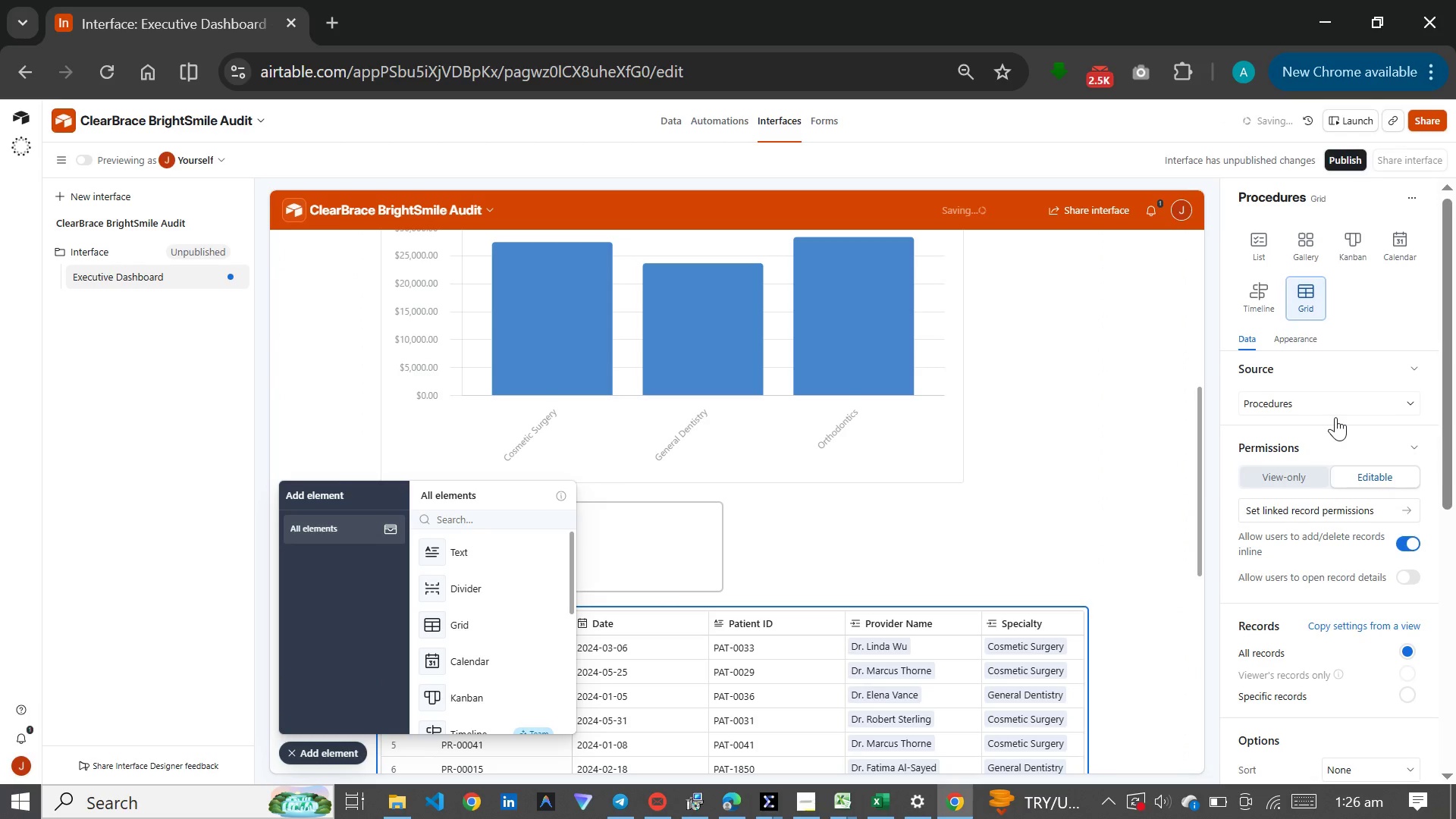 
left_click([1414, 443])
 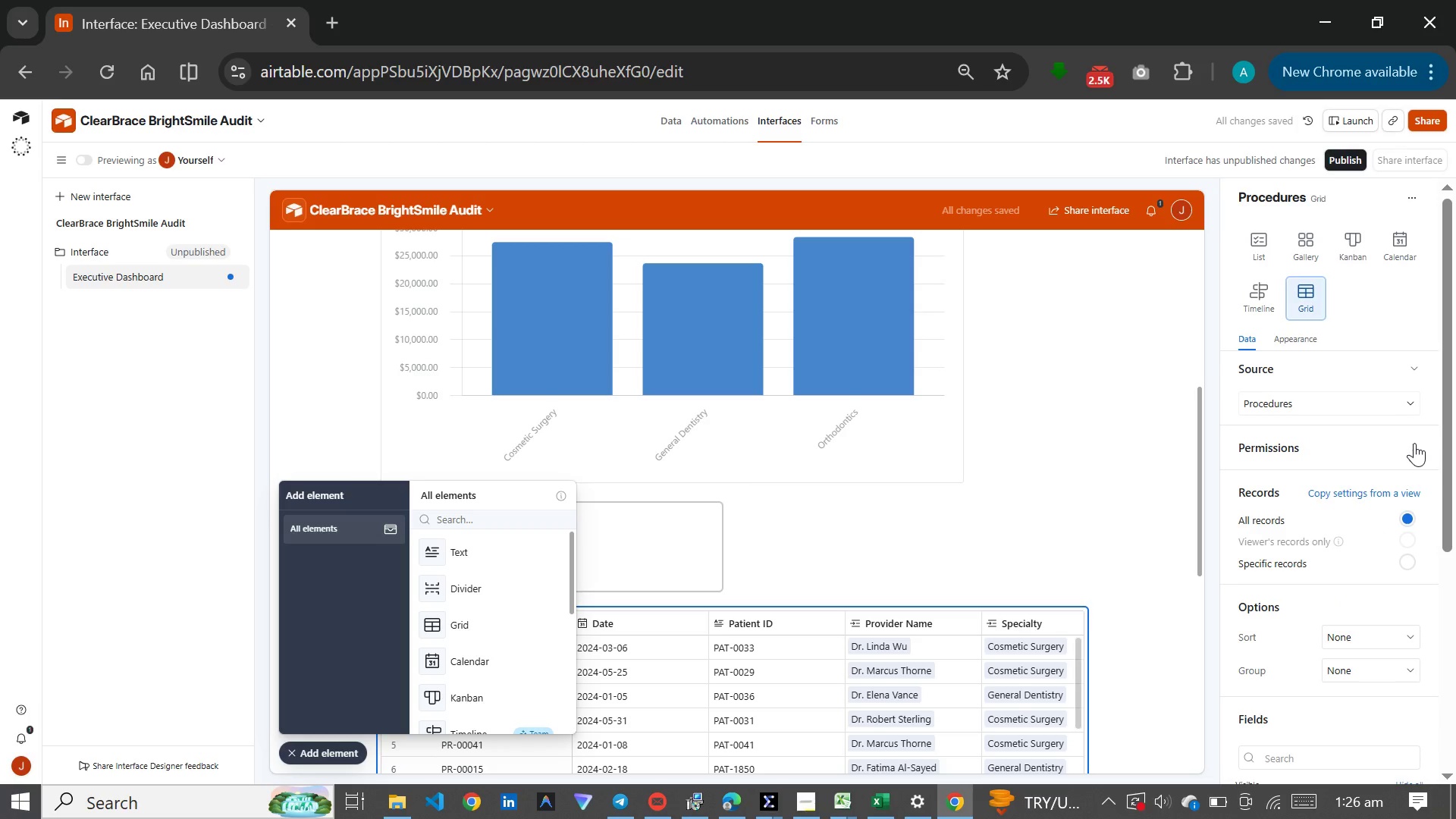 
left_click([1414, 443])
 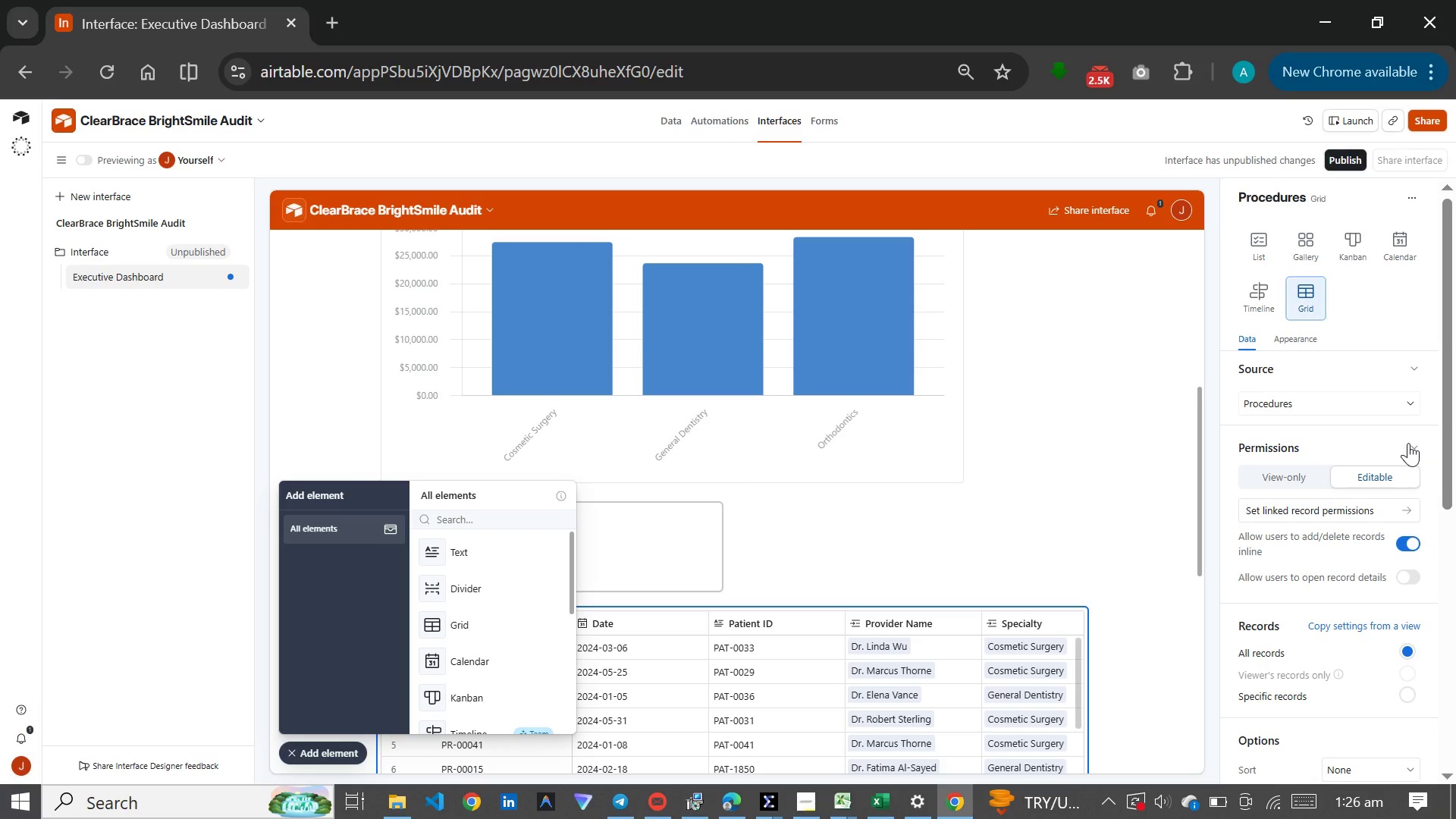 
scroll: coordinate [1387, 499], scroll_direction: up, amount: 1.0
 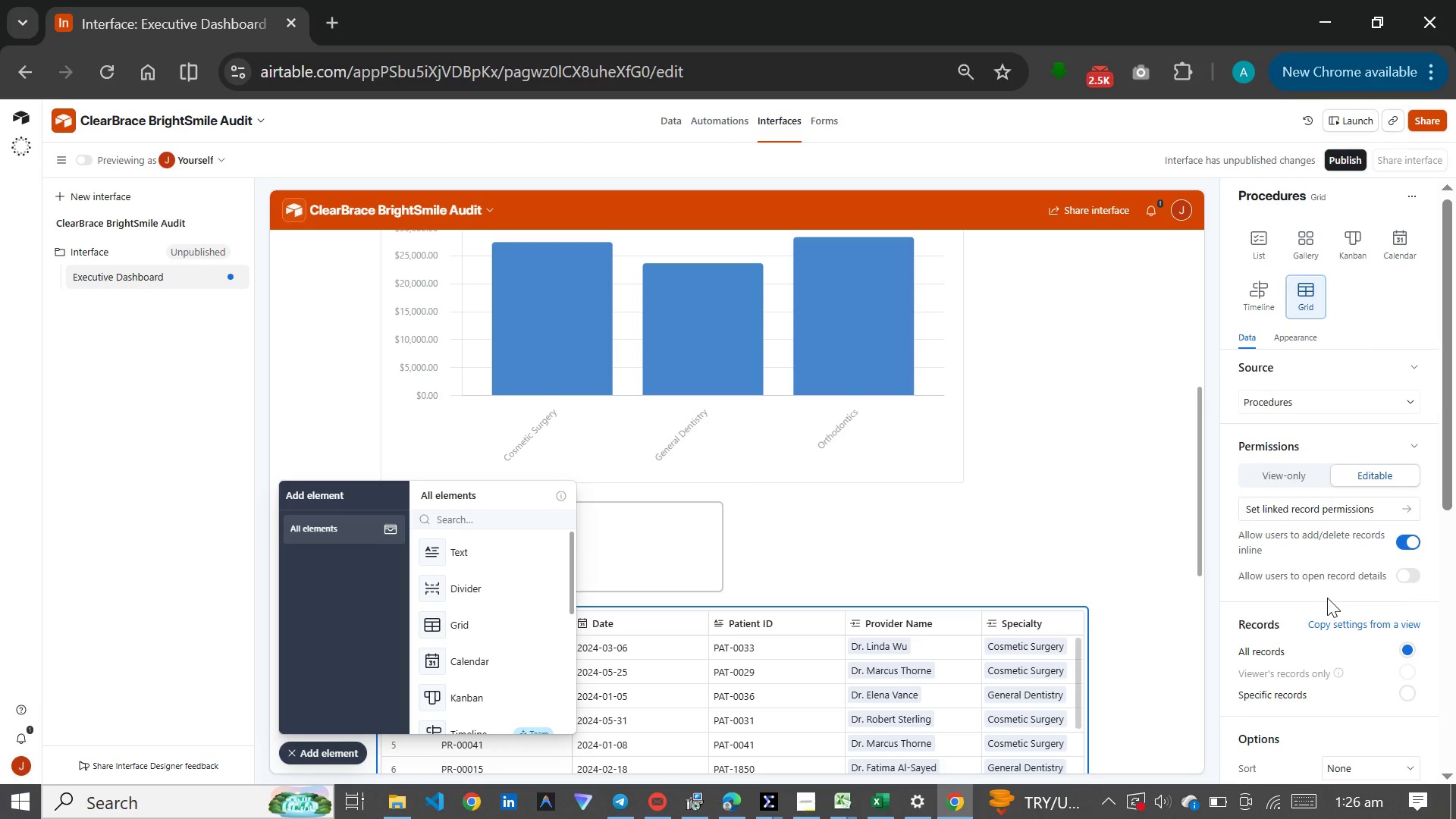 
scroll: coordinate [1327, 598], scroll_direction: down, amount: 2.0
 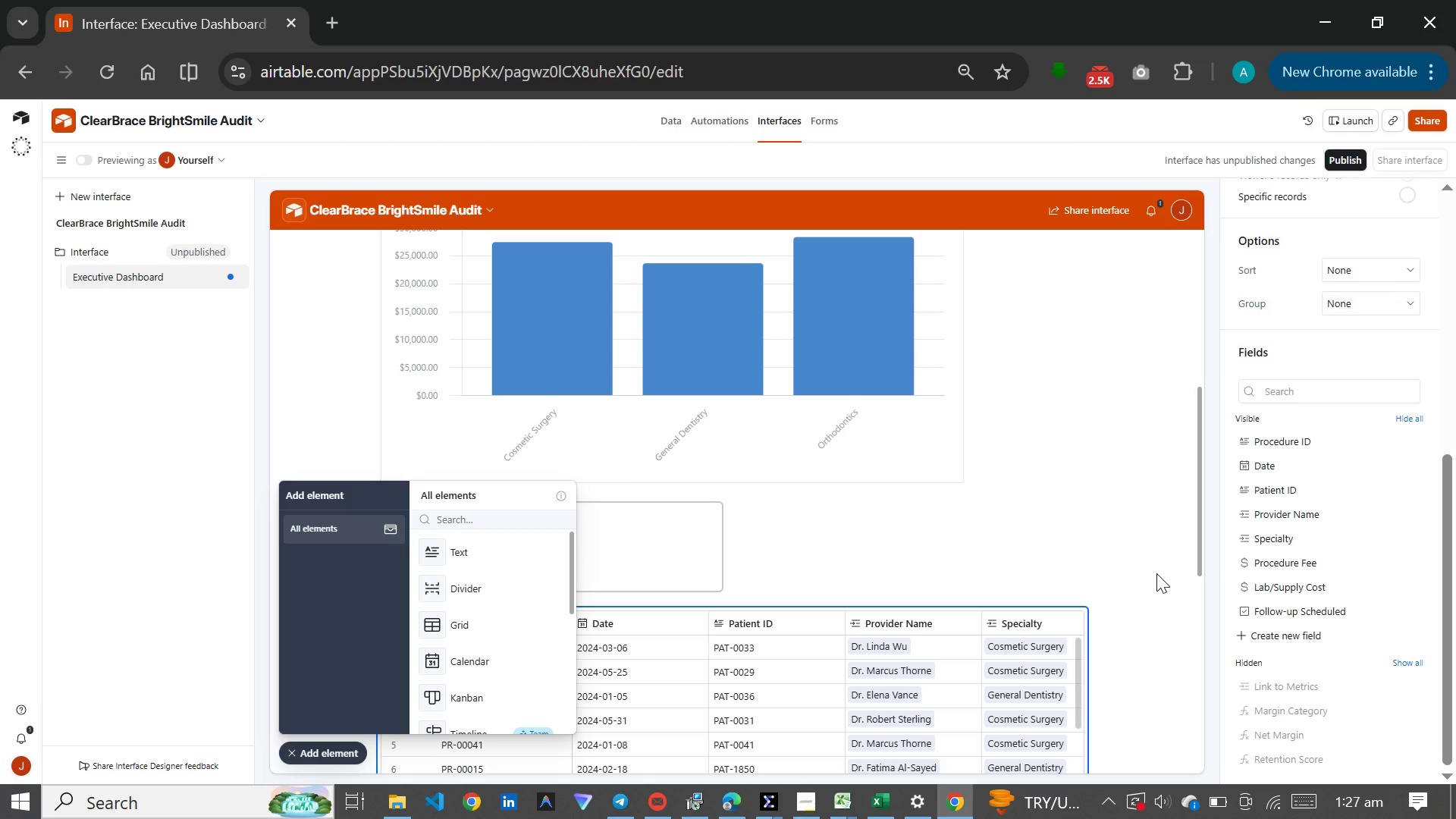 
wait(15.53)
 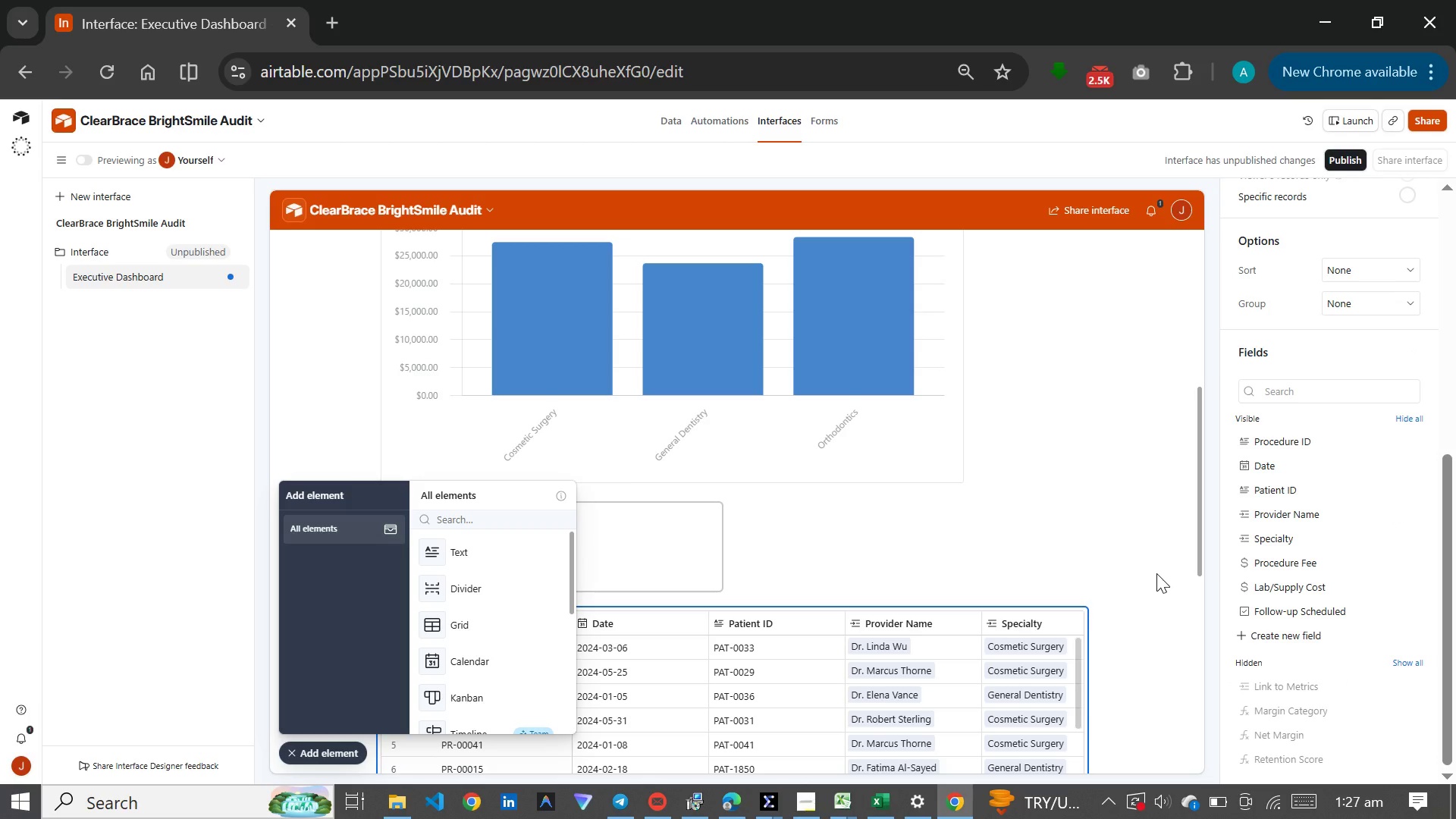 
scroll: coordinate [1299, 460], scroll_direction: up, amount: 2.0
 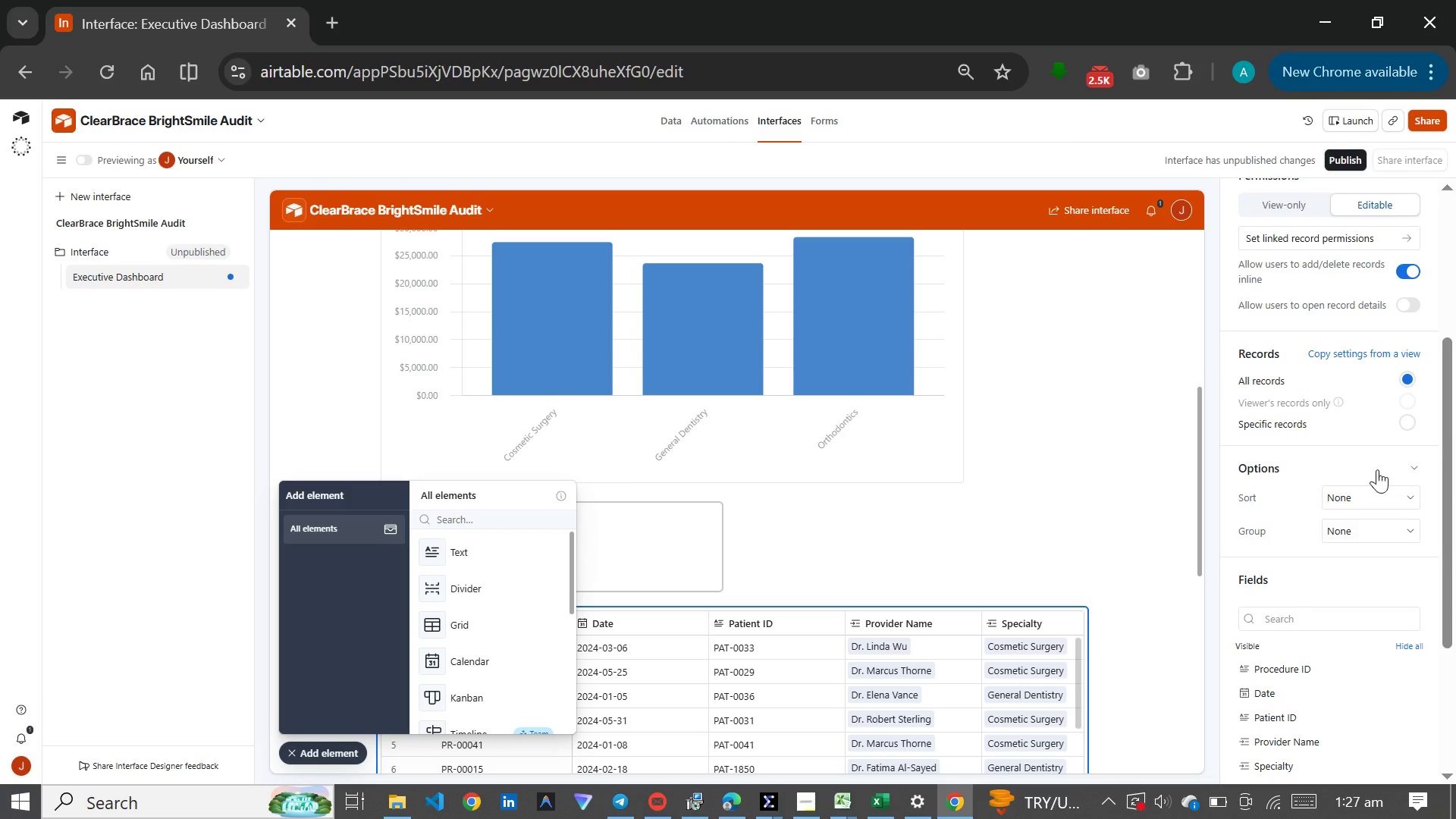 
wait(7.86)
 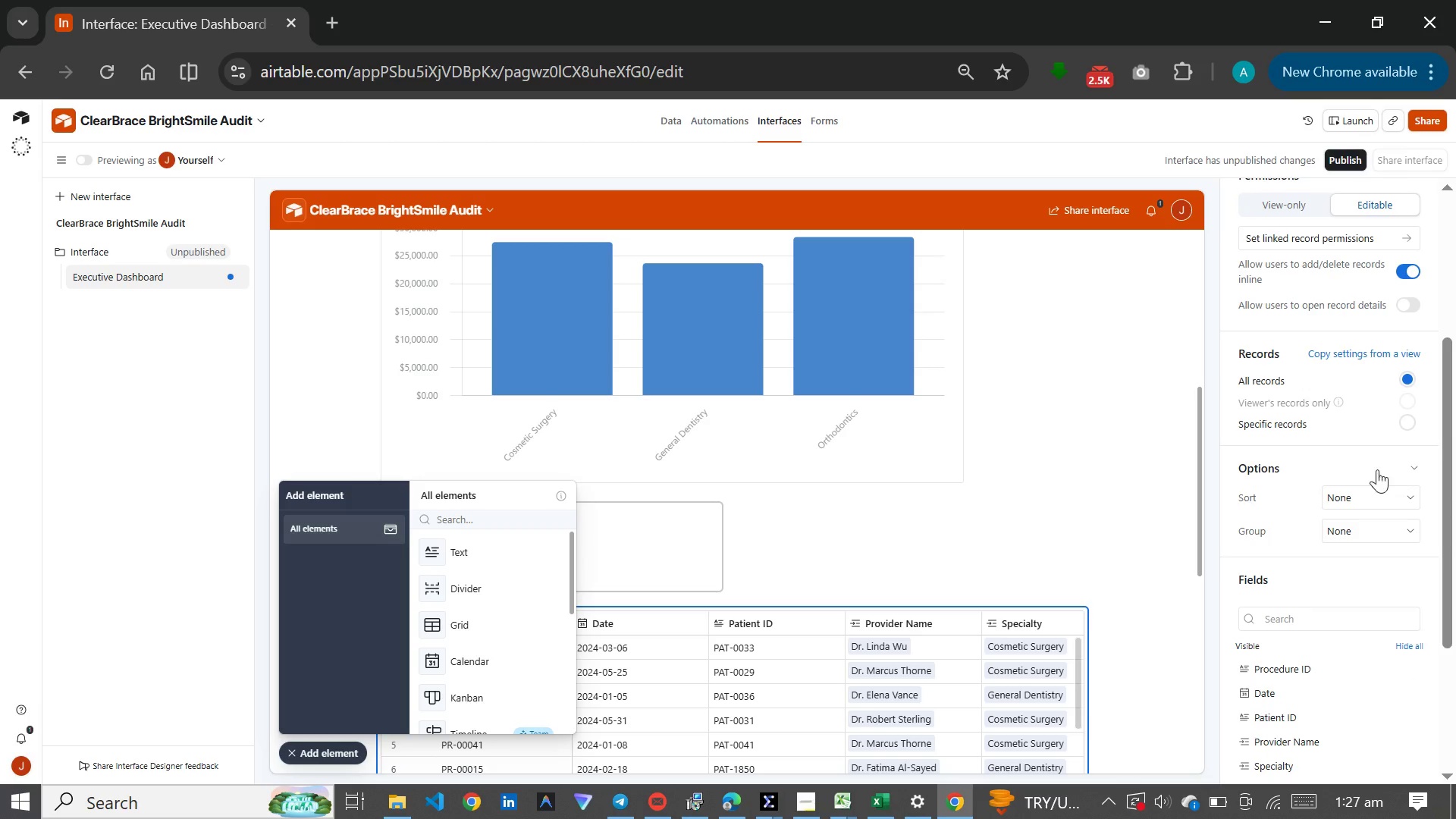 
left_click([1349, 353])
 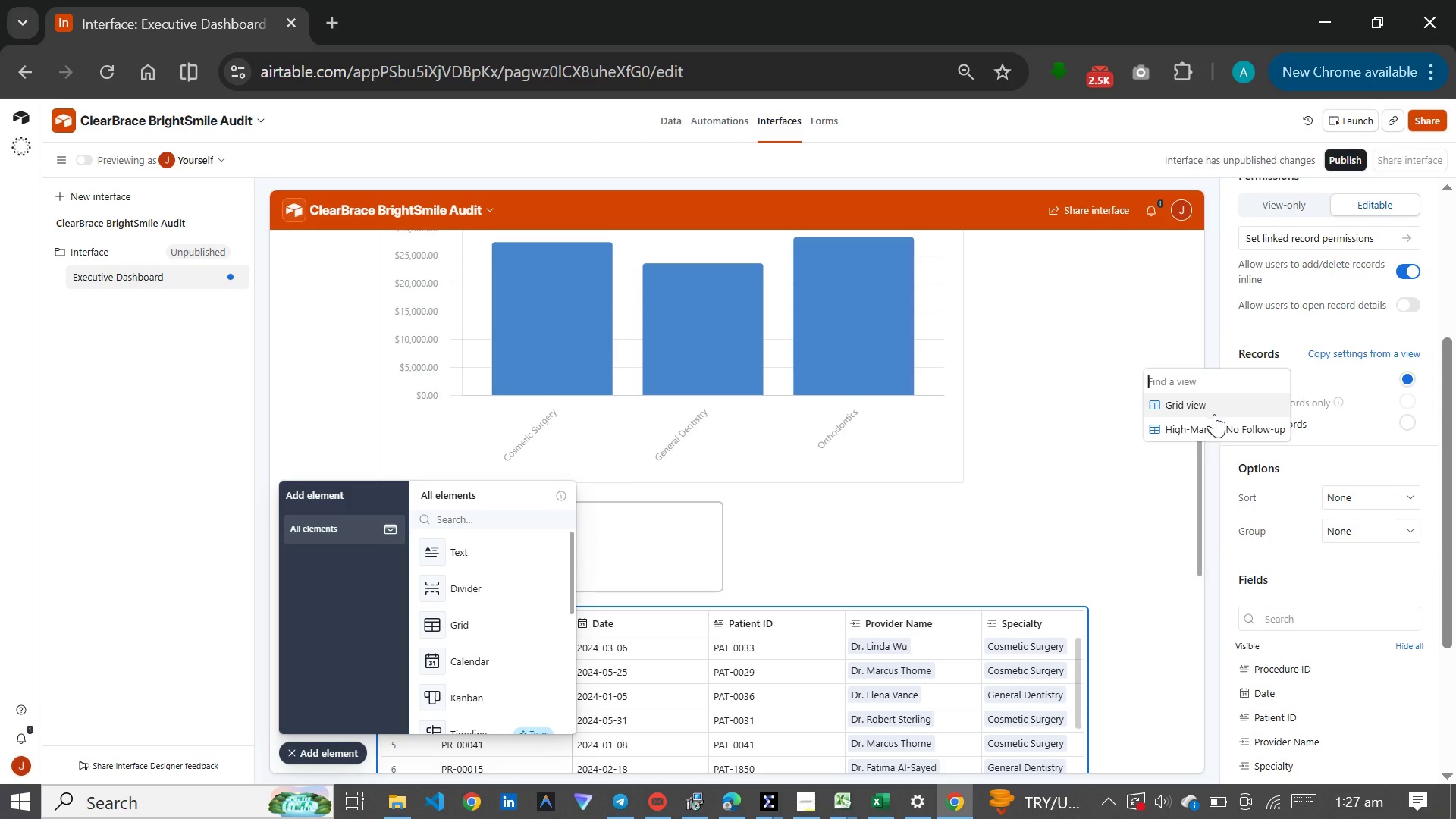 
left_click([1211, 428])
 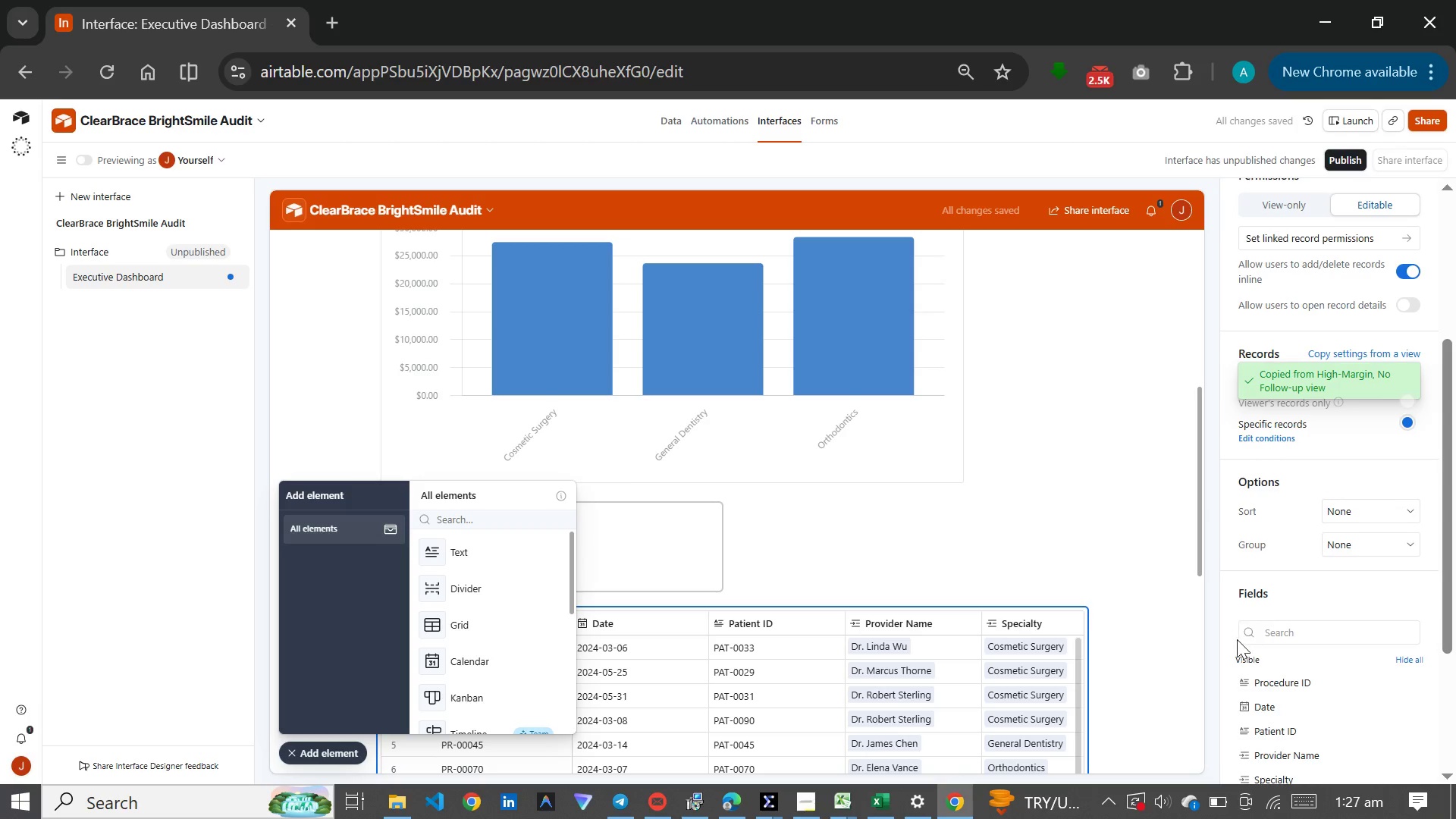 
scroll: coordinate [1307, 592], scroll_direction: down, amount: 6.0
 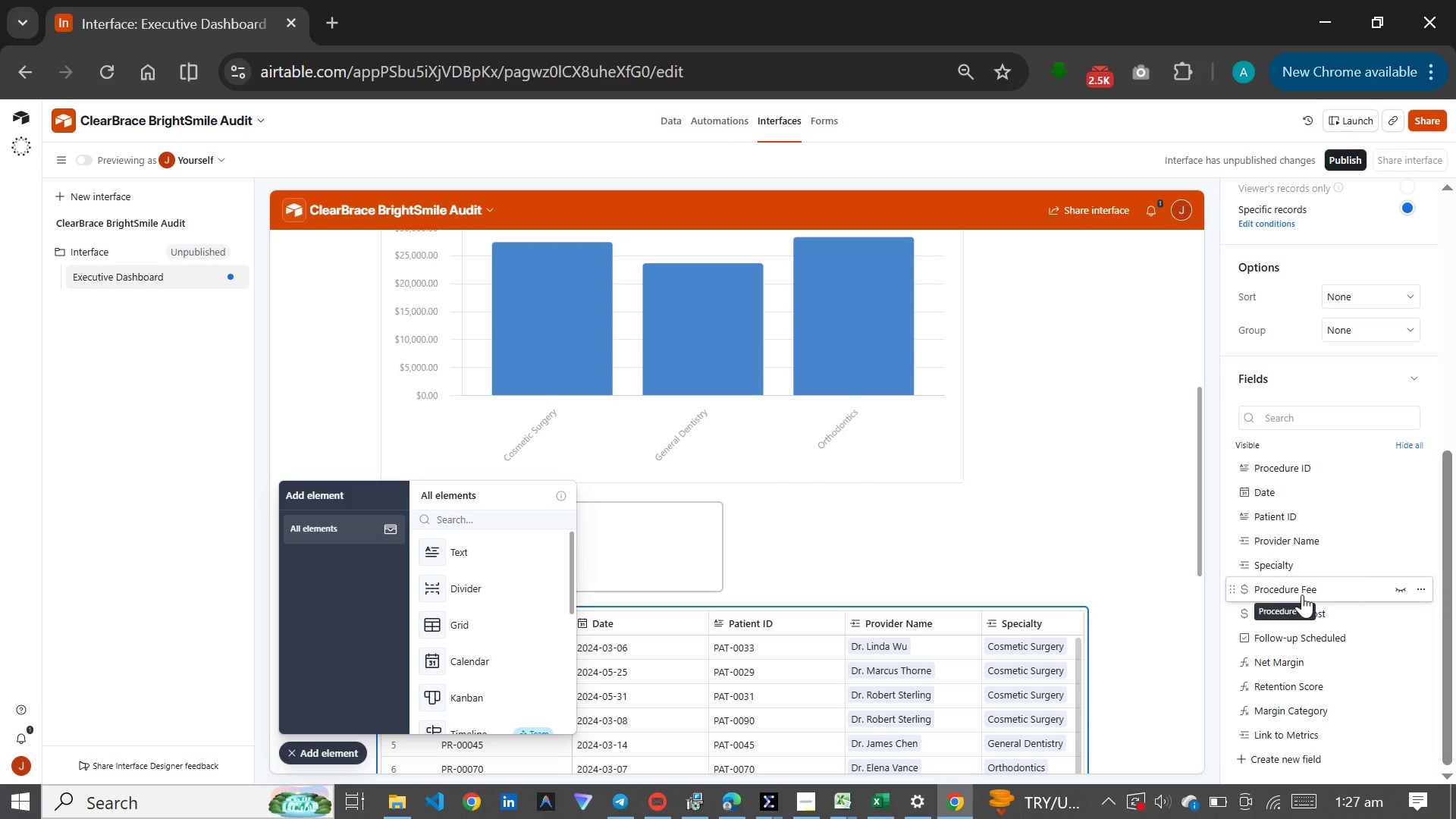 
left_click([1158, 496])
 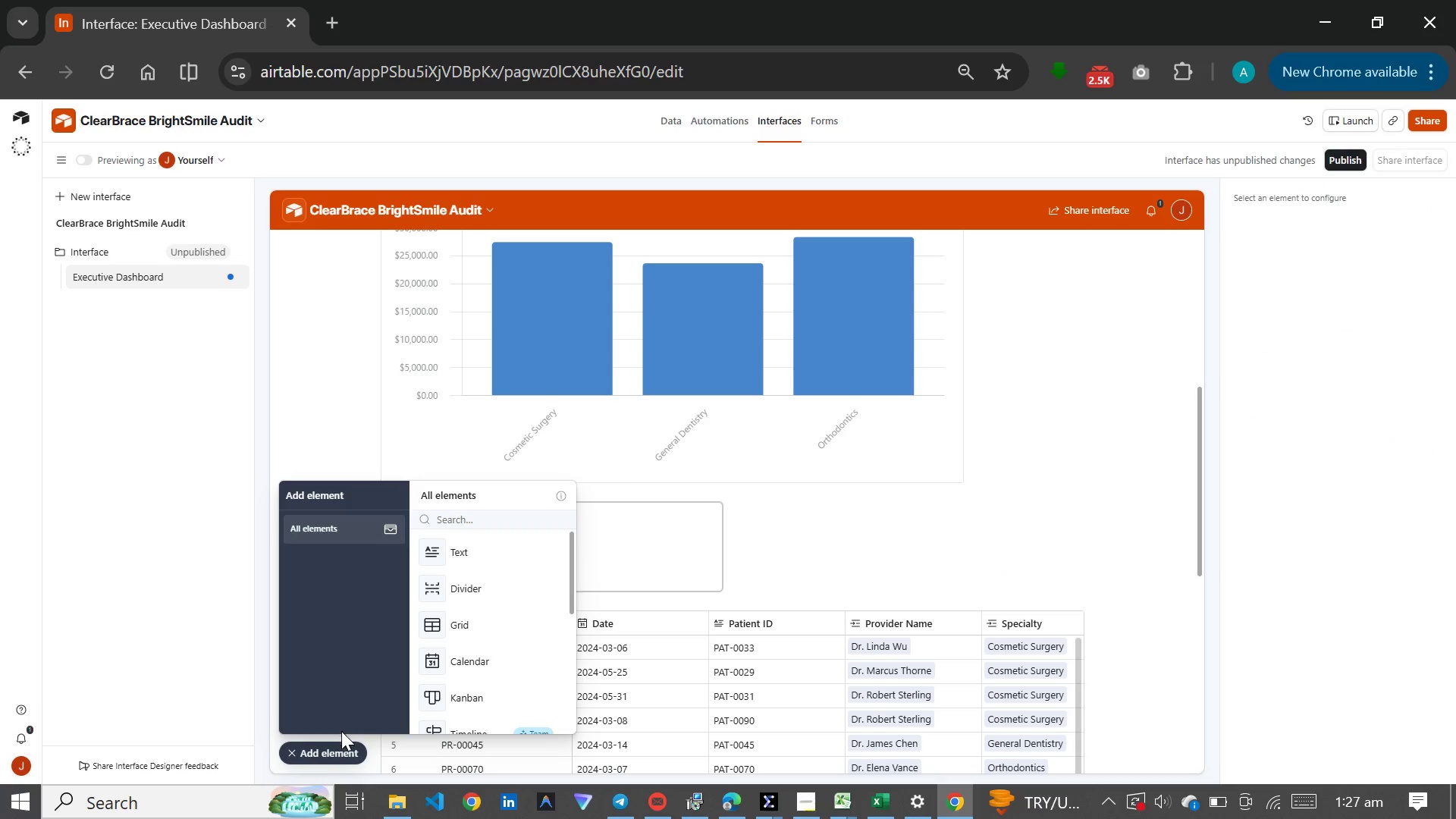 
left_click([329, 756])
 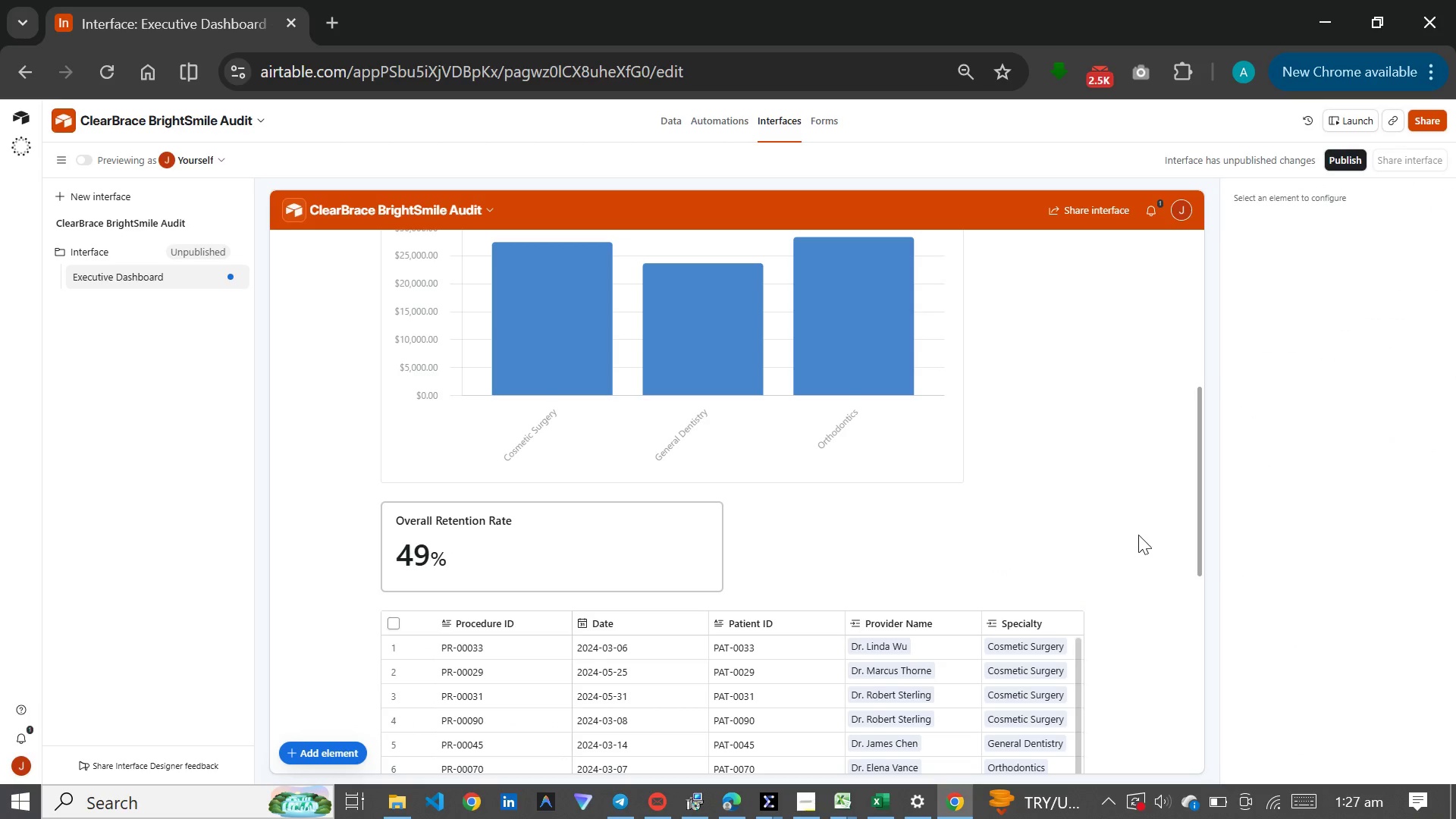 
scroll: coordinate [1146, 533], scroll_direction: down, amount: 5.0
 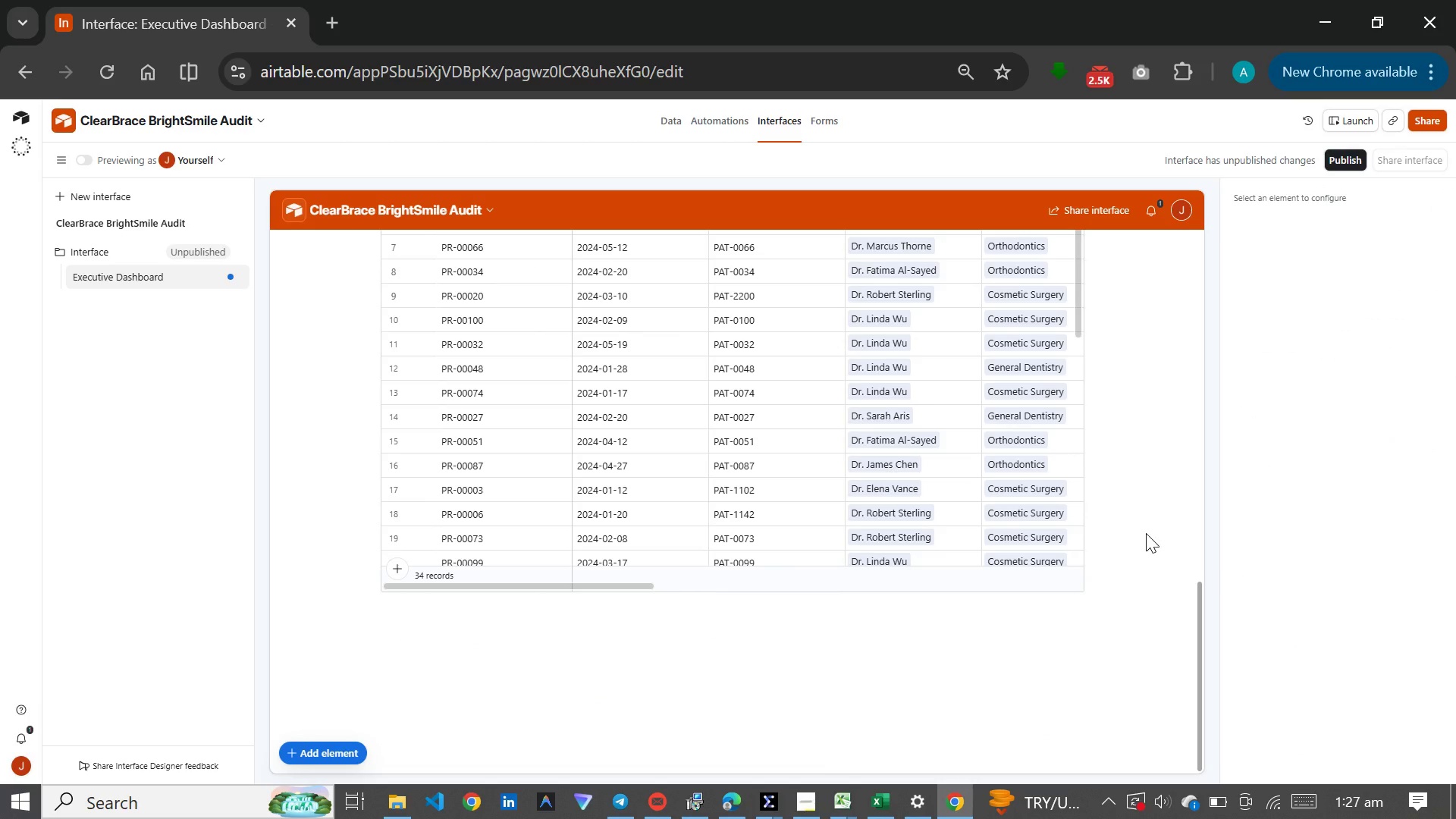 
scroll: coordinate [1146, 533], scroll_direction: up, amount: 5.0
 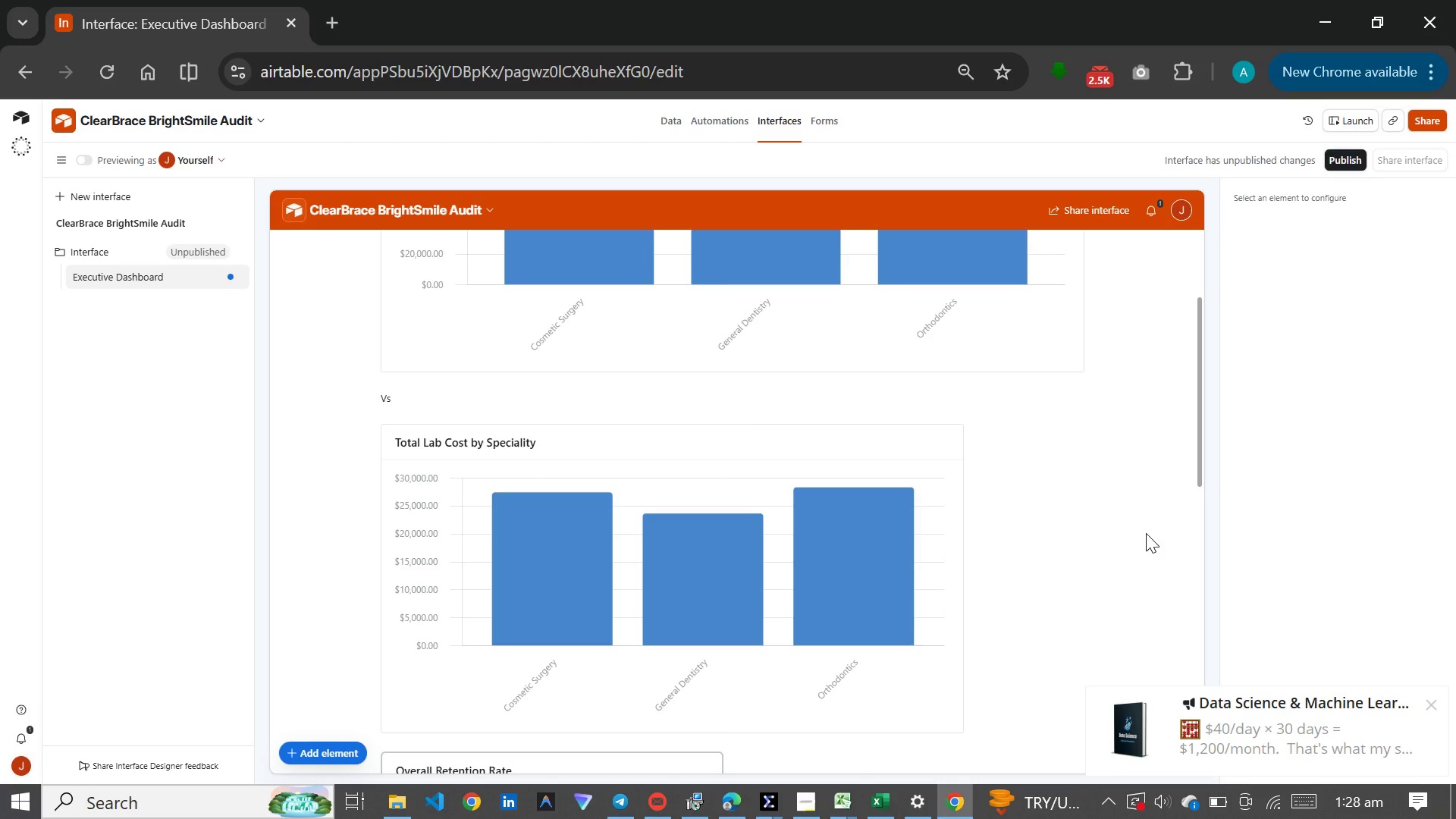 
wait(55.05)
 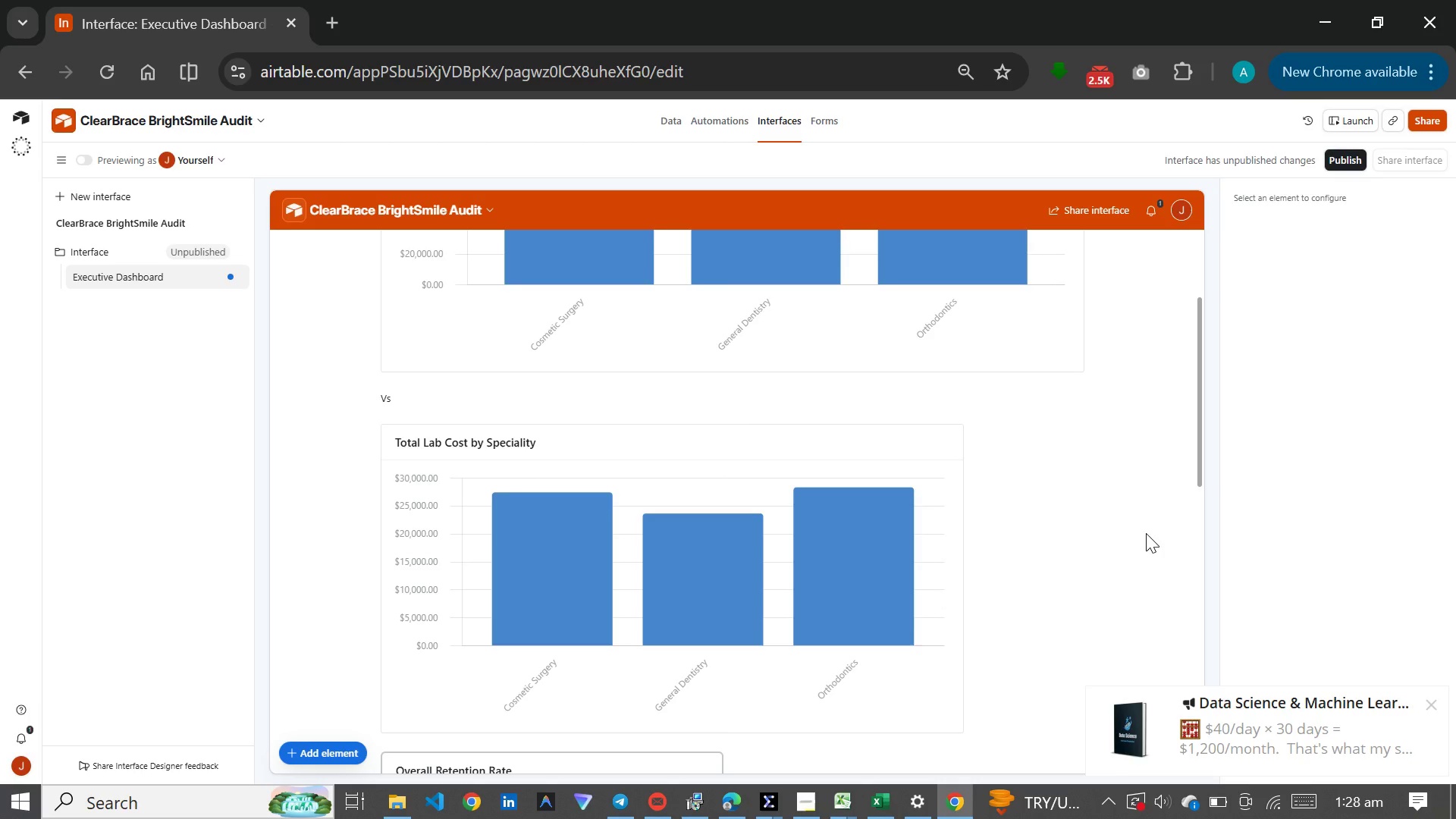 
scroll: coordinate [1153, 522], scroll_direction: down, amount: 5.0
 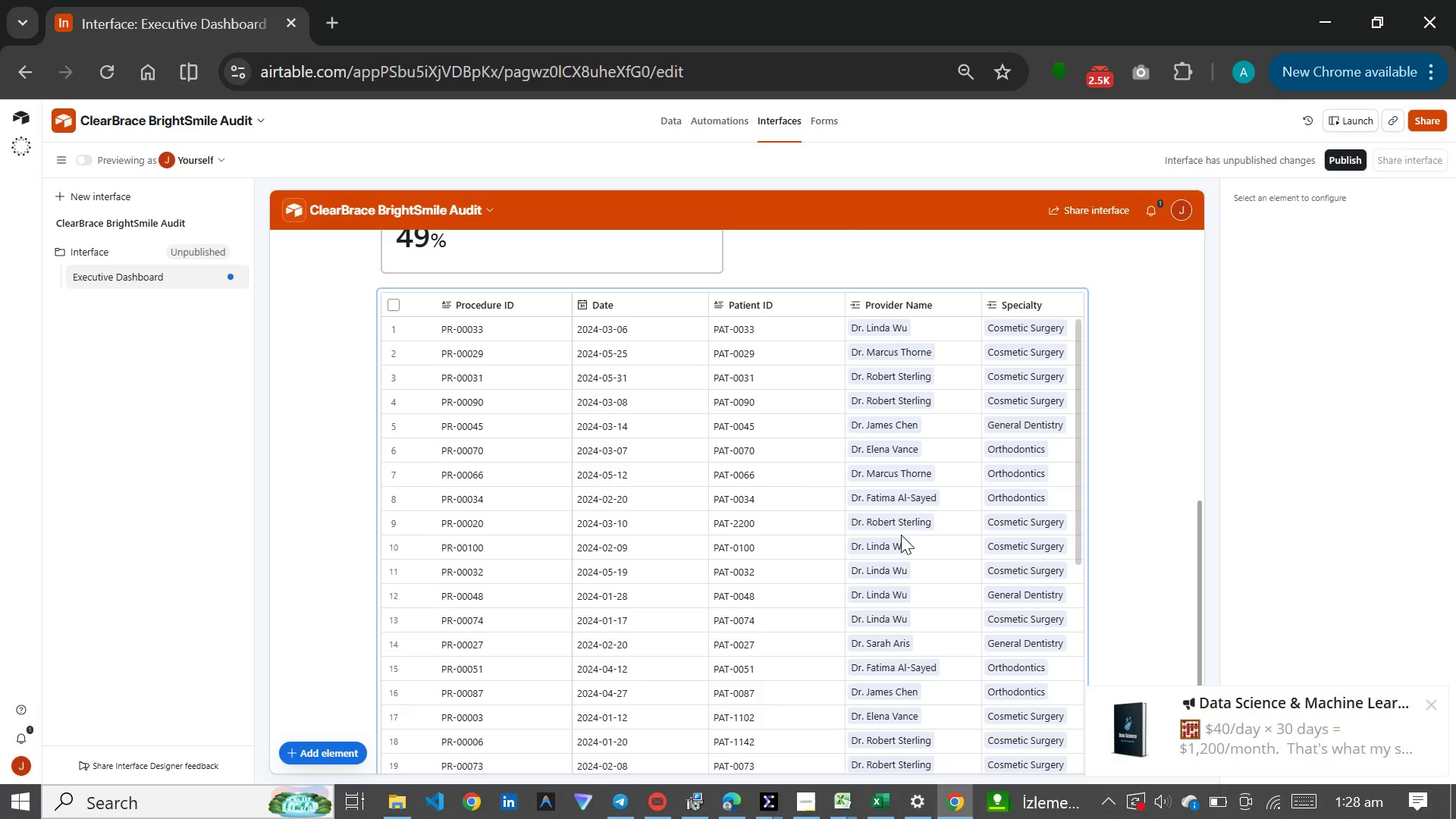 
left_click([901, 535])
 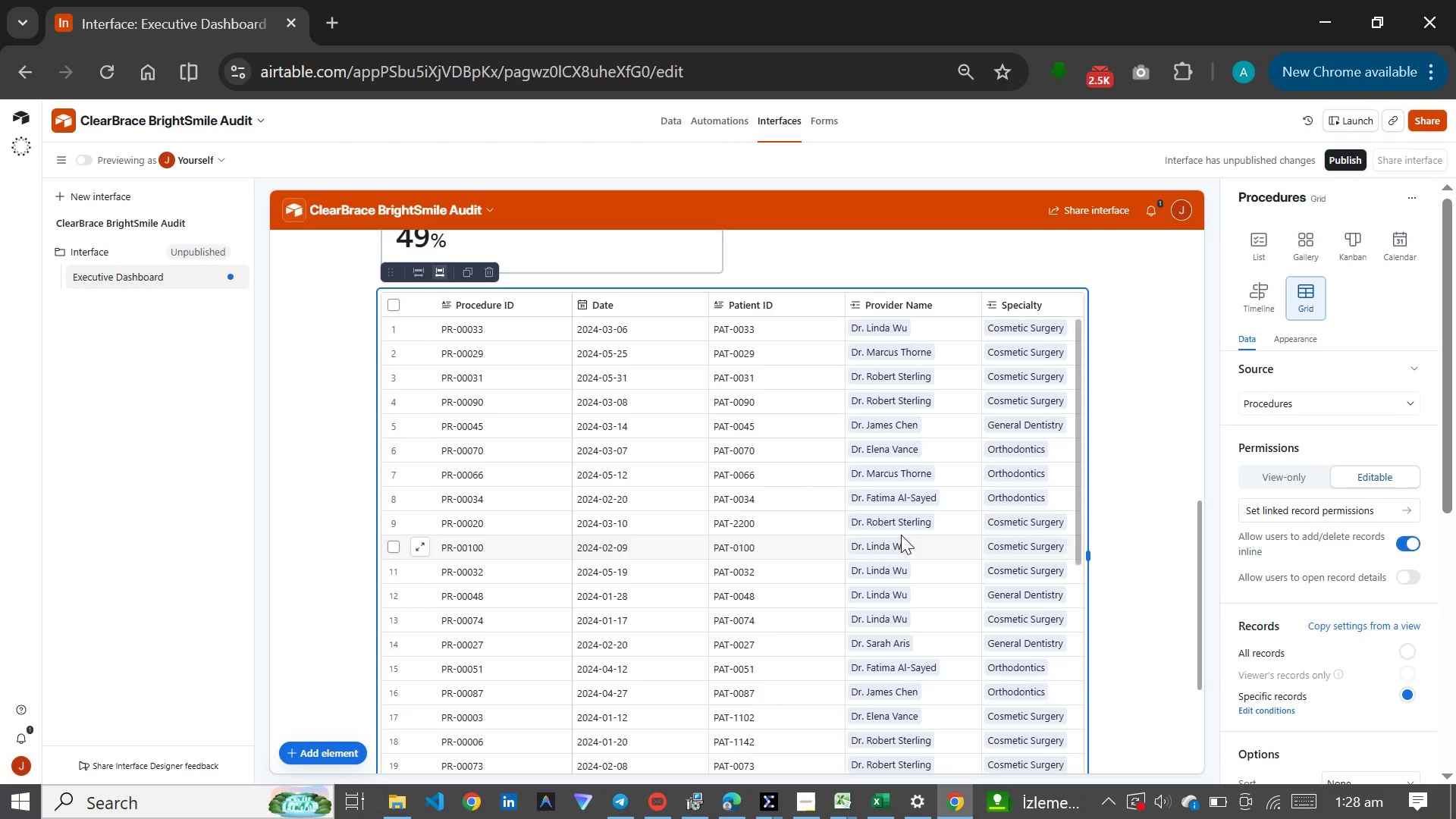 
wait(23.08)
 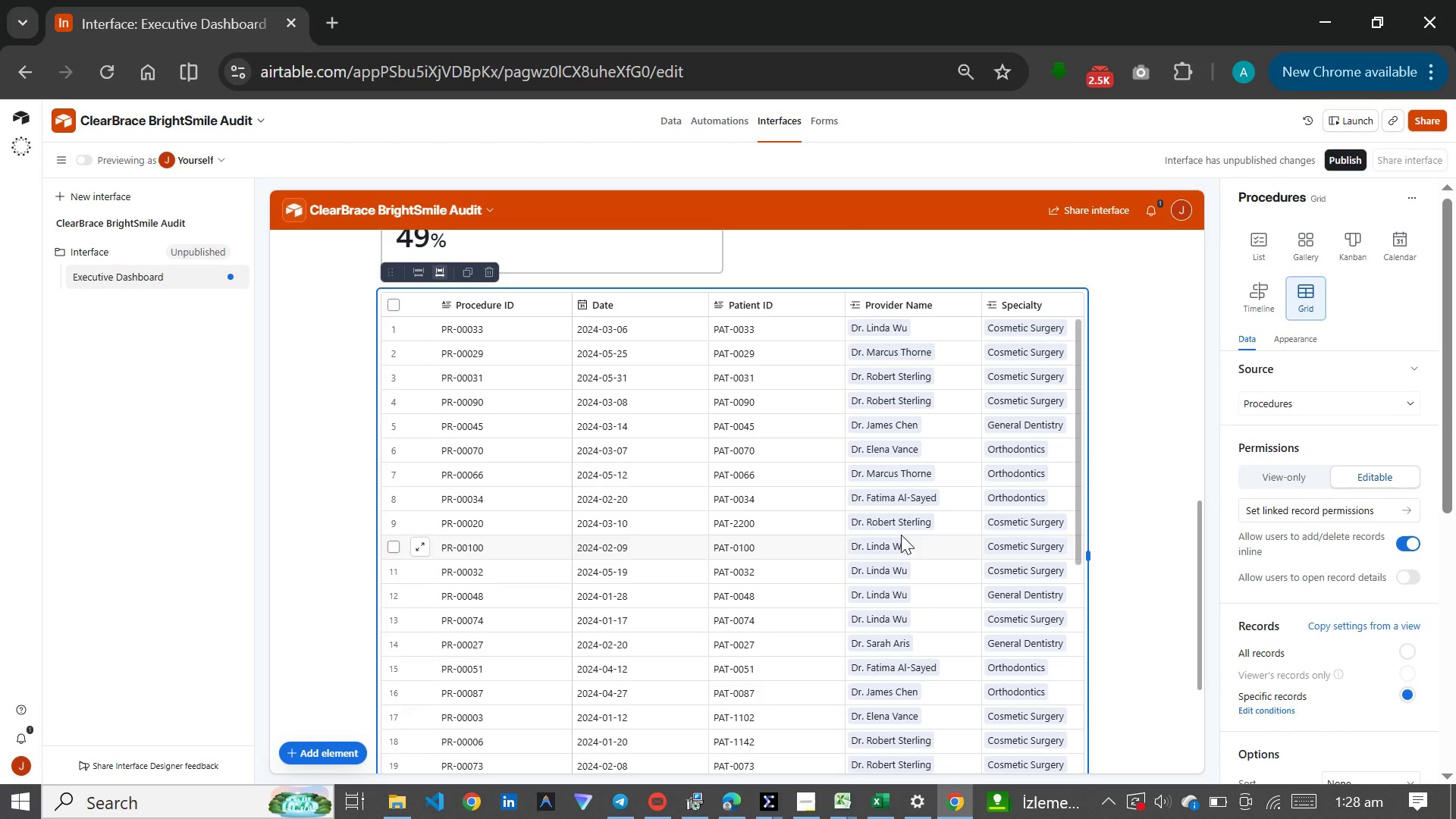 
scroll: coordinate [1363, 579], scroll_direction: down, amount: 7.0
 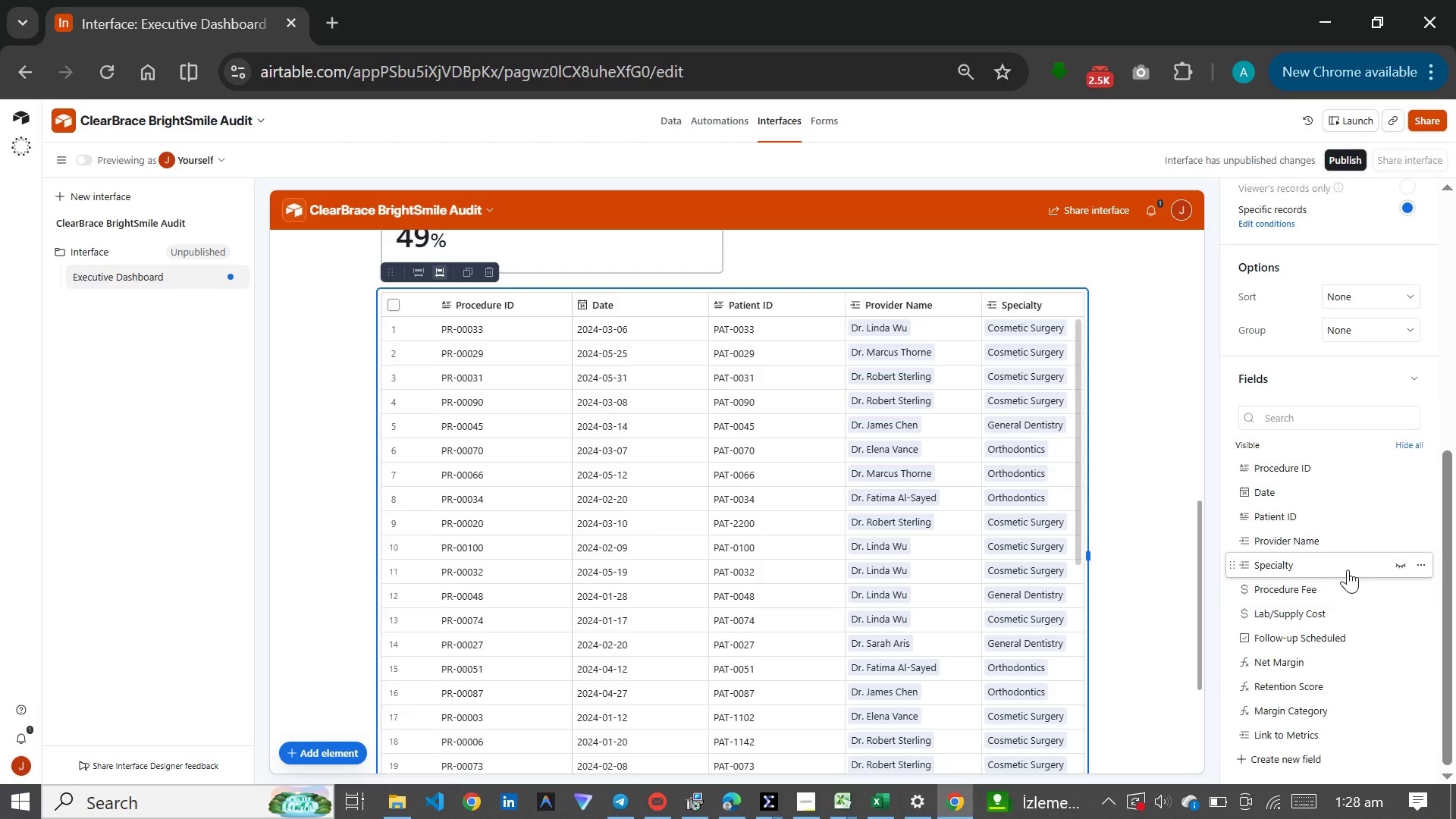 
left_click([1405, 560])
 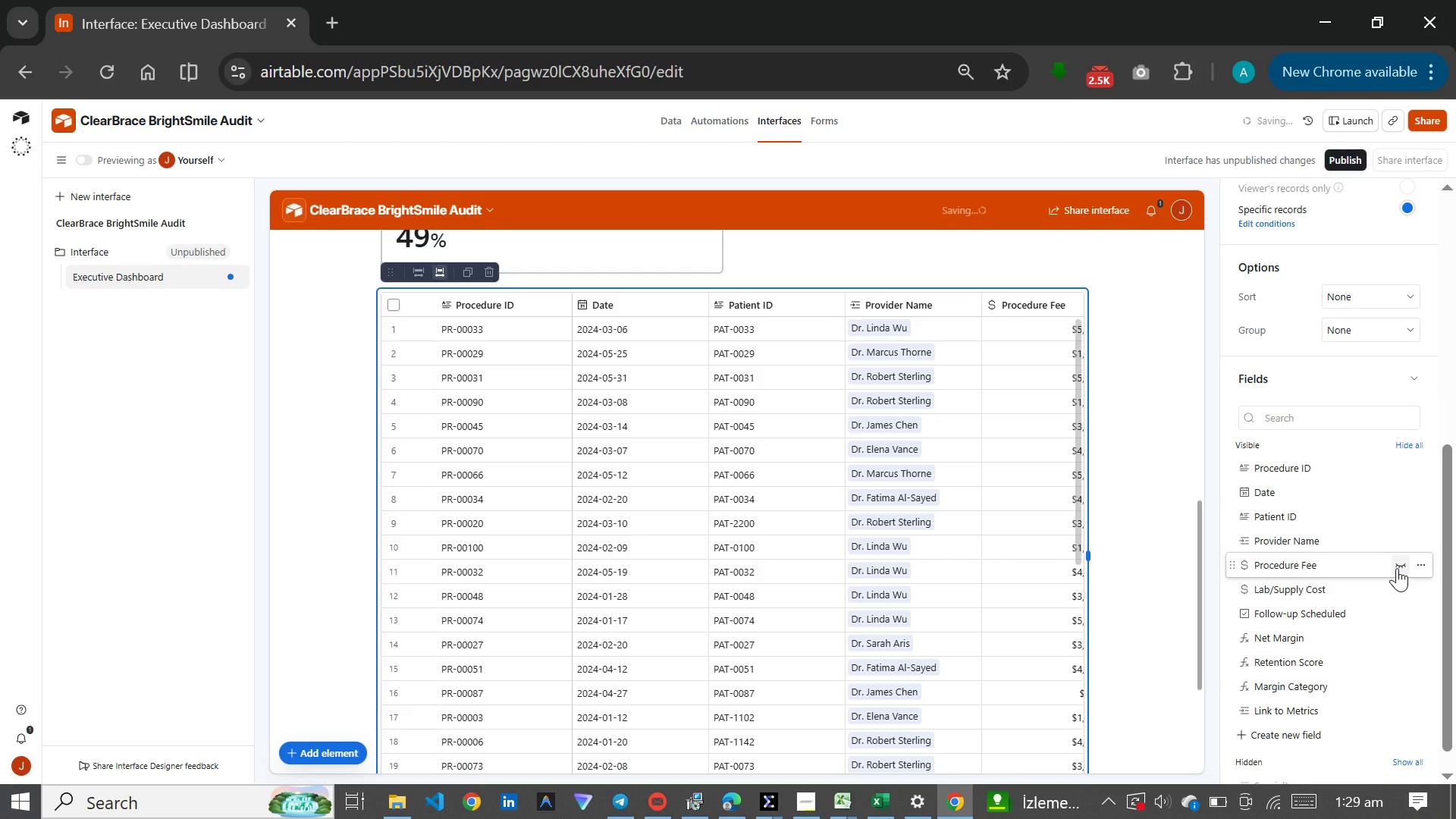 
scroll: coordinate [1393, 570], scroll_direction: down, amount: 3.0
 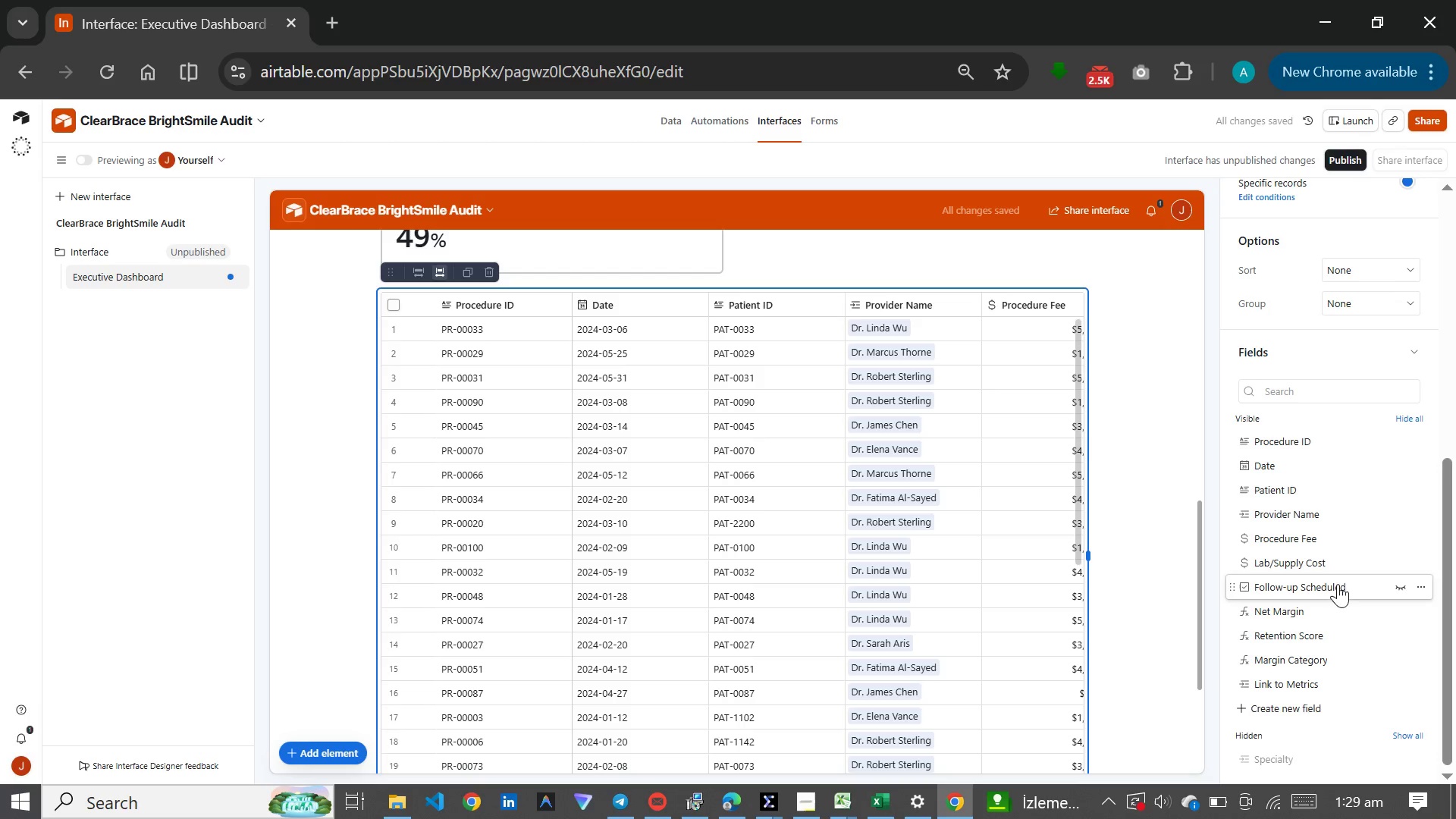 
left_click([1398, 561])
 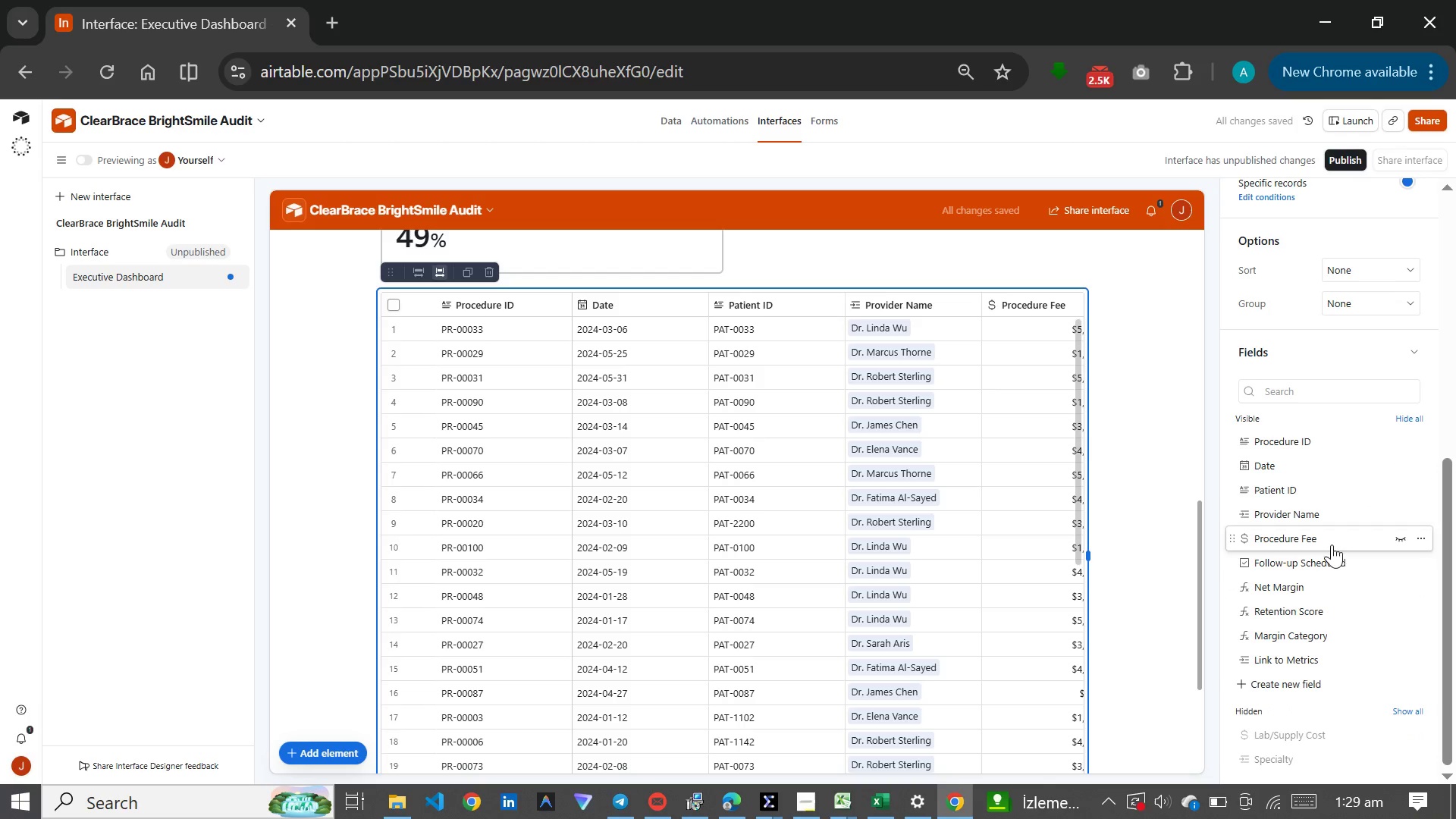 
wait(7.72)
 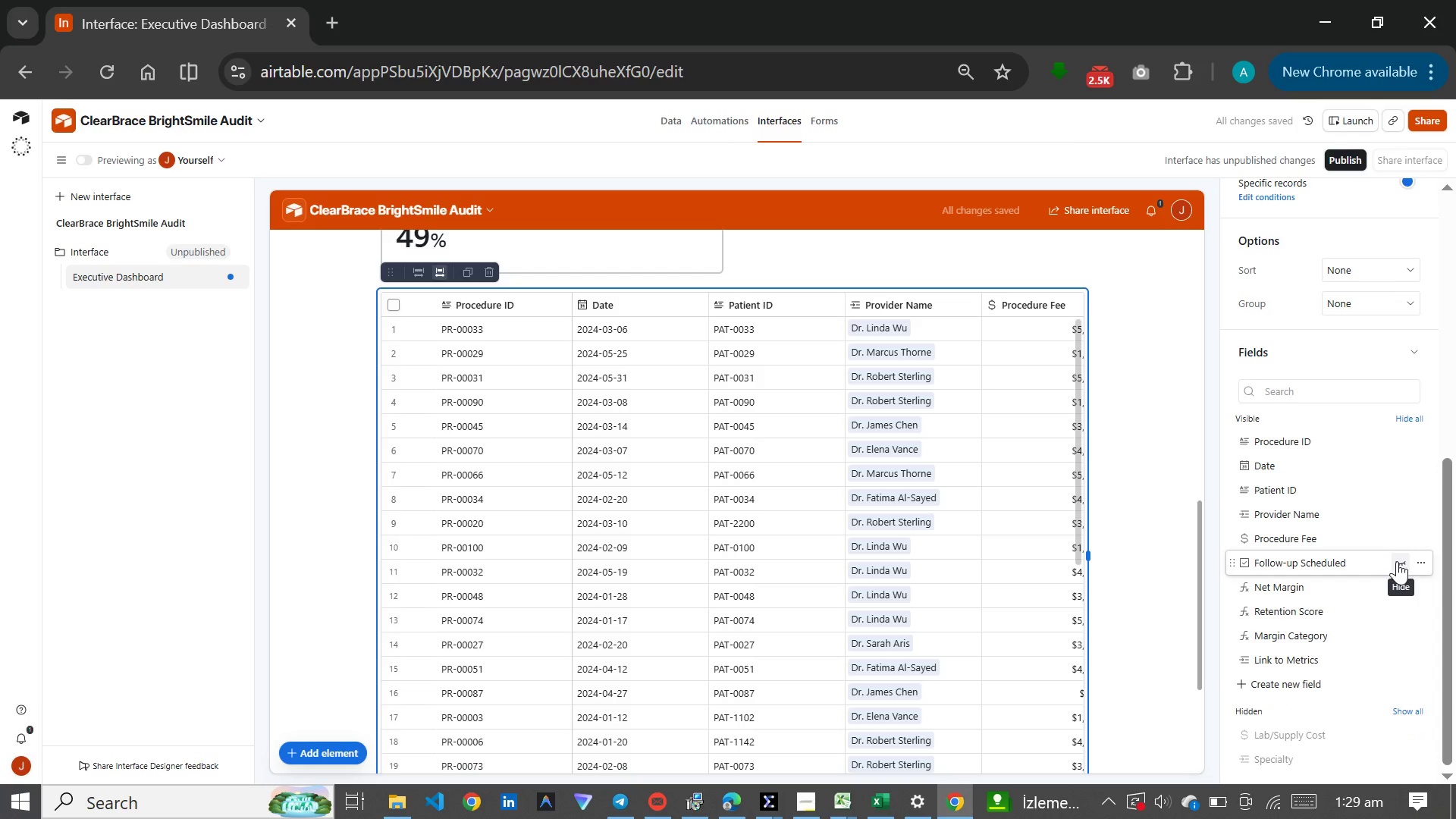 
left_click([1400, 616])
 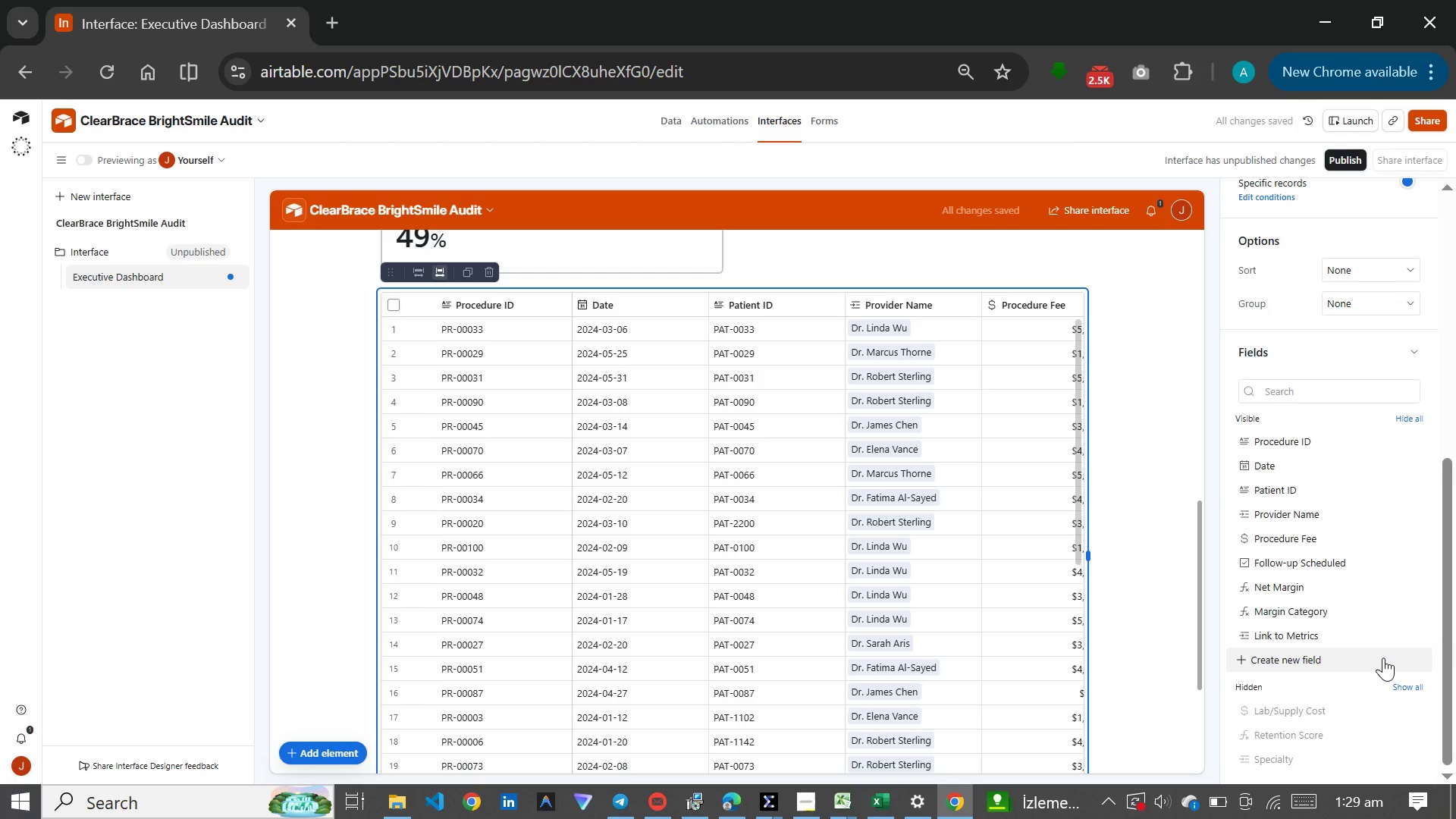 
left_click([1394, 636])
 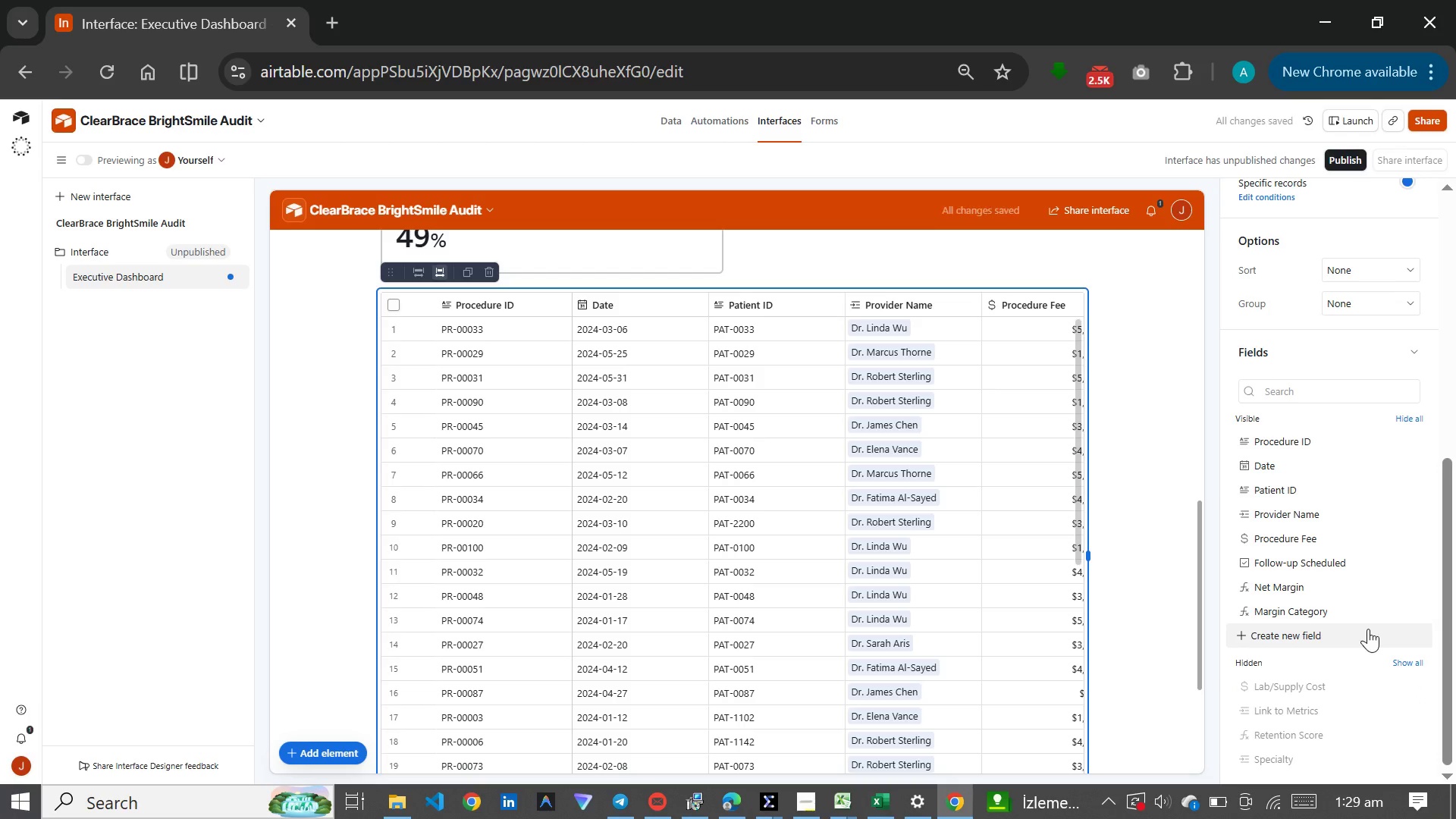 
scroll: coordinate [1368, 629], scroll_direction: up, amount: 2.0
 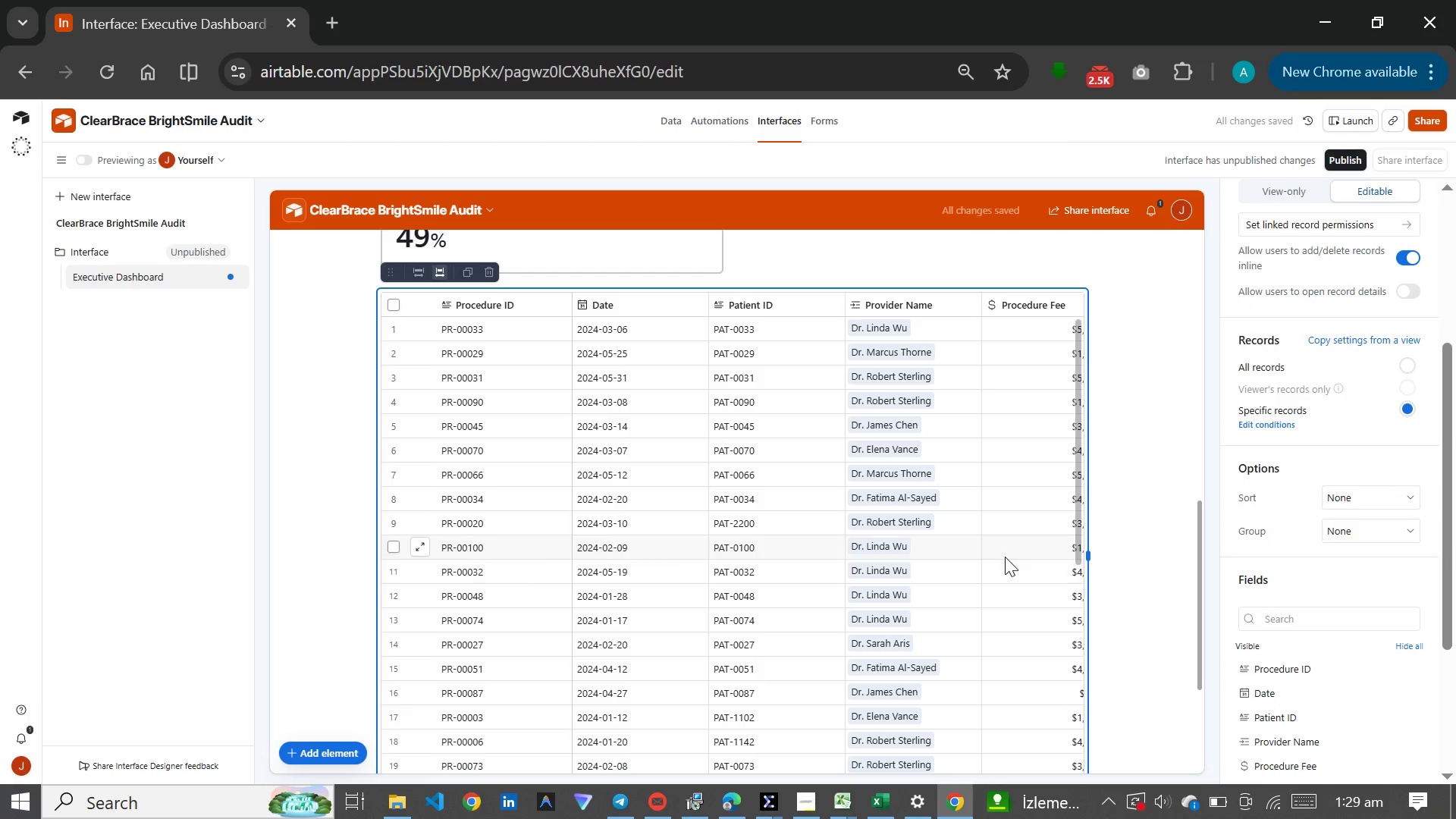 
scroll: coordinate [1003, 557], scroll_direction: down, amount: 7.0
 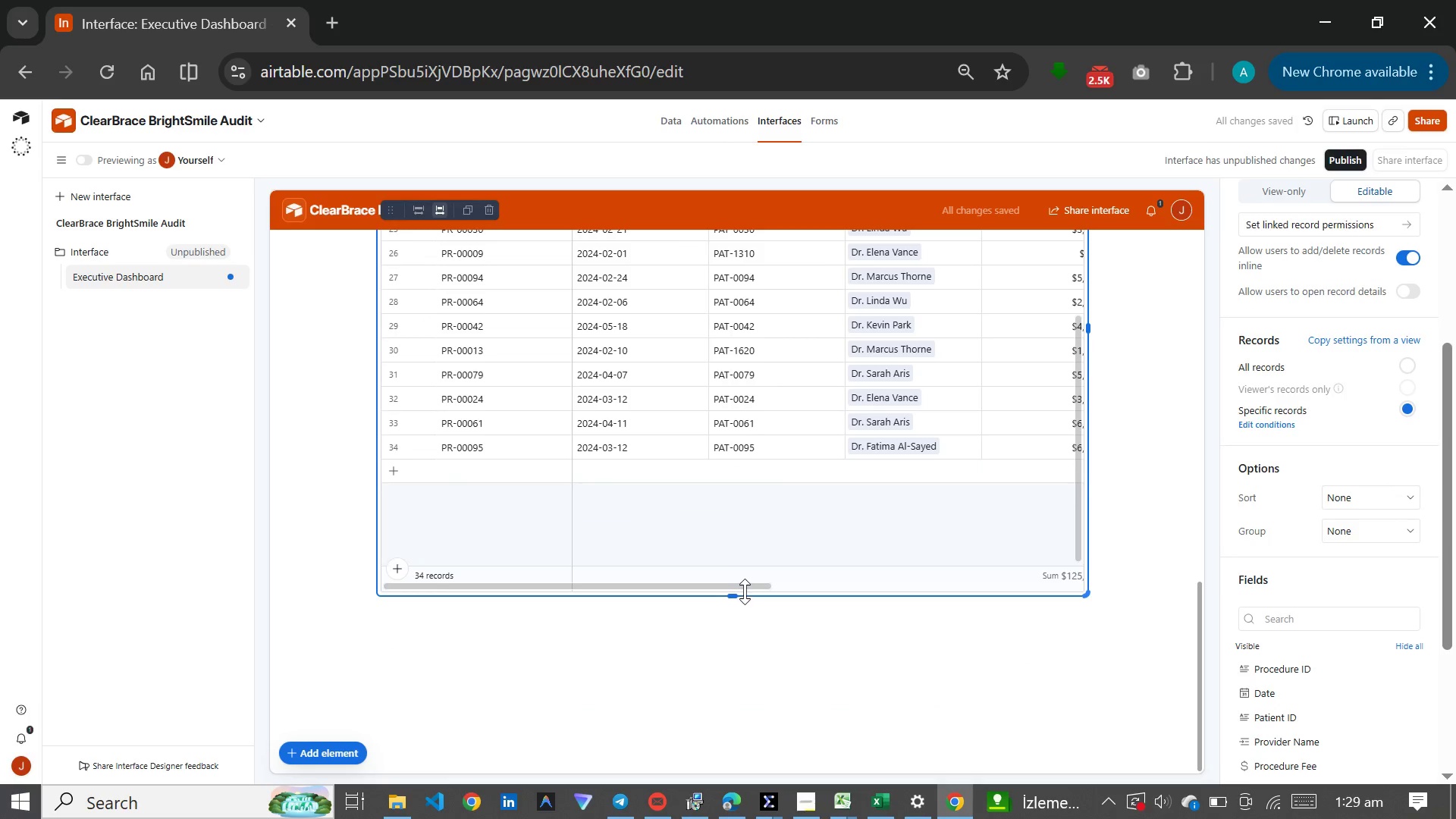 
left_click_drag(start_coordinate=[750, 584], to_coordinate=[802, 636])
 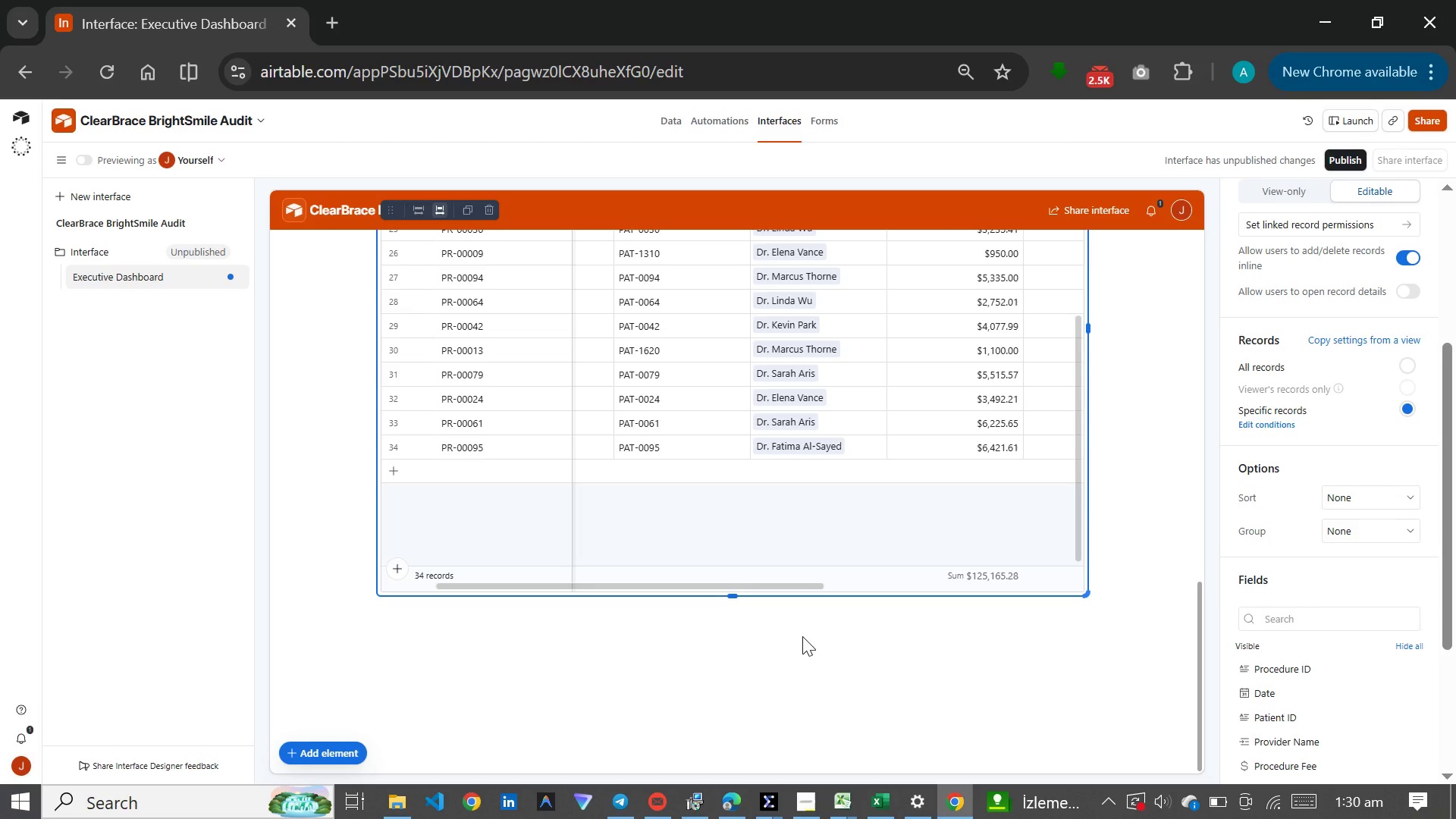 
wait(53.92)
 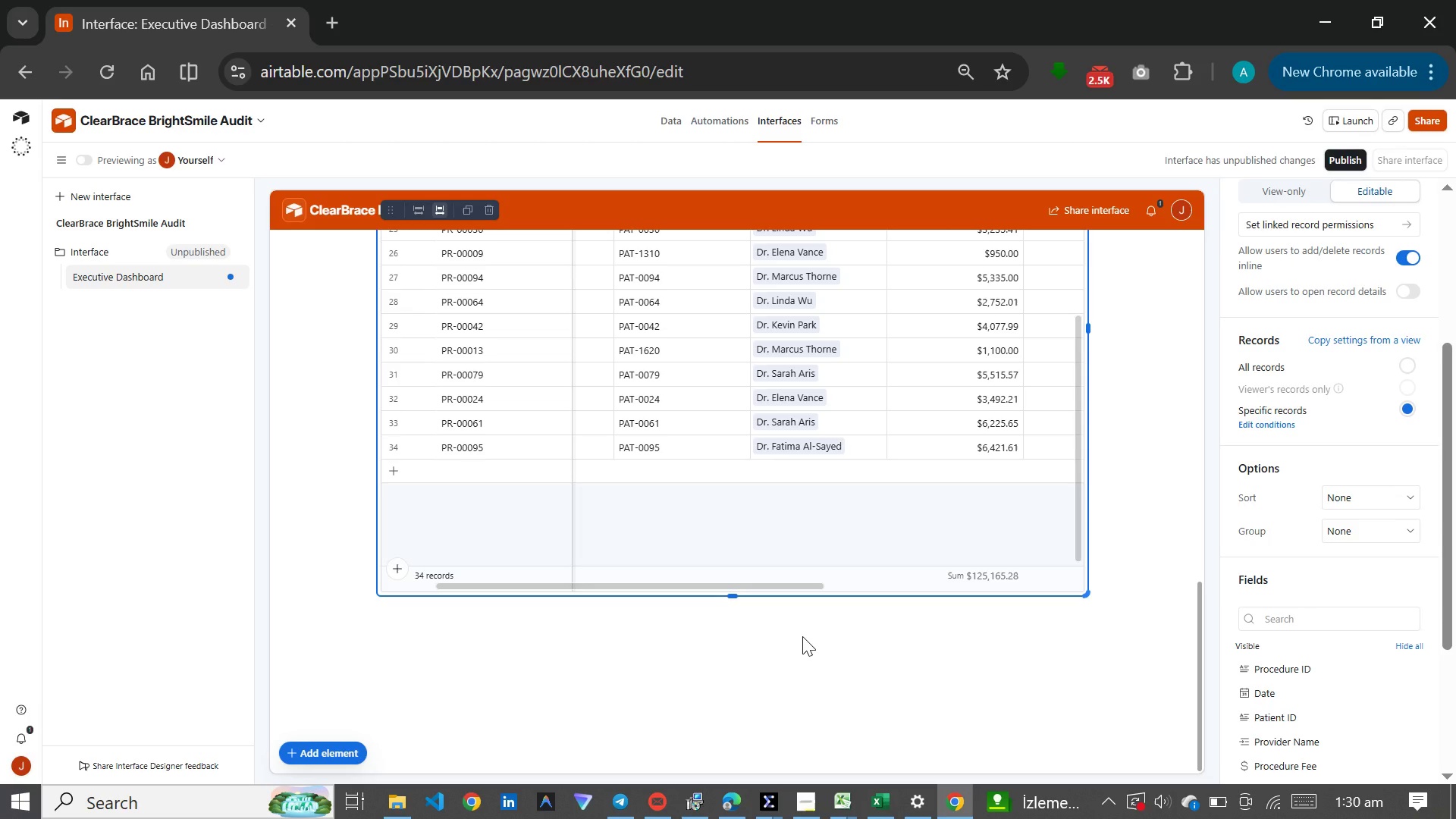 
left_click([357, 752])
 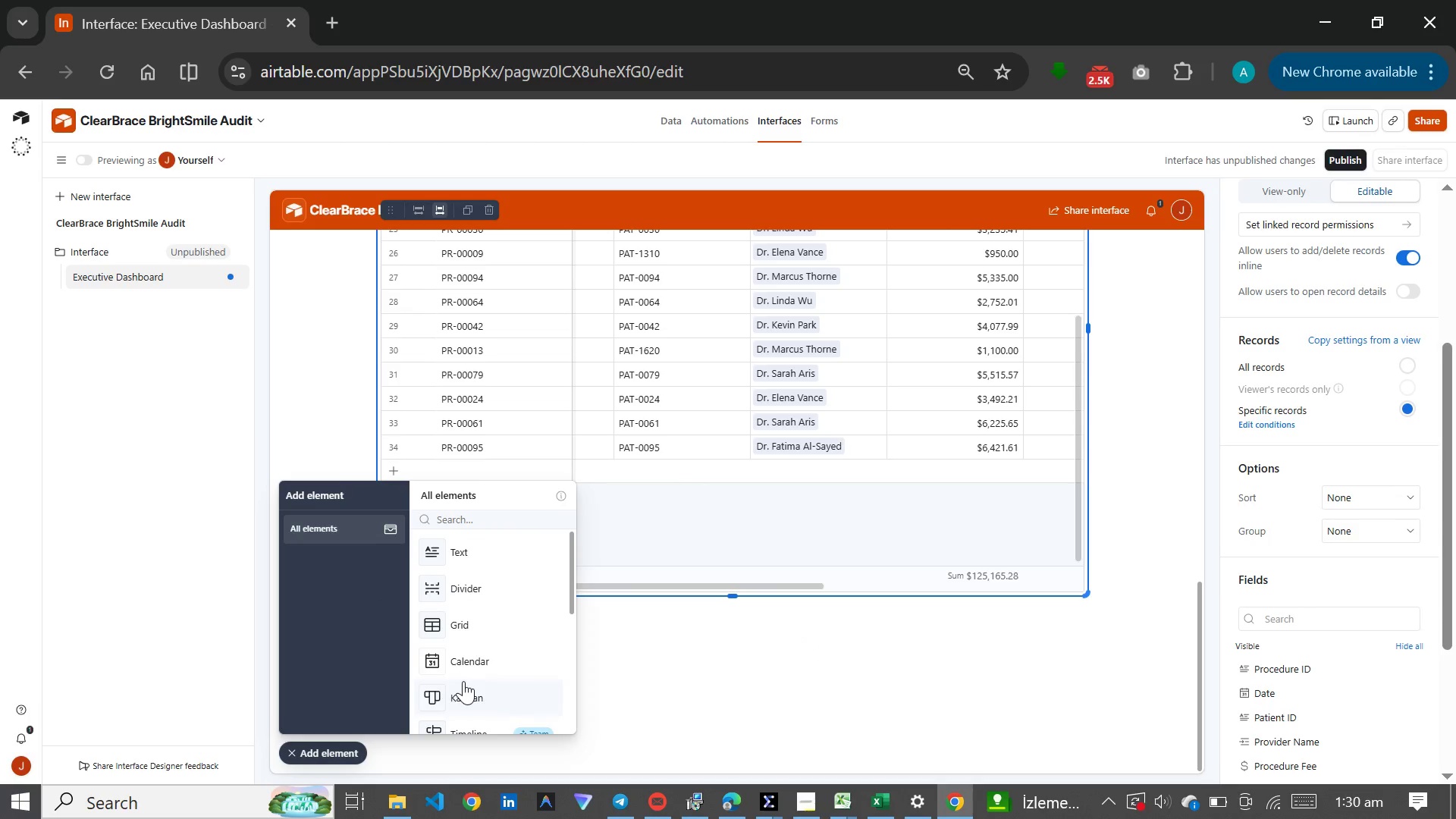 
scroll: coordinate [479, 600], scroll_direction: down, amount: 3.0
 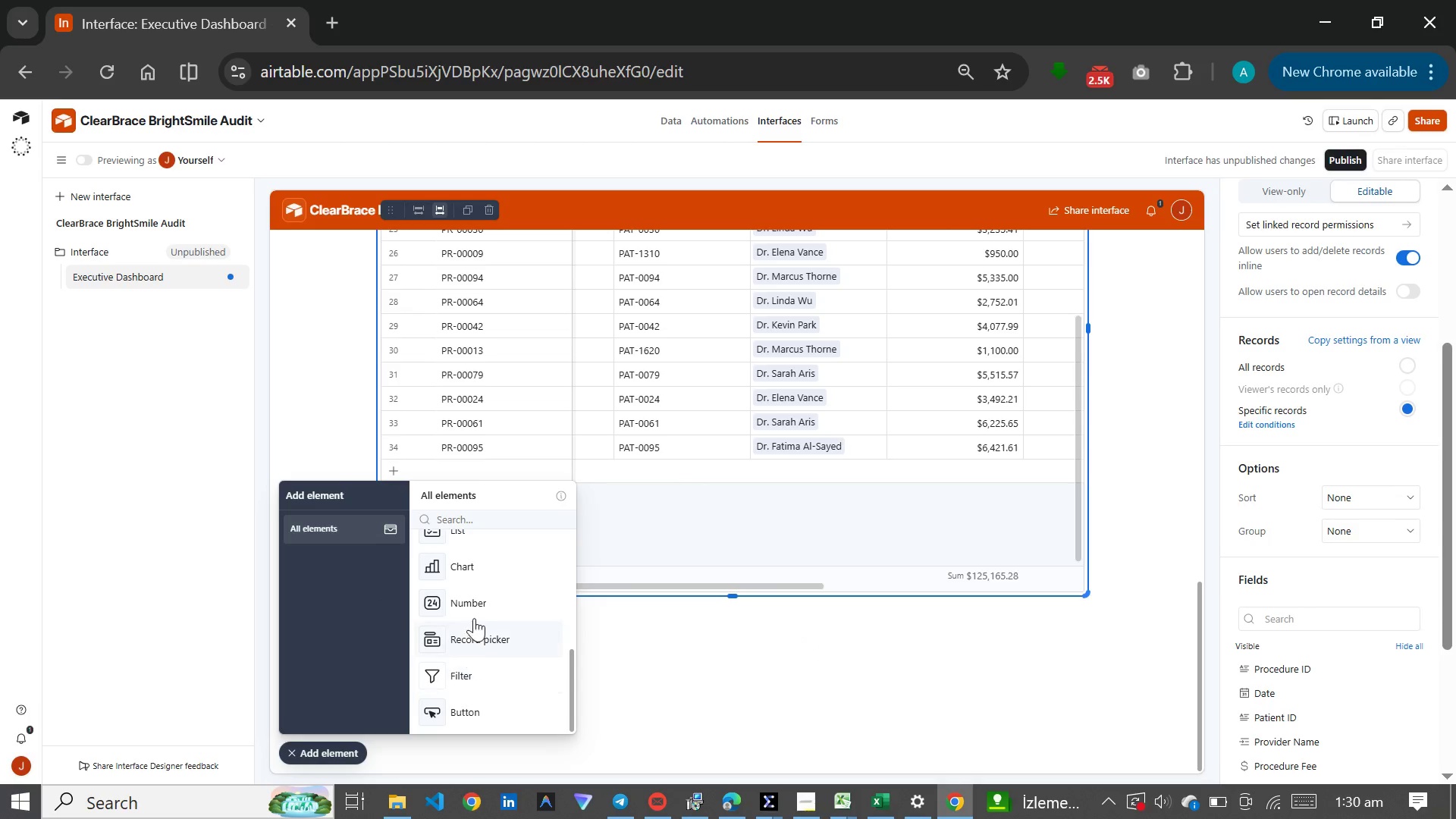 
left_click([479, 585])
 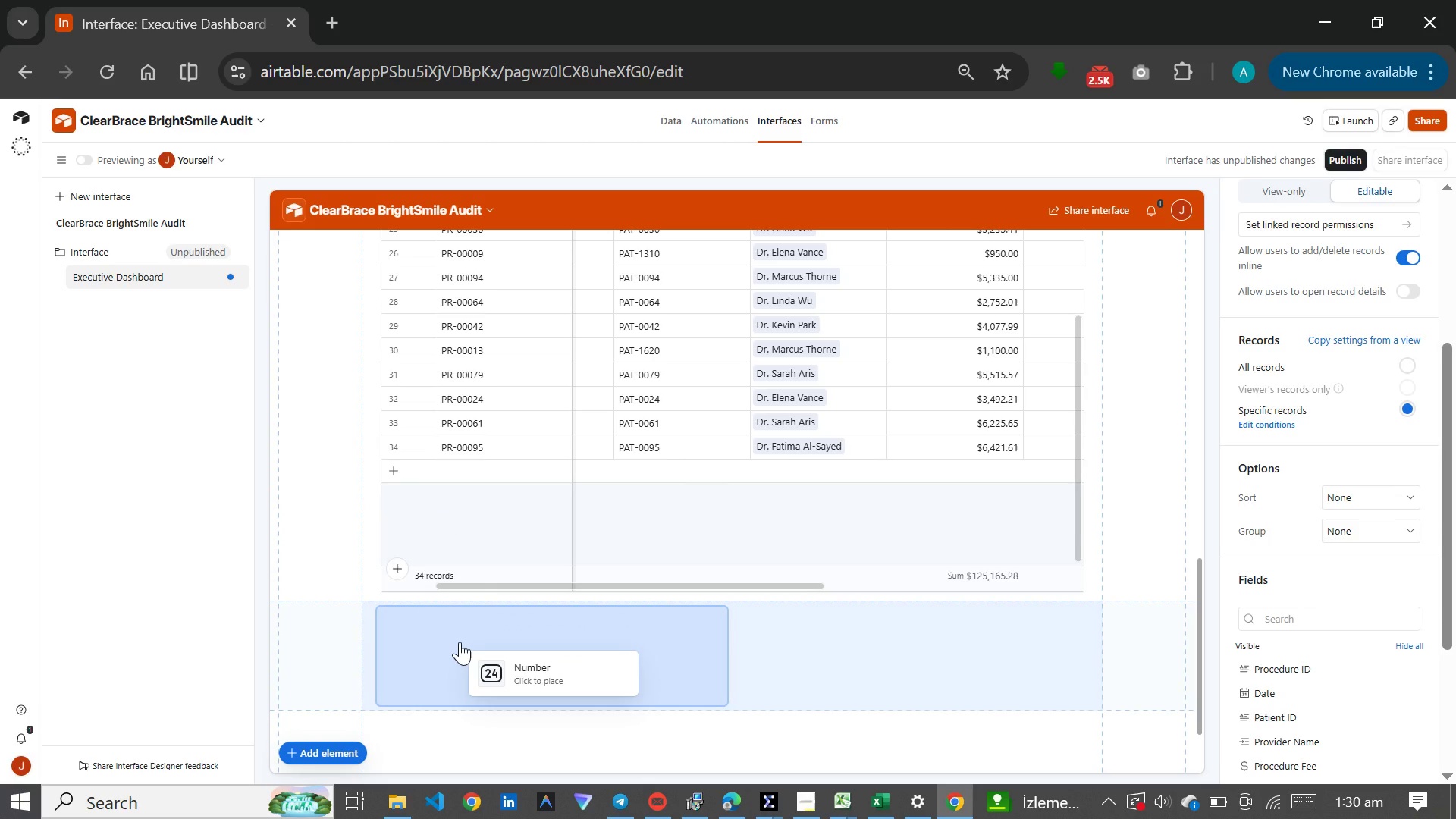 
left_click([460, 642])
 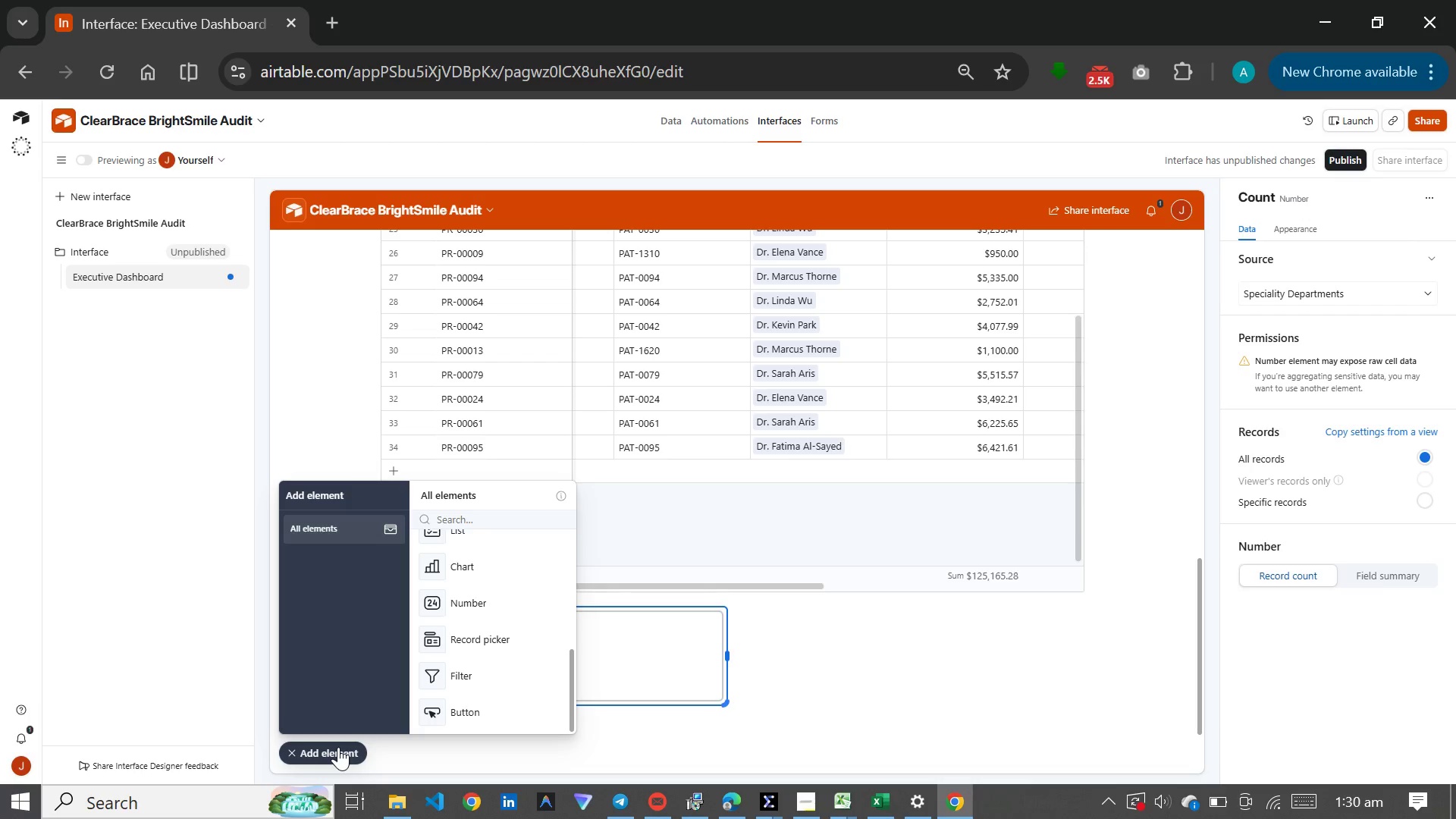 
wait(12.22)
 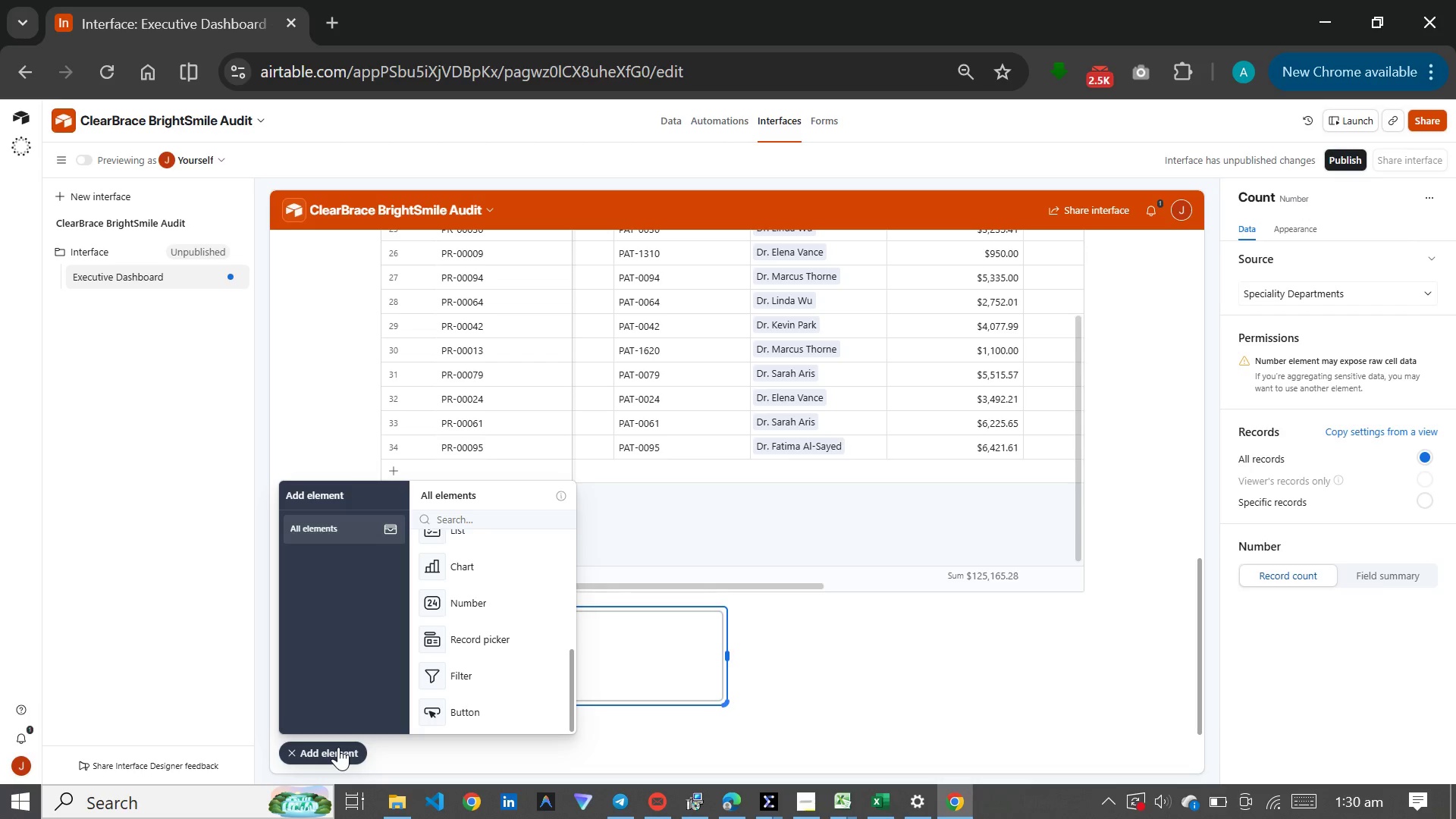 
left_click([482, 592])
 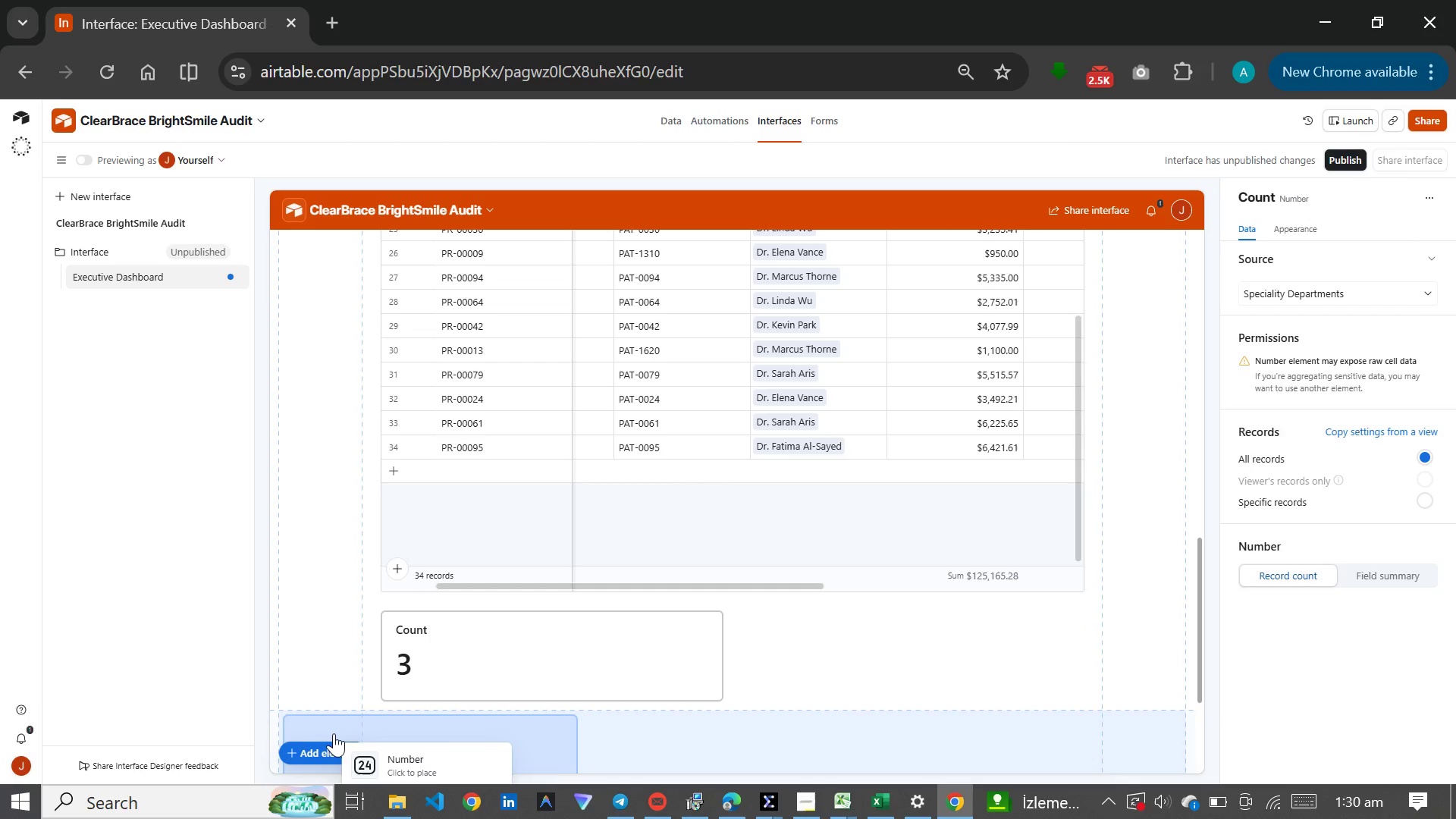 
left_click([445, 718])
 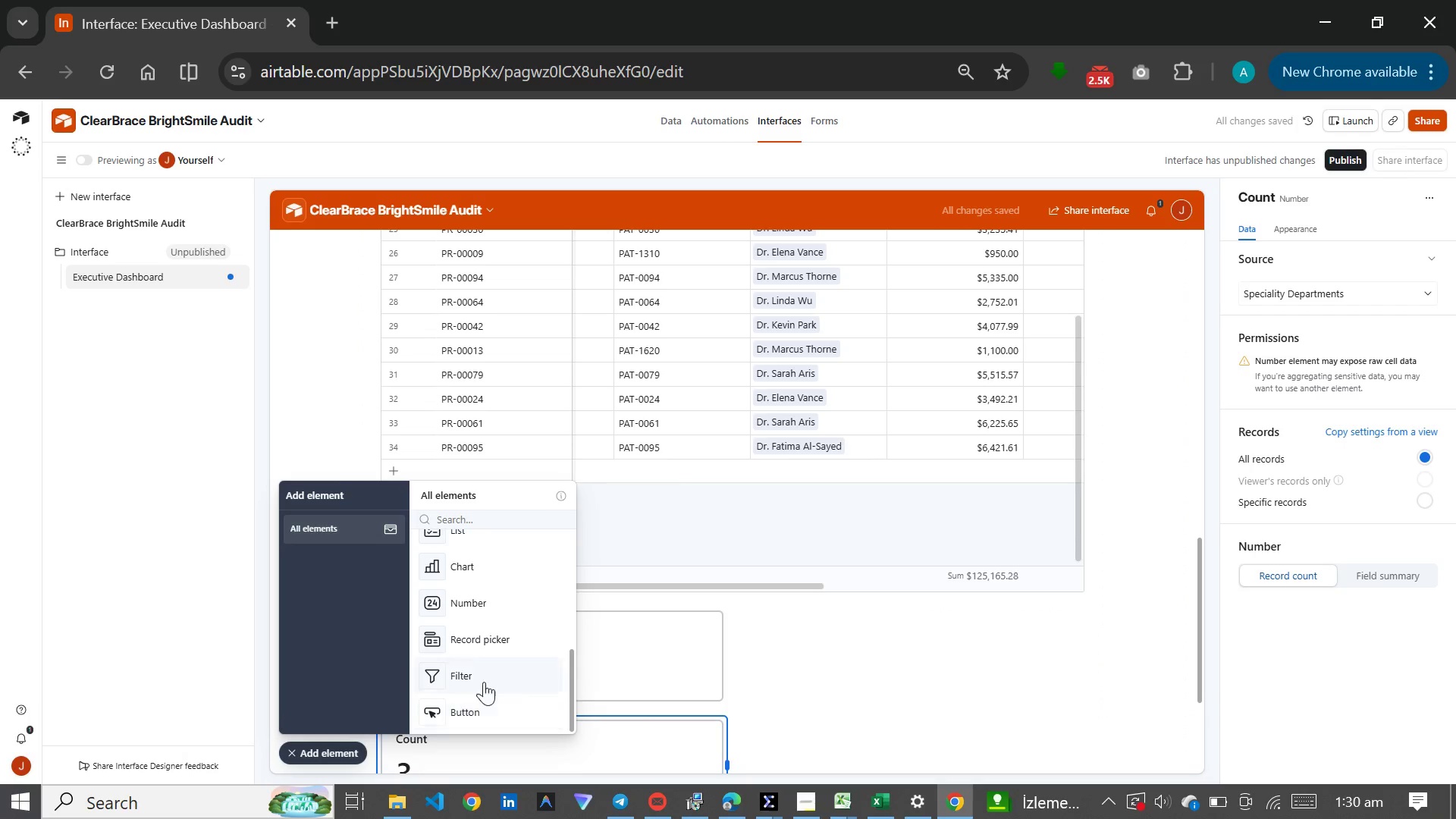 
scroll: coordinate [491, 662], scroll_direction: down, amount: 2.0
 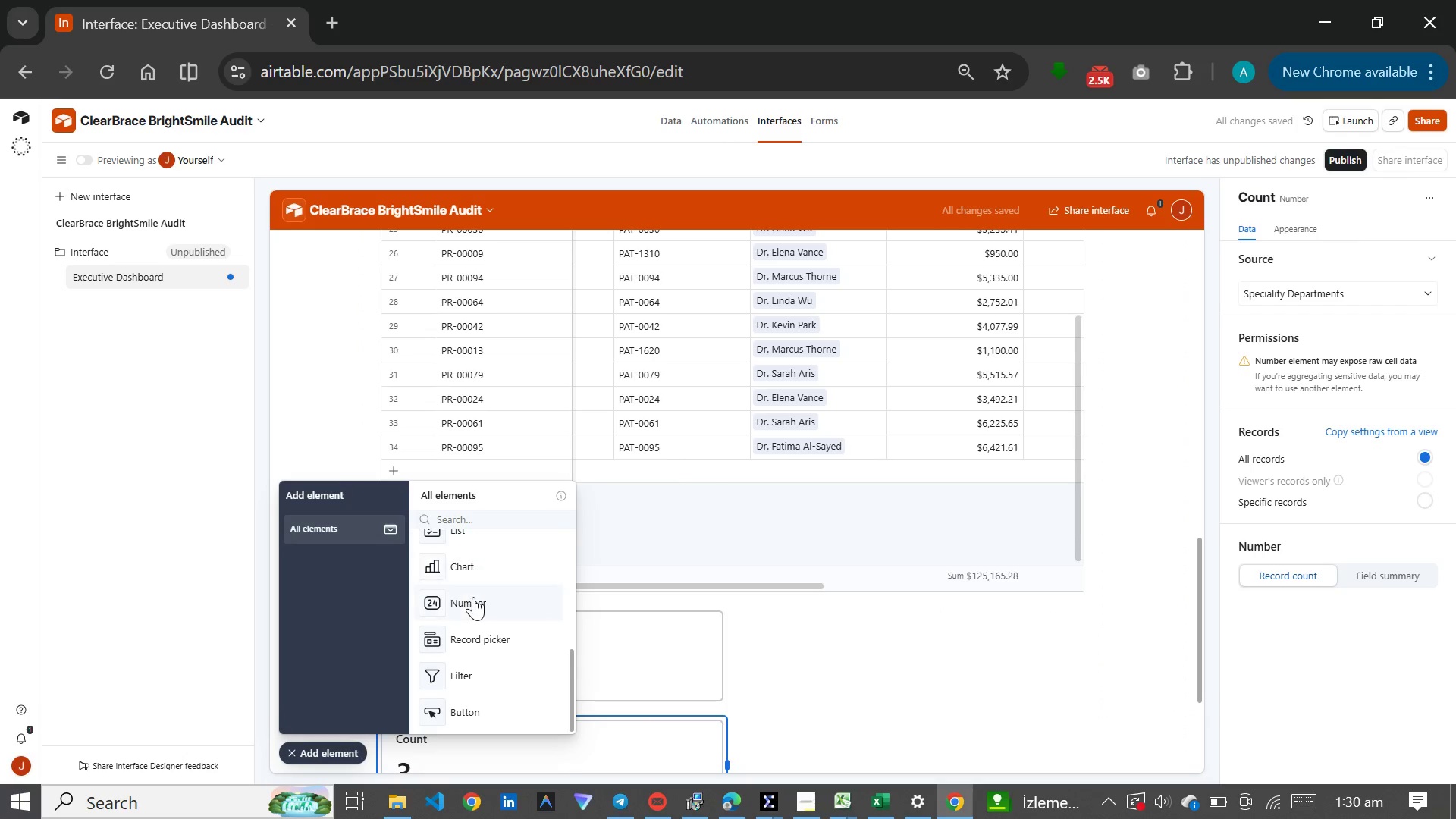 
left_click([473, 597])
 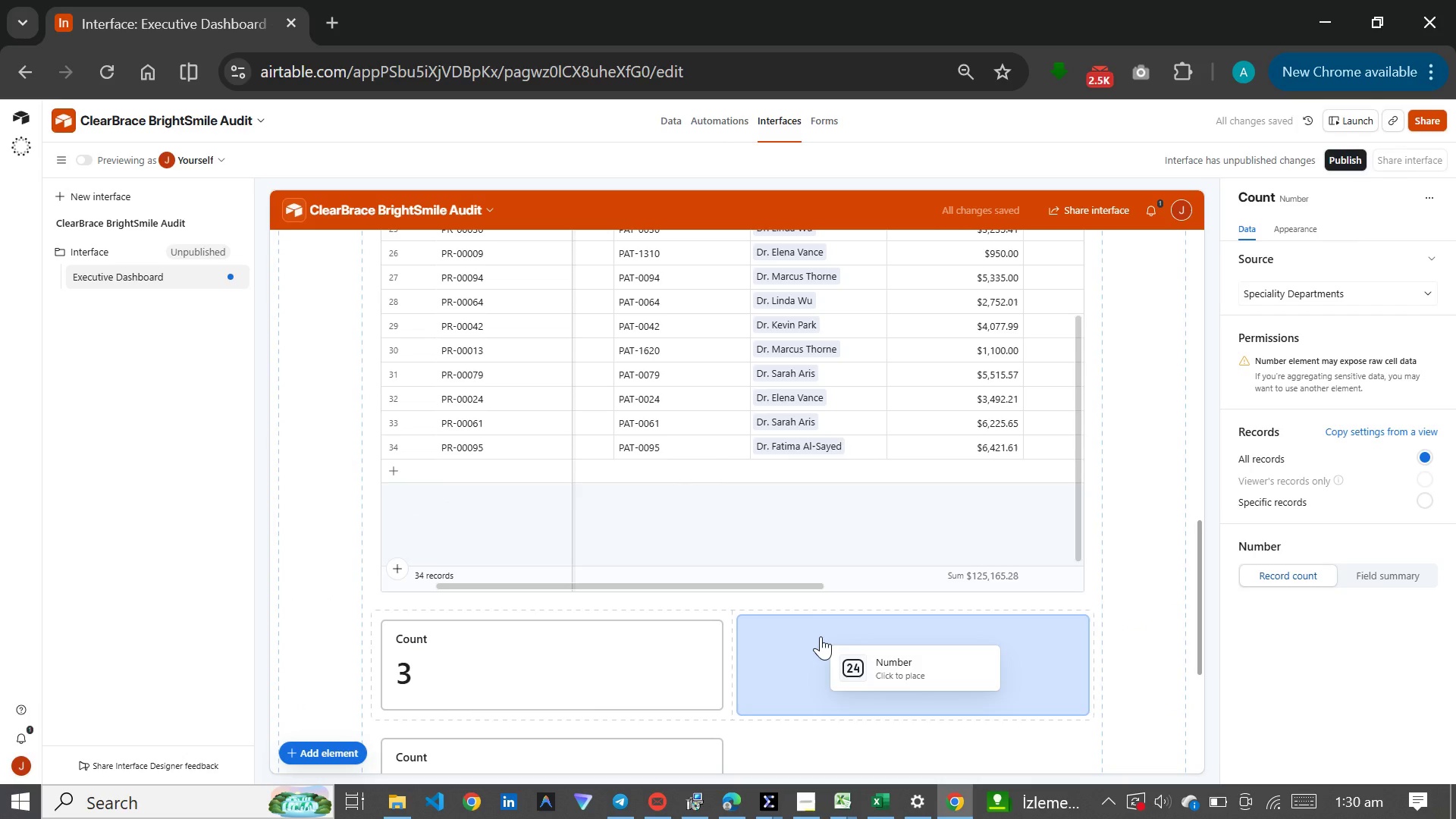 
left_click([821, 636])
 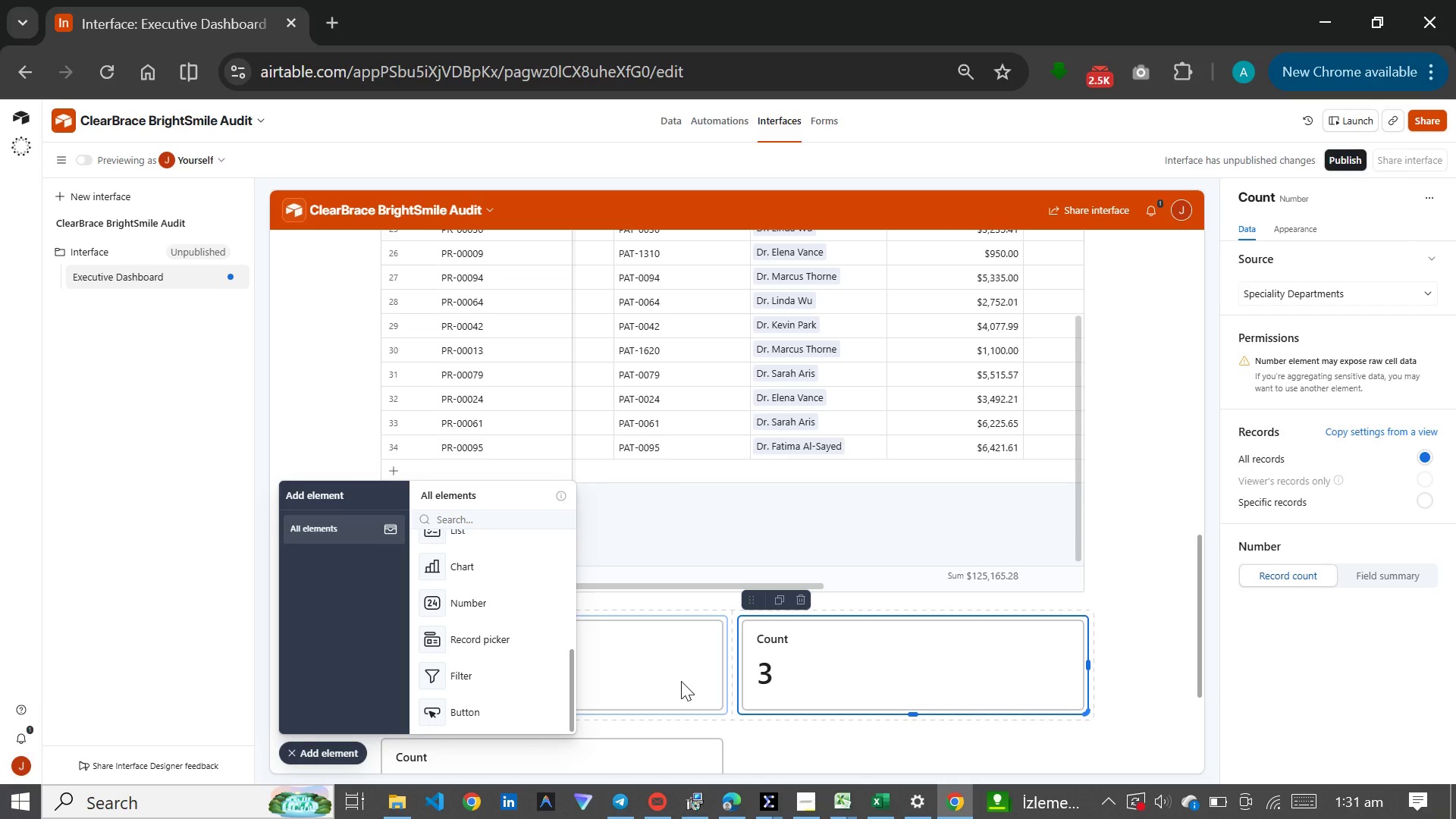 
wait(20.86)
 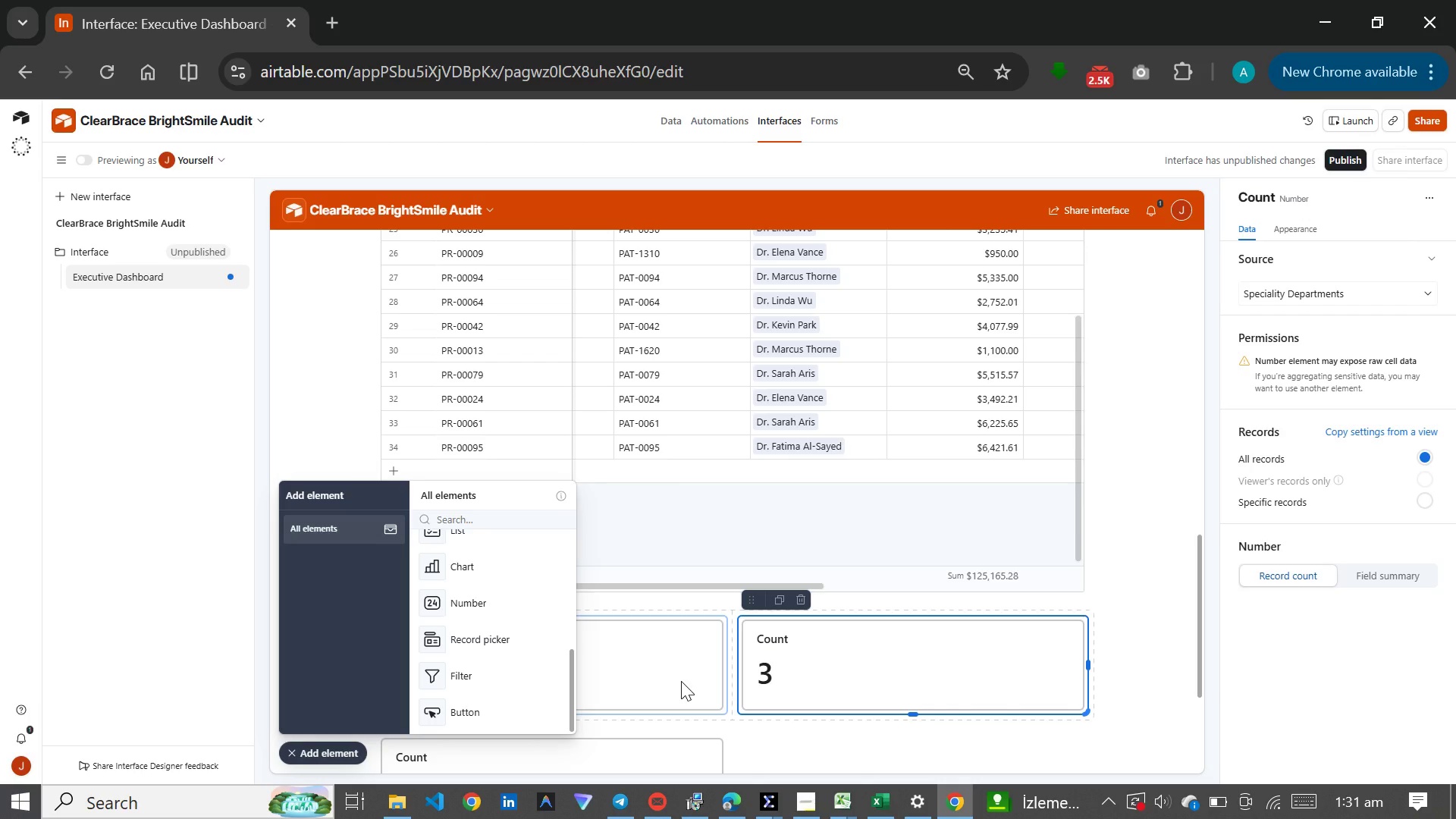 
left_click([679, 681])
 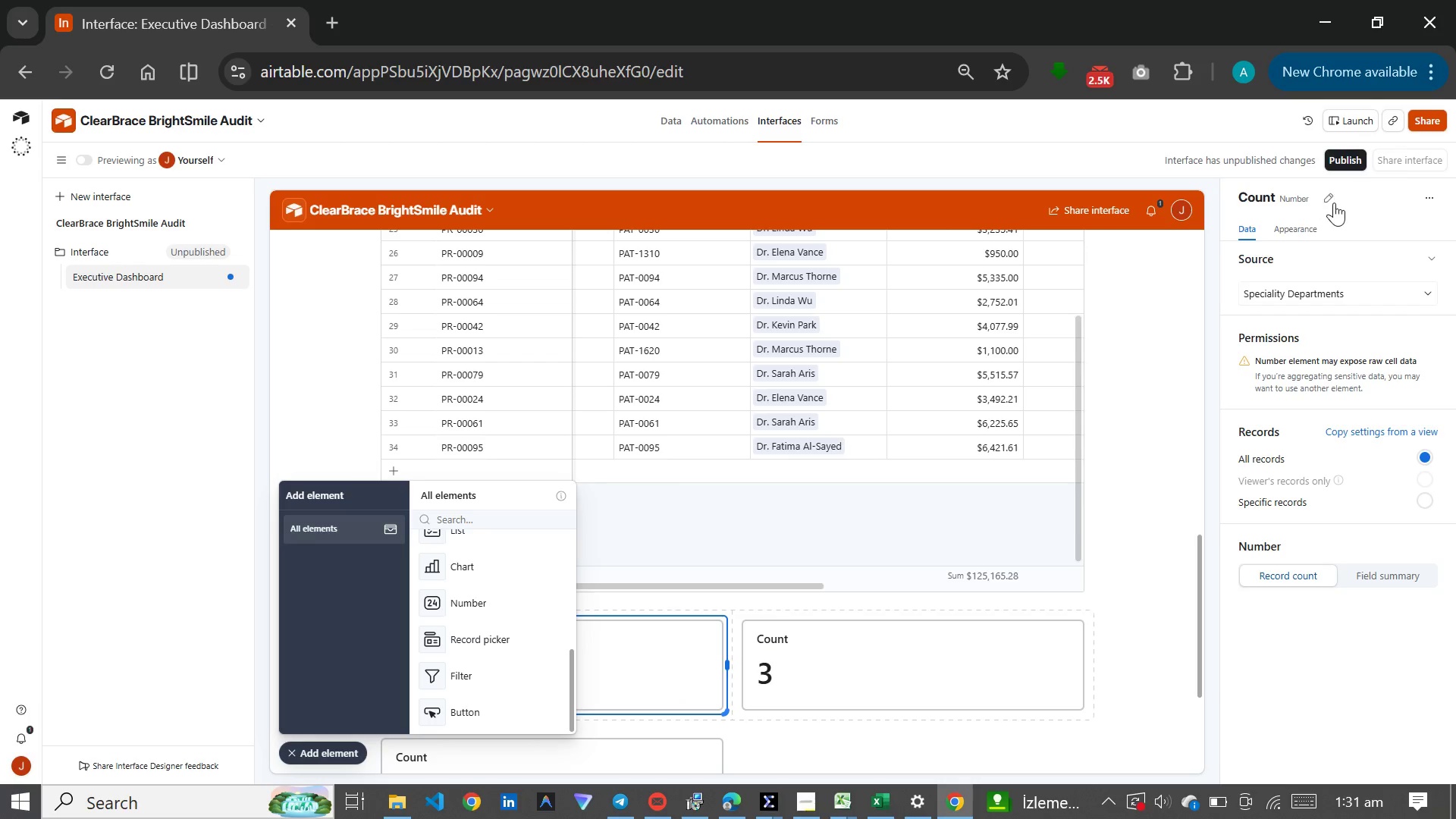 
left_click([1335, 199])
 